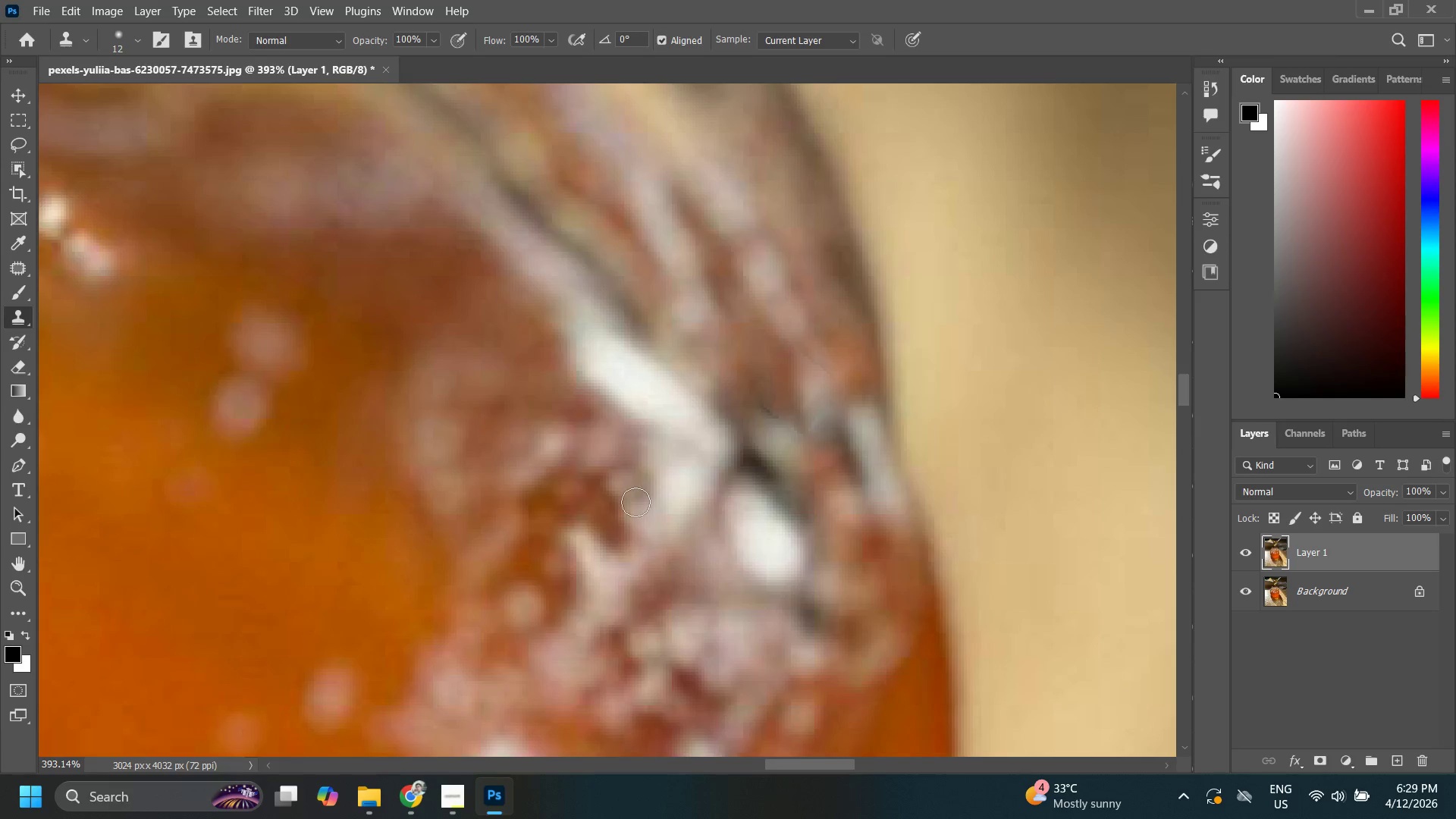 
hold_key(key=AltLeft, duration=0.44)
 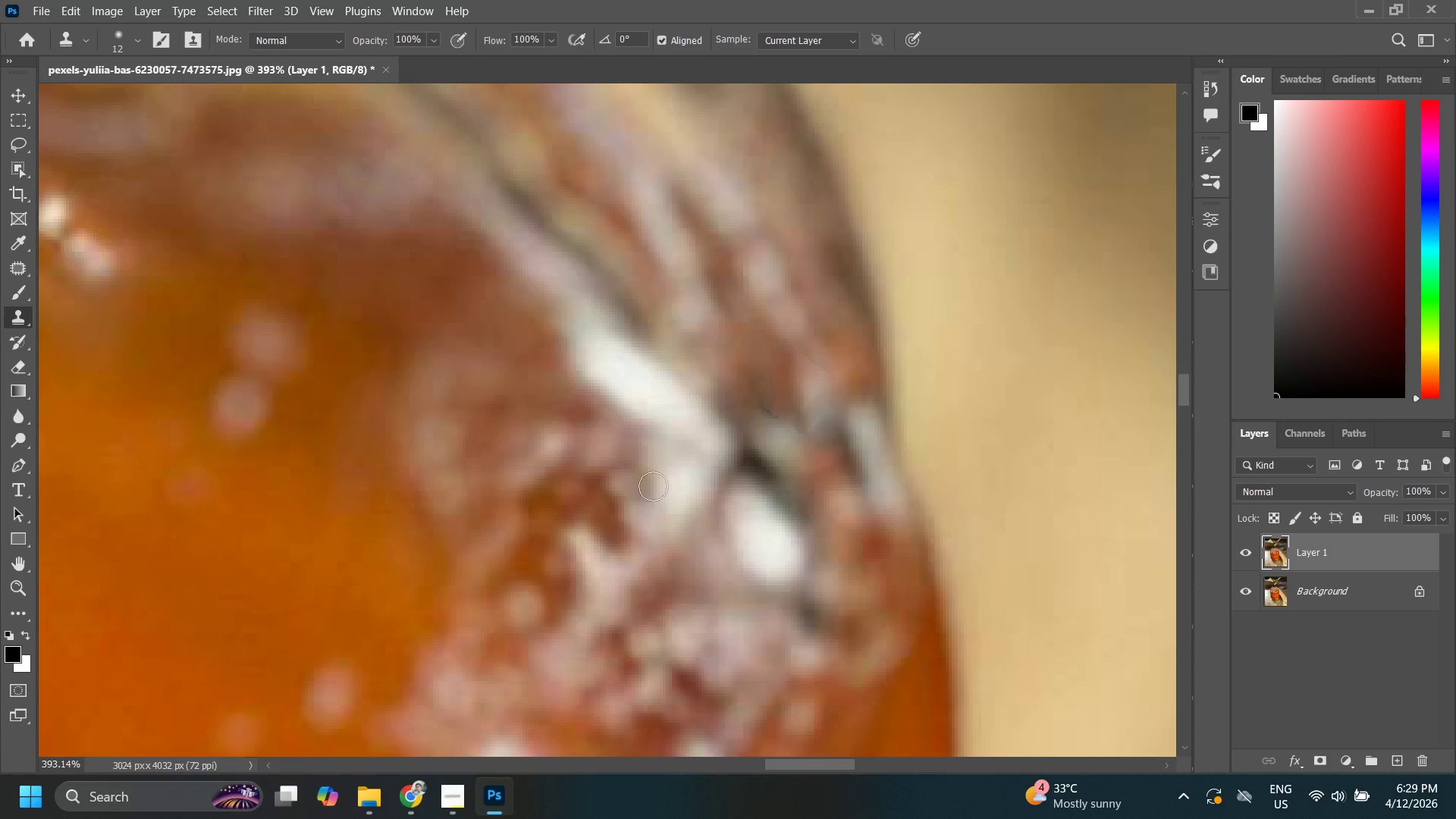 
hold_key(key=AltLeft, duration=1.52)
 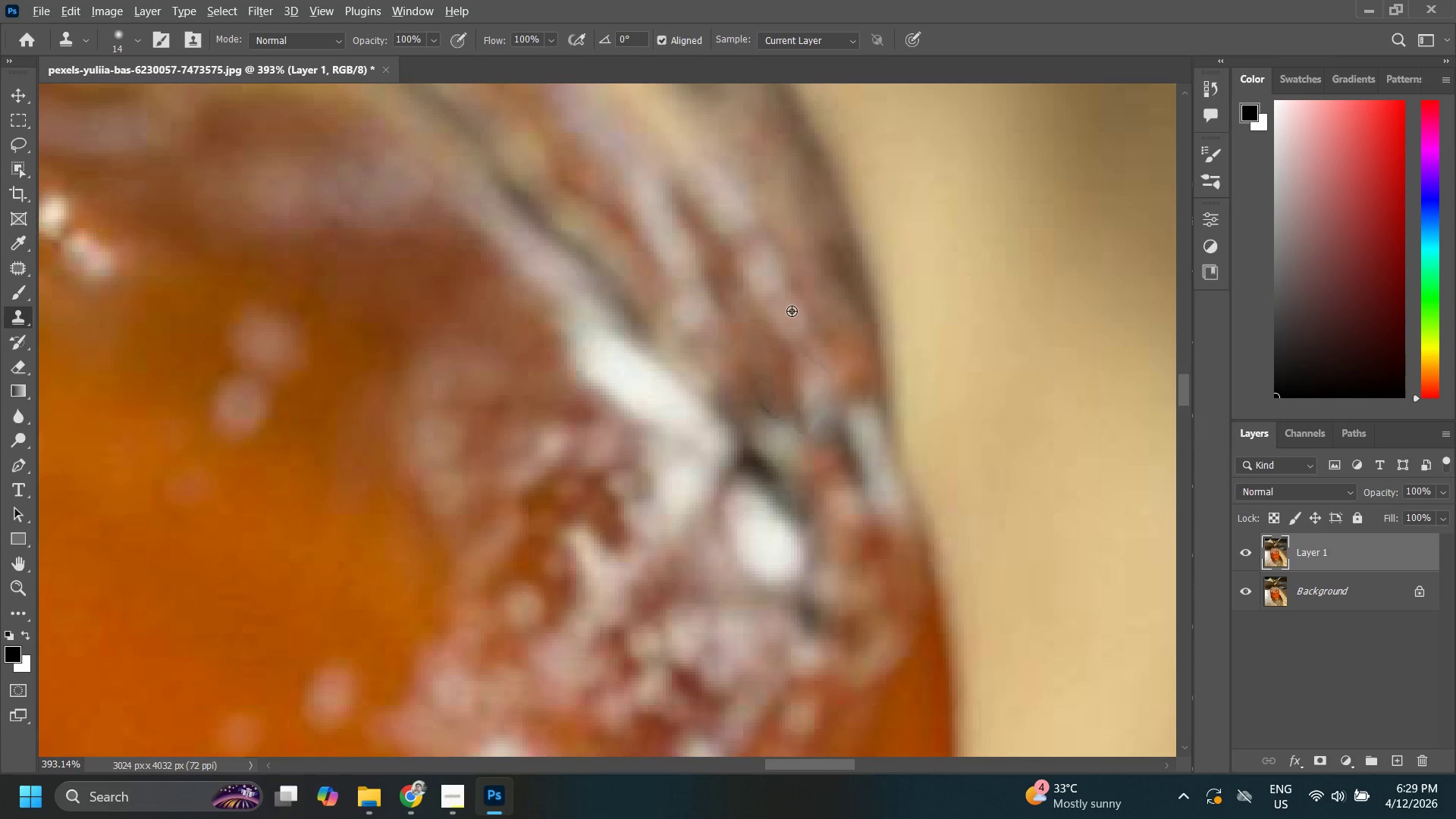 
key(Alt+AltLeft)
 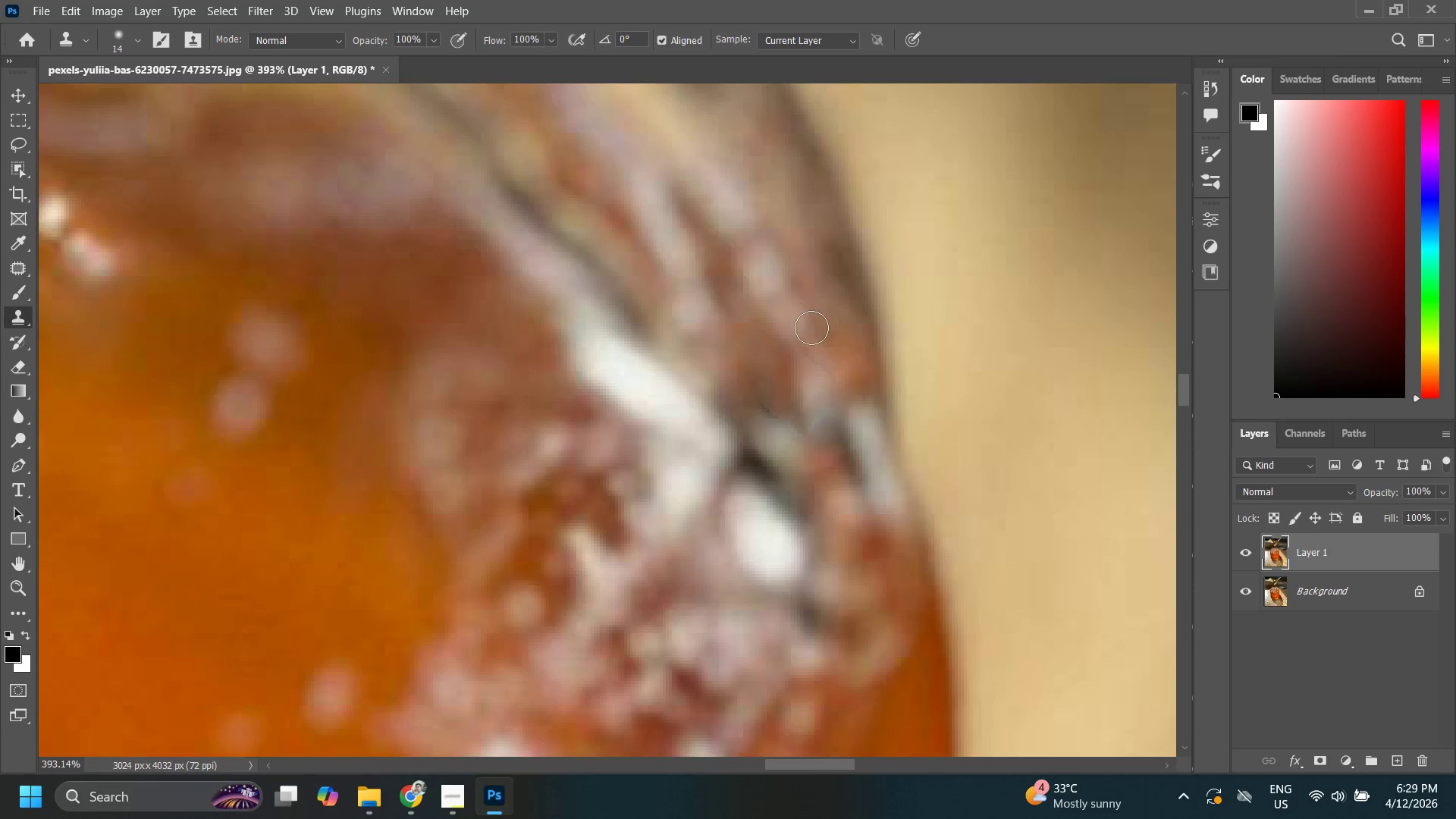 
key(Alt+AltLeft)
 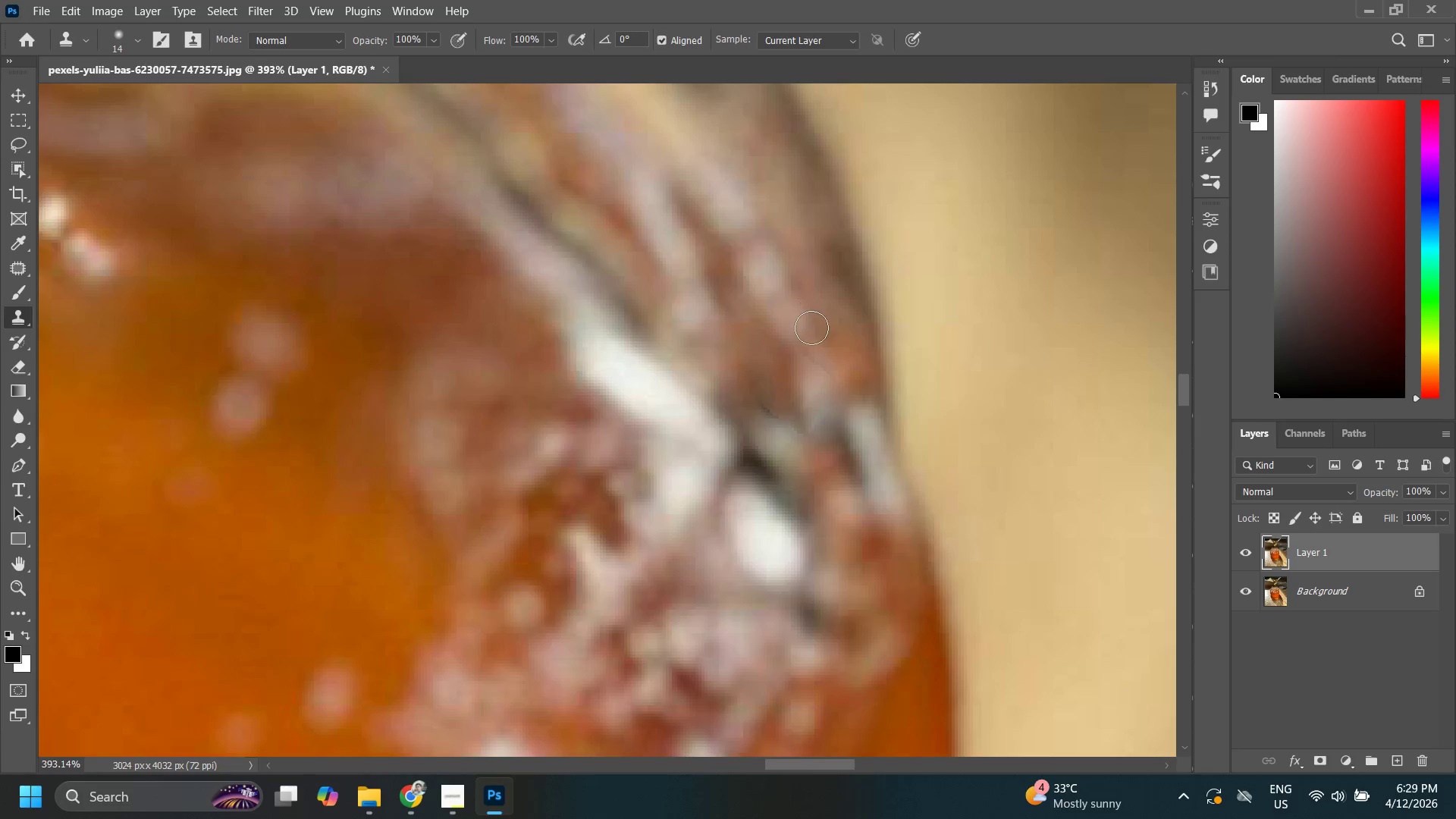 
key(Alt+AltLeft)
 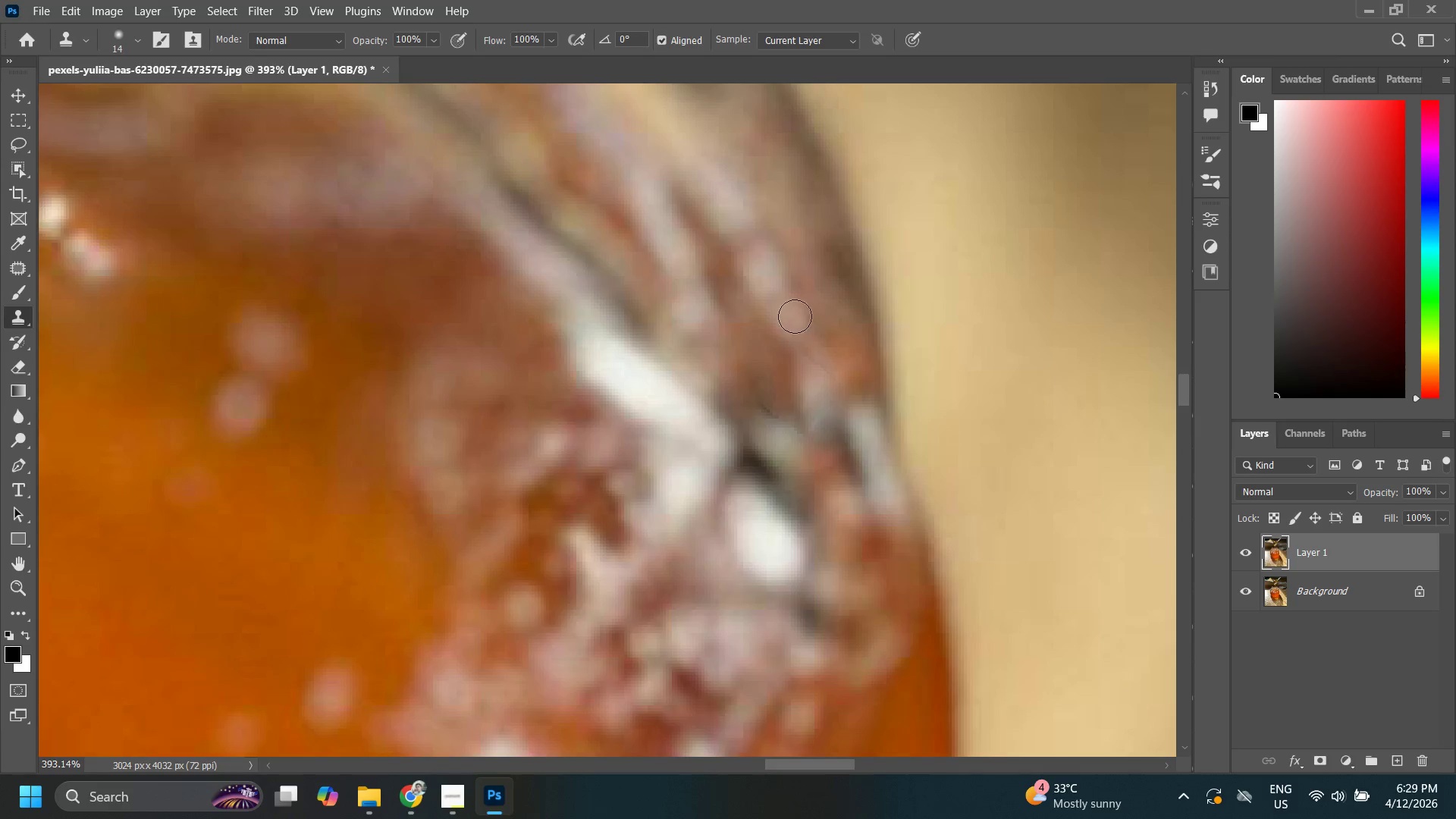 
hold_key(key=AltLeft, duration=0.34)
left_click([789, 306])
 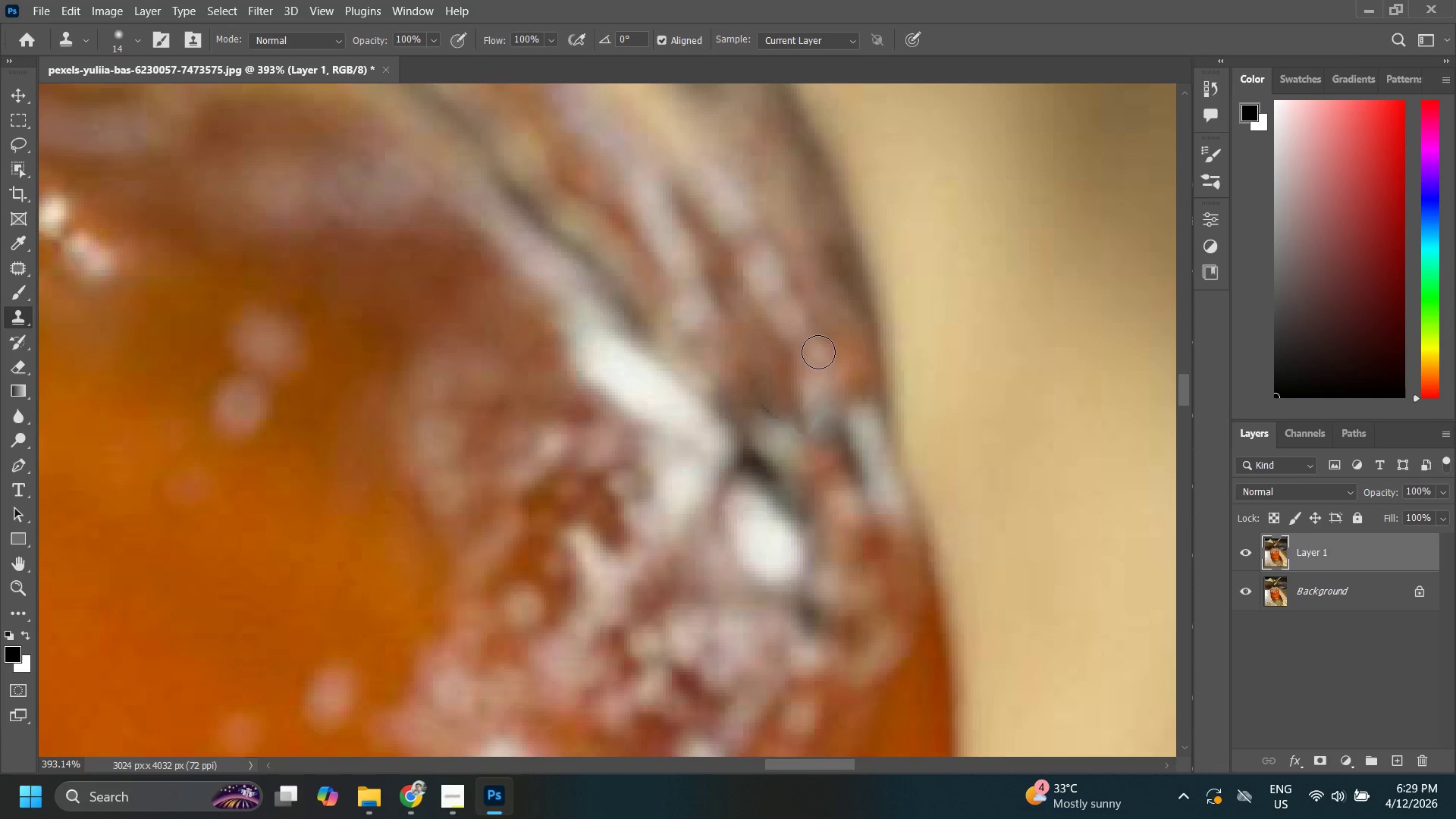 
left_click_drag(start_coordinate=[816, 349], to_coordinate=[832, 369])
 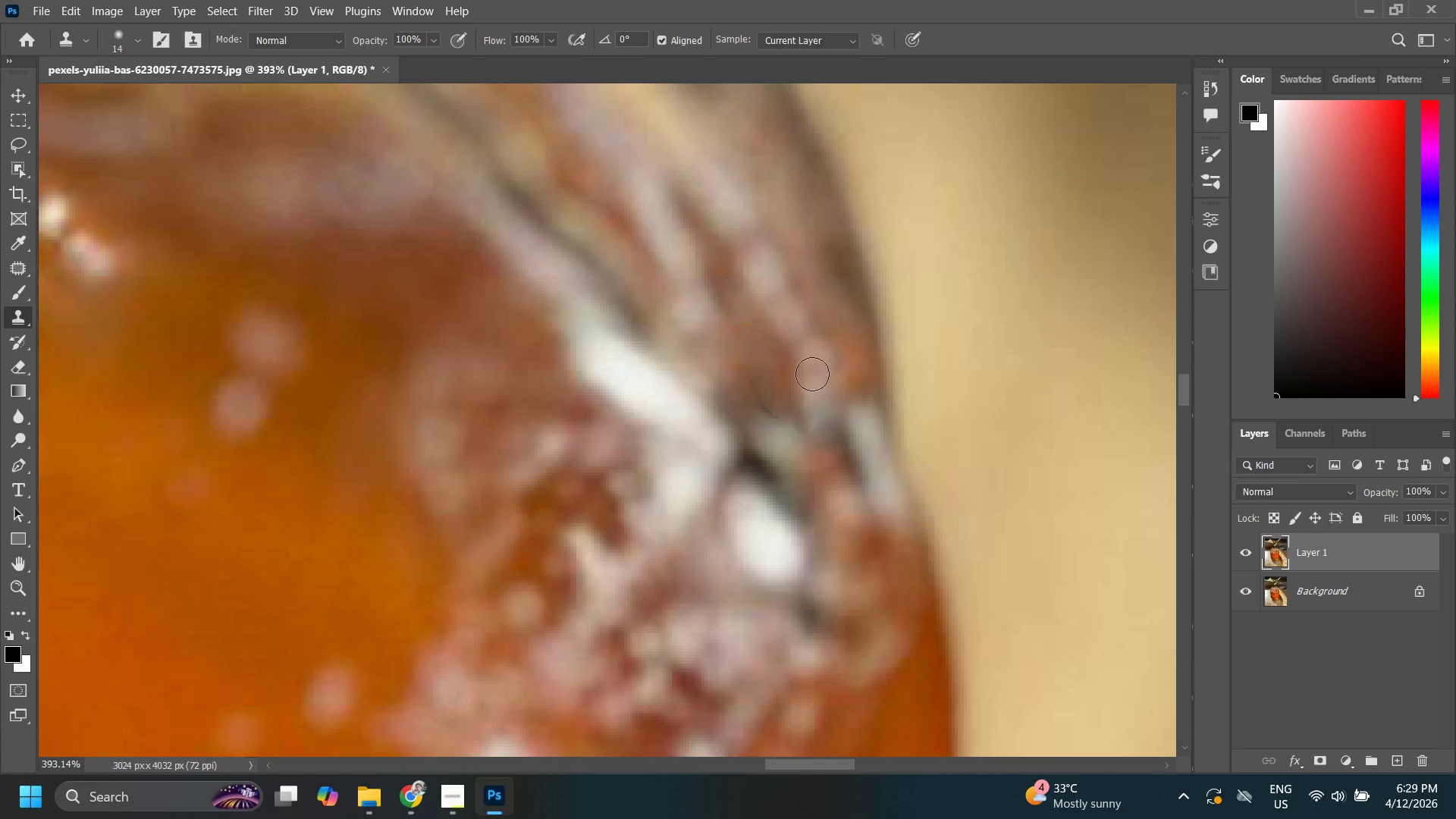 
key(Control+ControlLeft)
 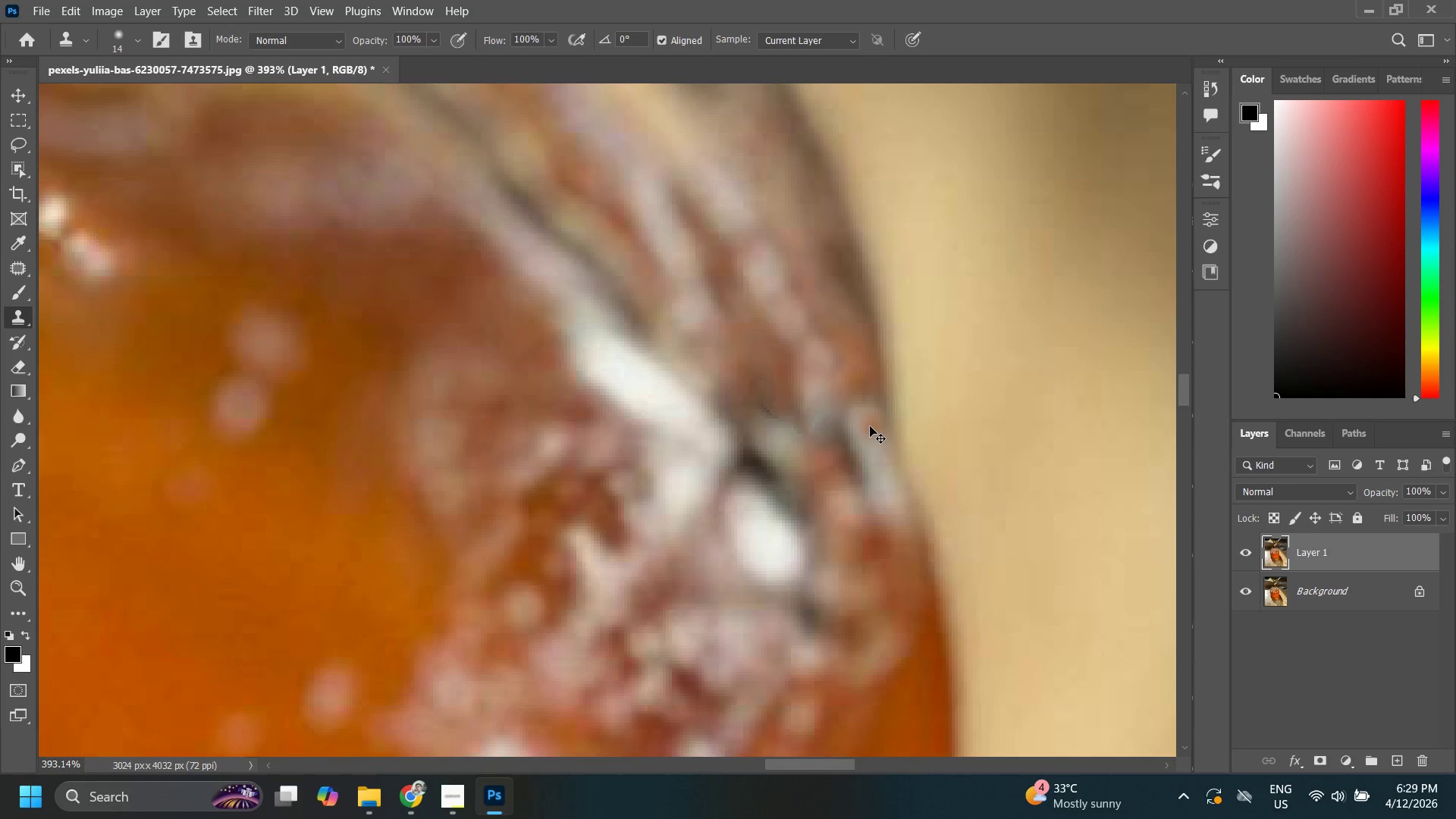 
key(Control+Z)
 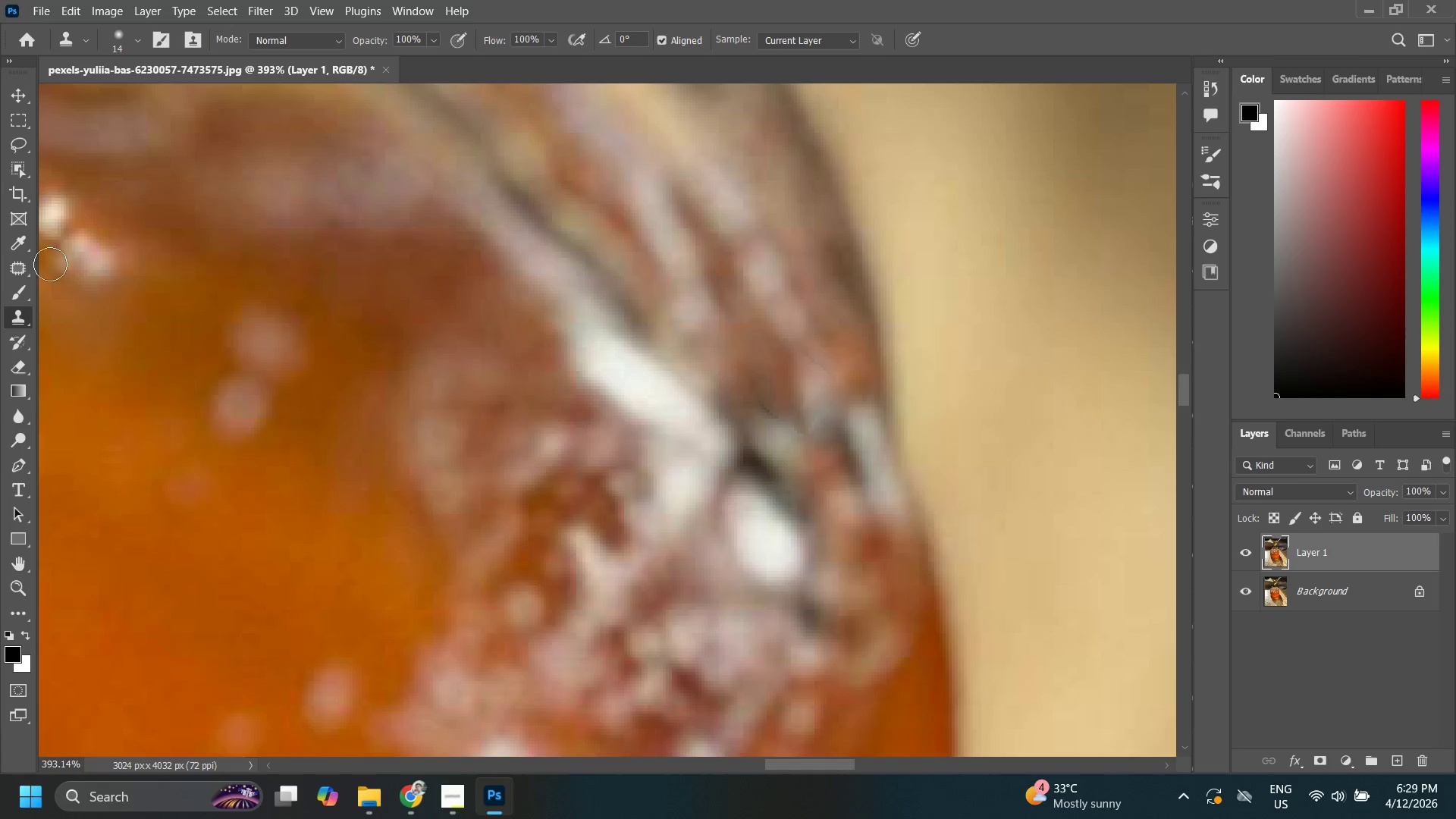 
left_click_drag(start_coordinate=[7, 252], to_coordinate=[11, 250])
 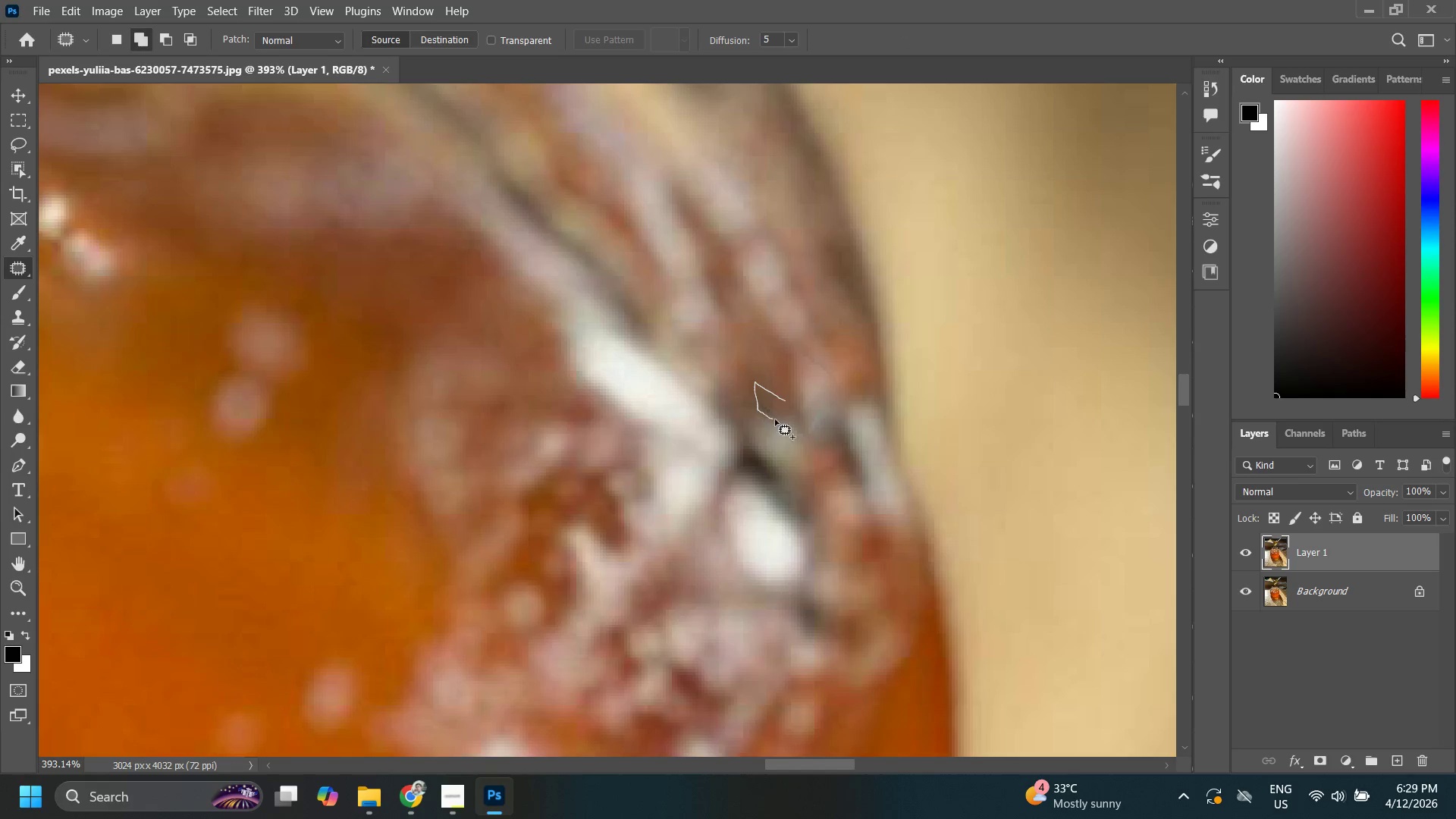 
left_click_drag(start_coordinate=[768, 413], to_coordinate=[773, 445])
 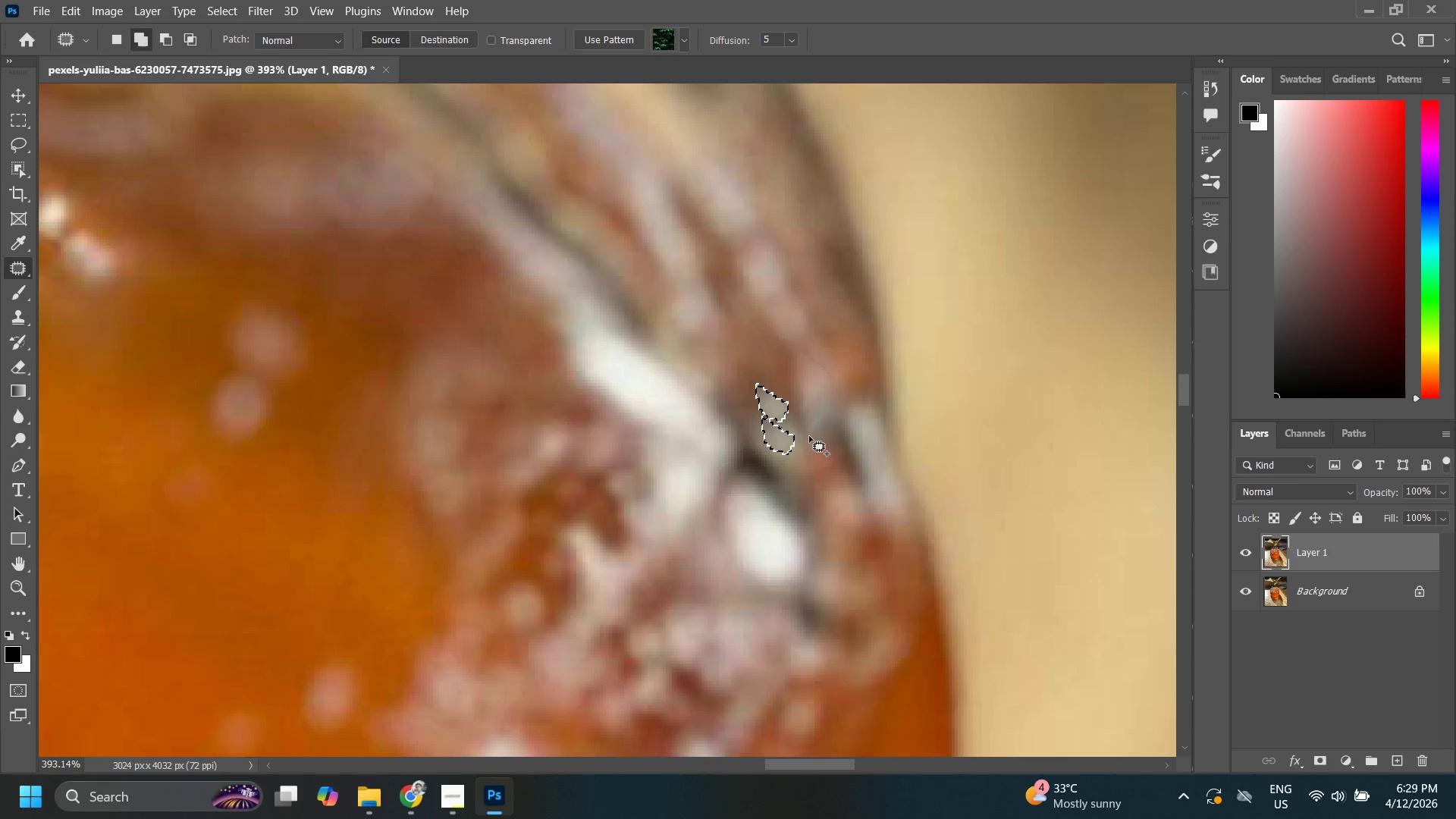 
key(Control+ControlLeft)
 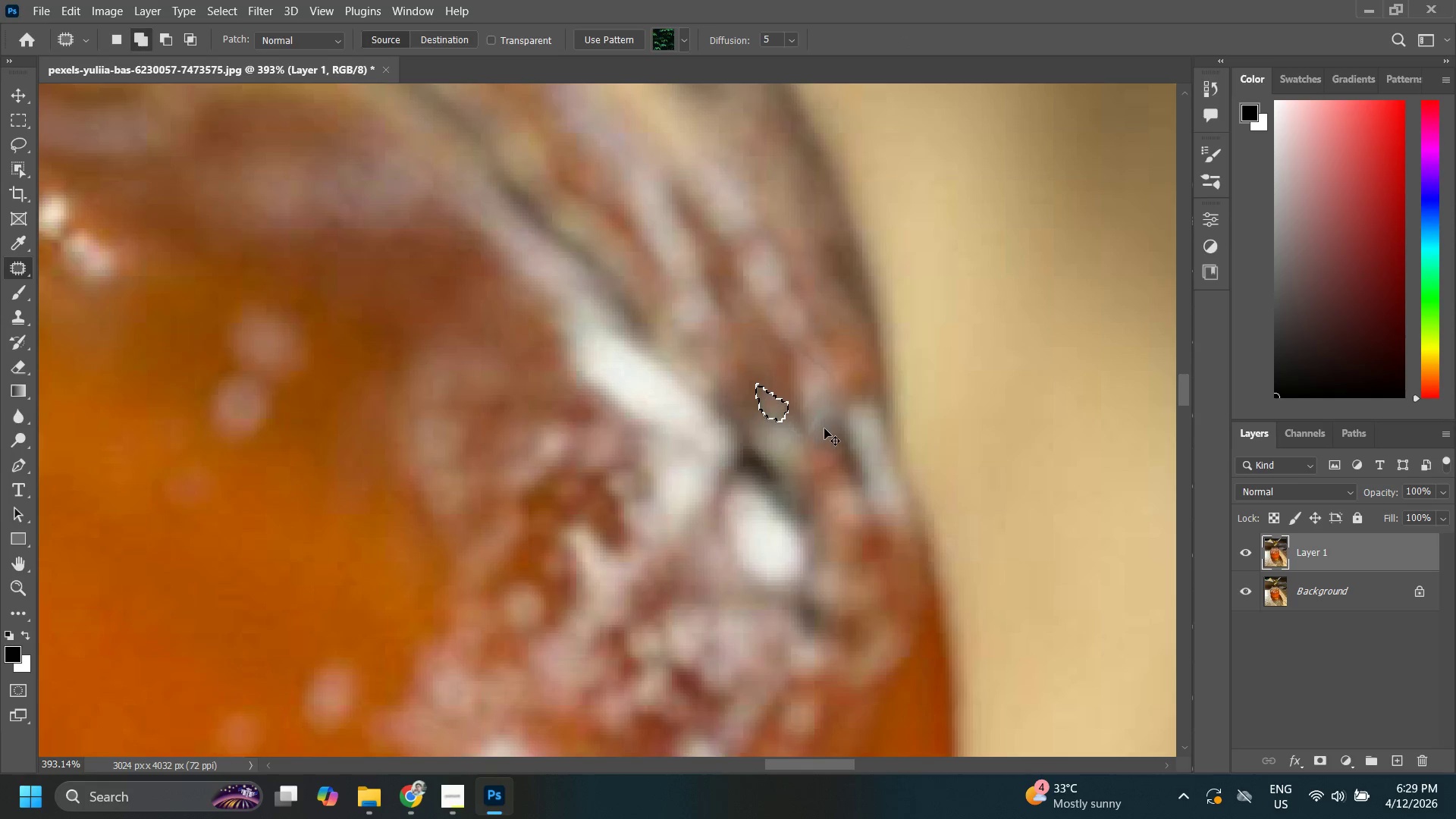 
key(Control+D)
 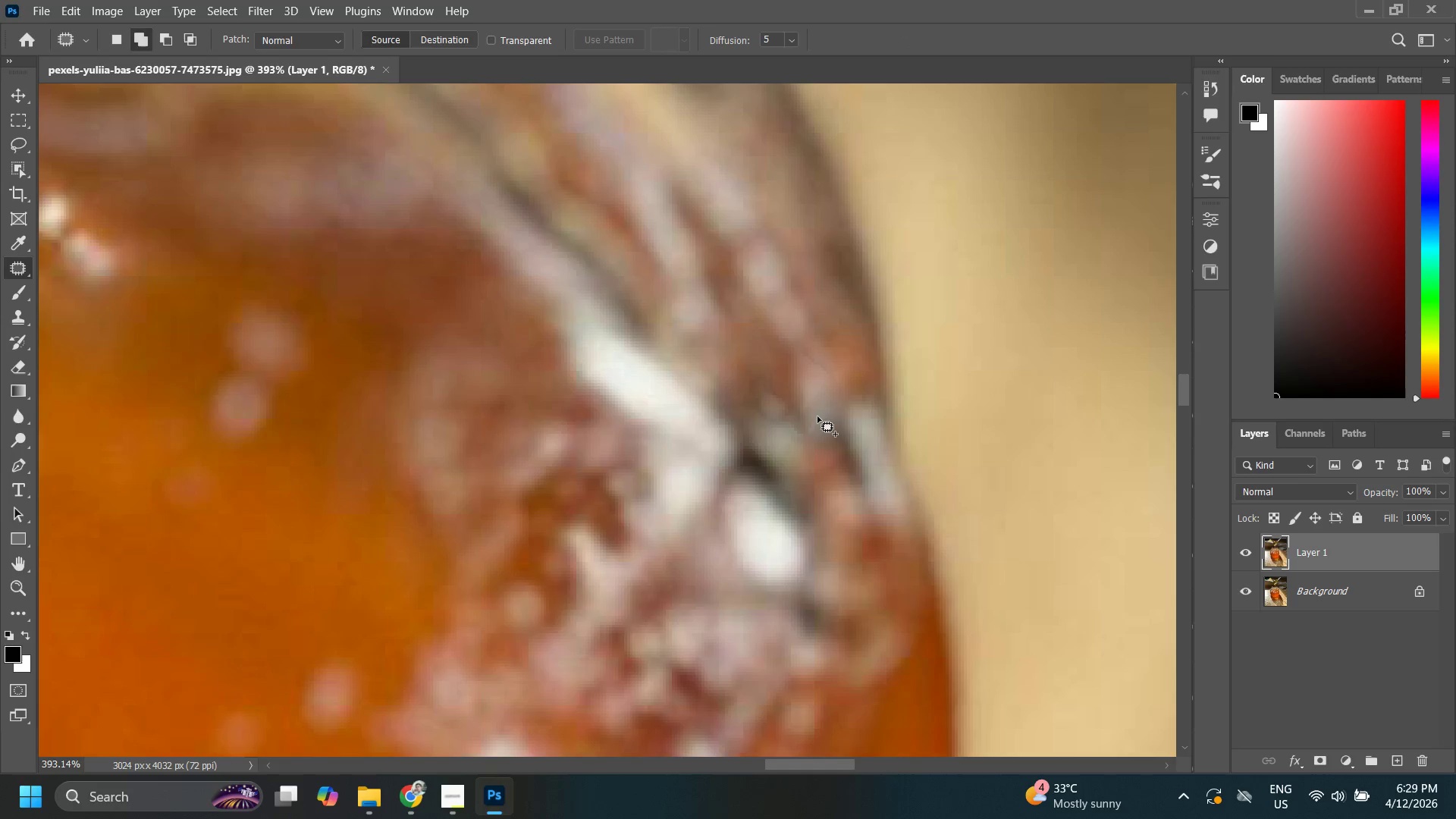 
left_click_drag(start_coordinate=[814, 414], to_coordinate=[789, 425])
 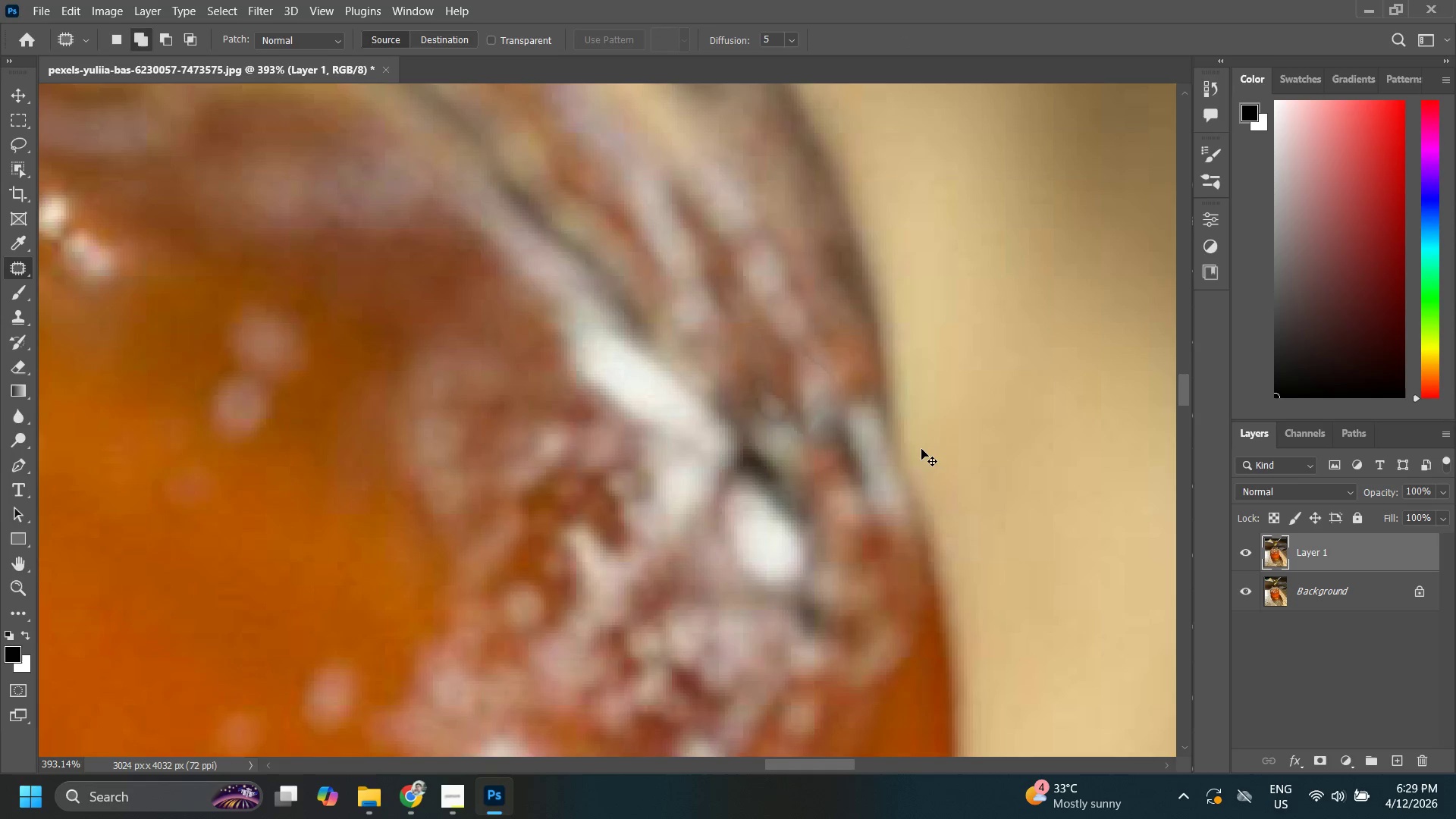 
key(Control+ControlLeft)
 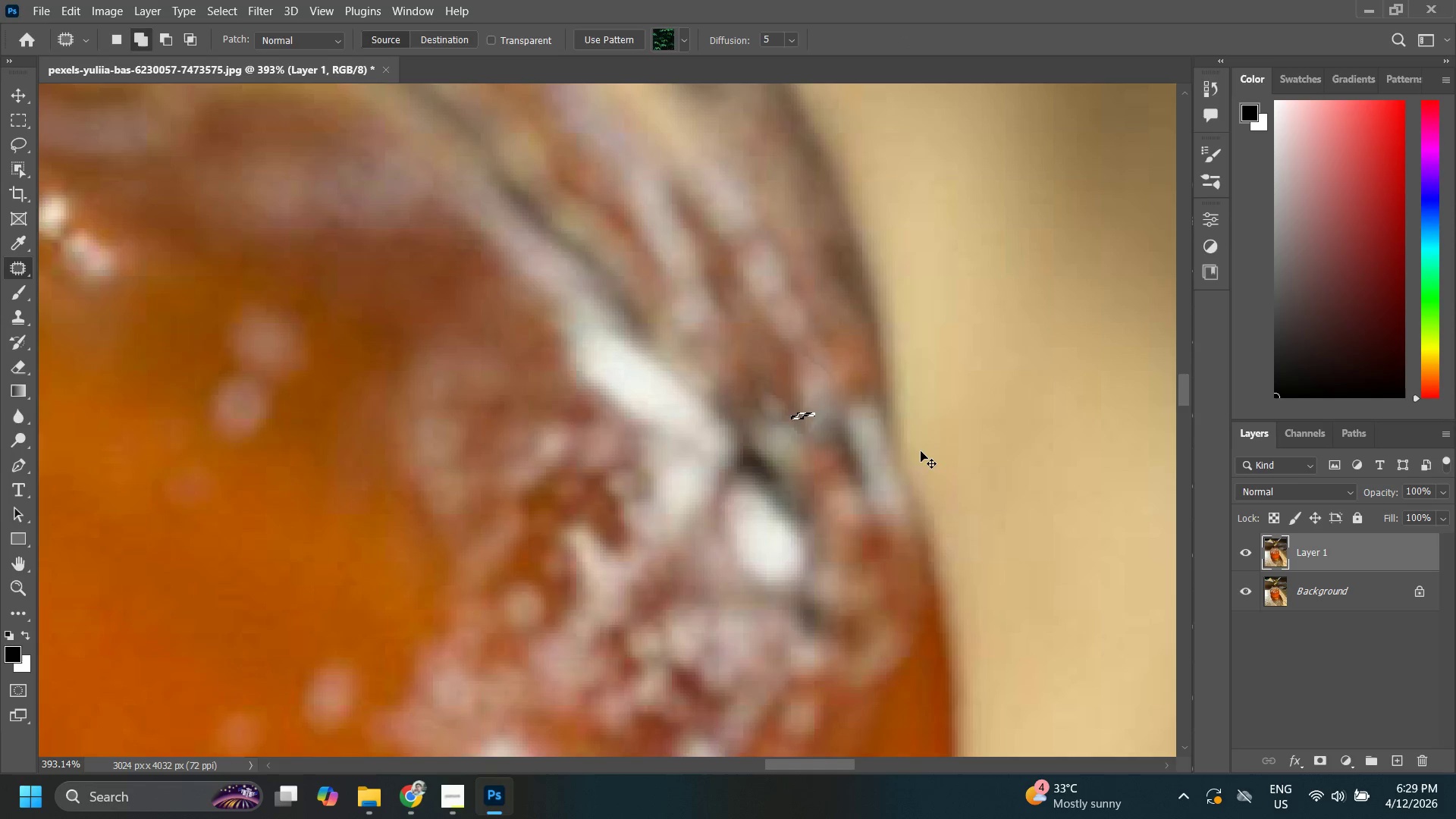 
key(Control+Z)
 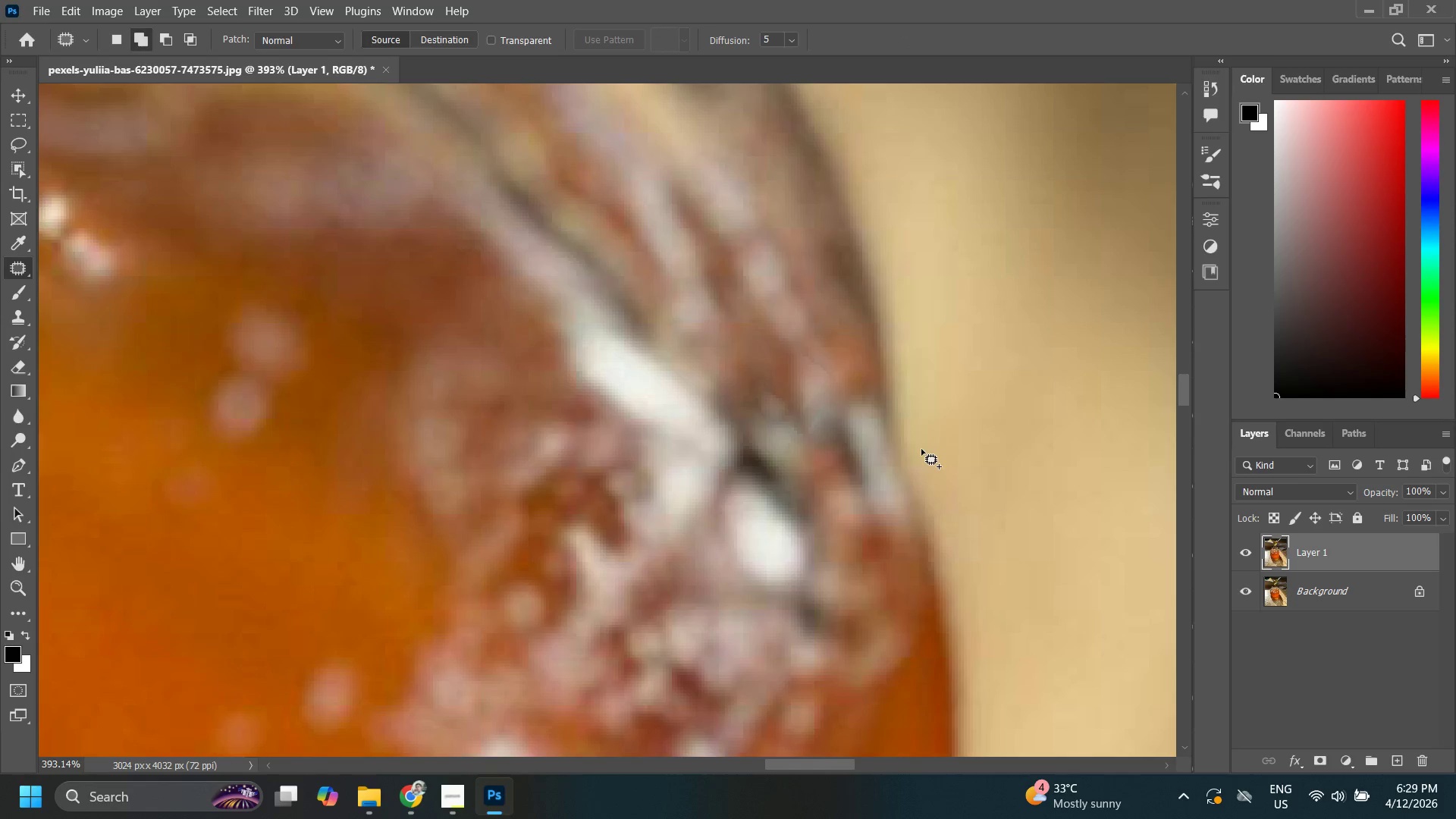 
key(Control+ControlLeft)
 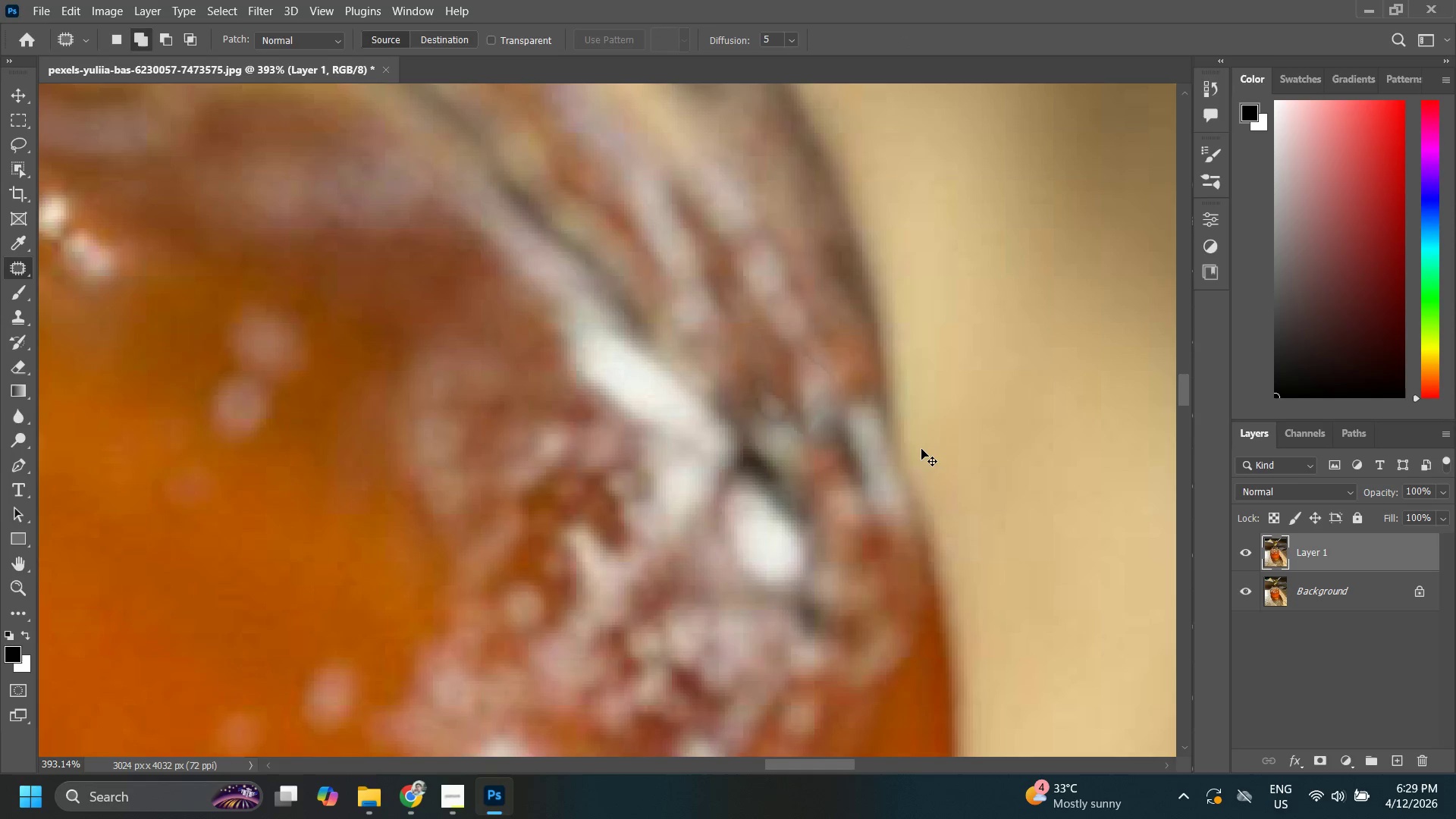 
key(Control+Z)
 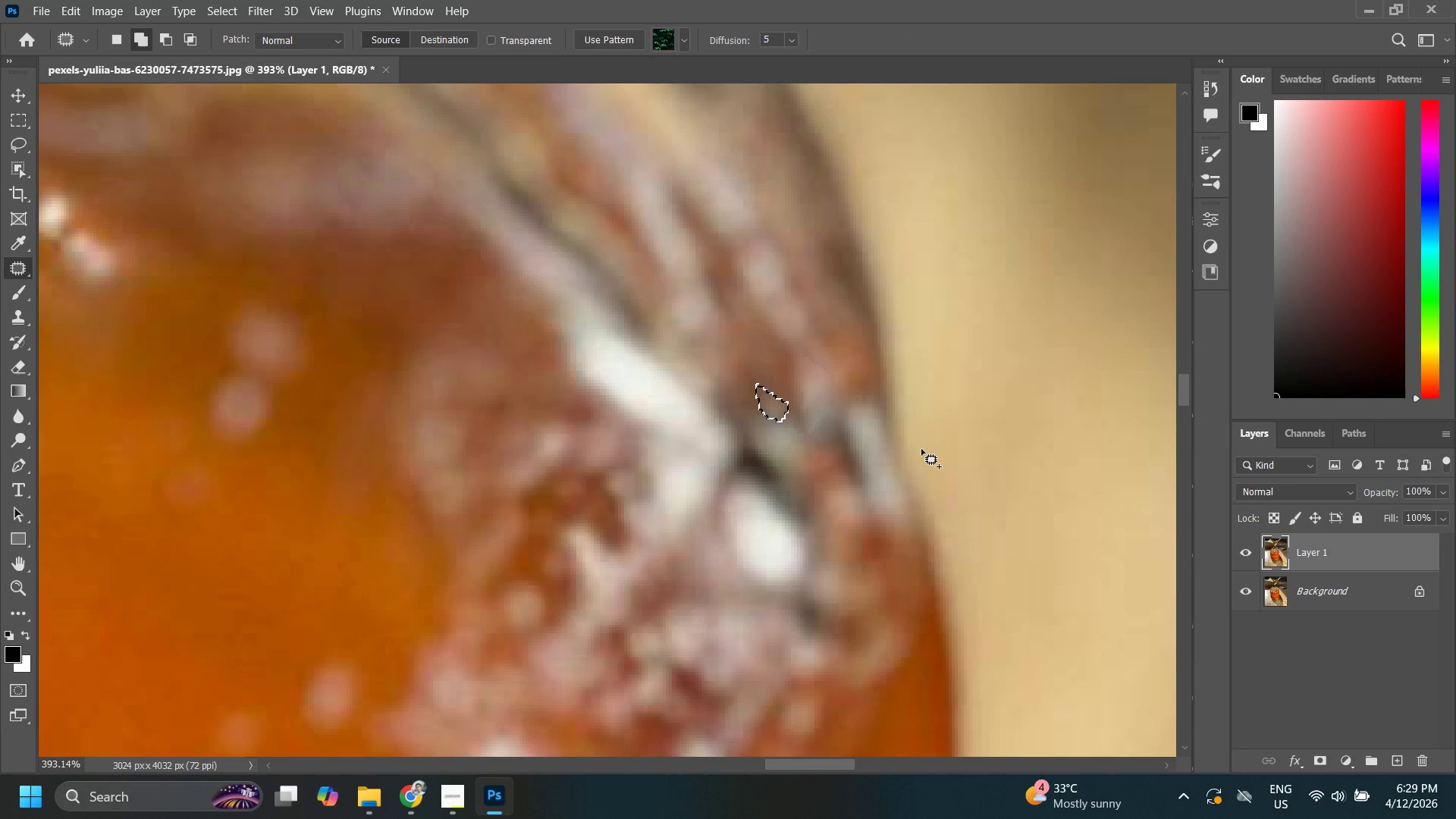 
key(Control+ControlLeft)
 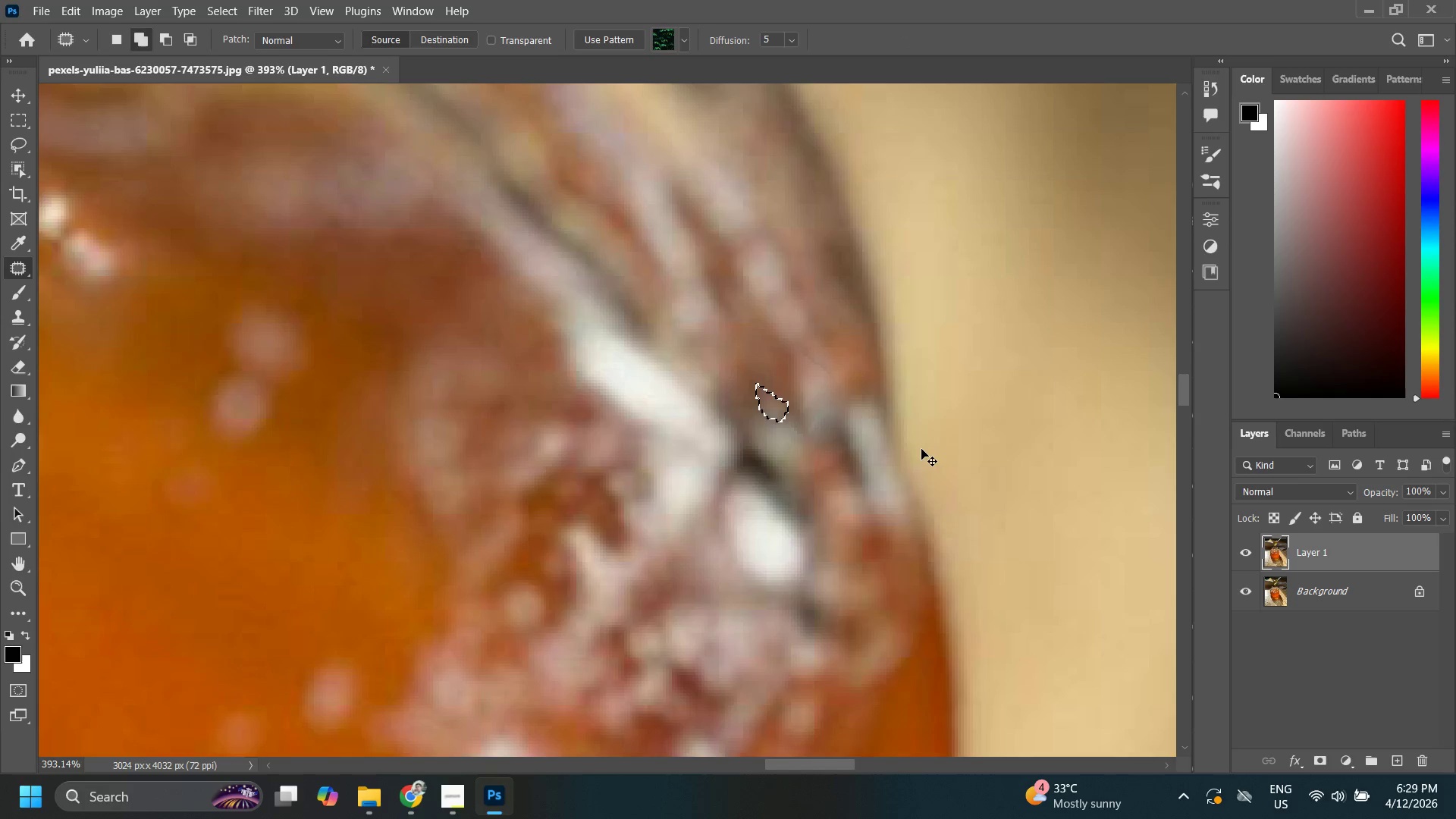 
key(Control+Z)
 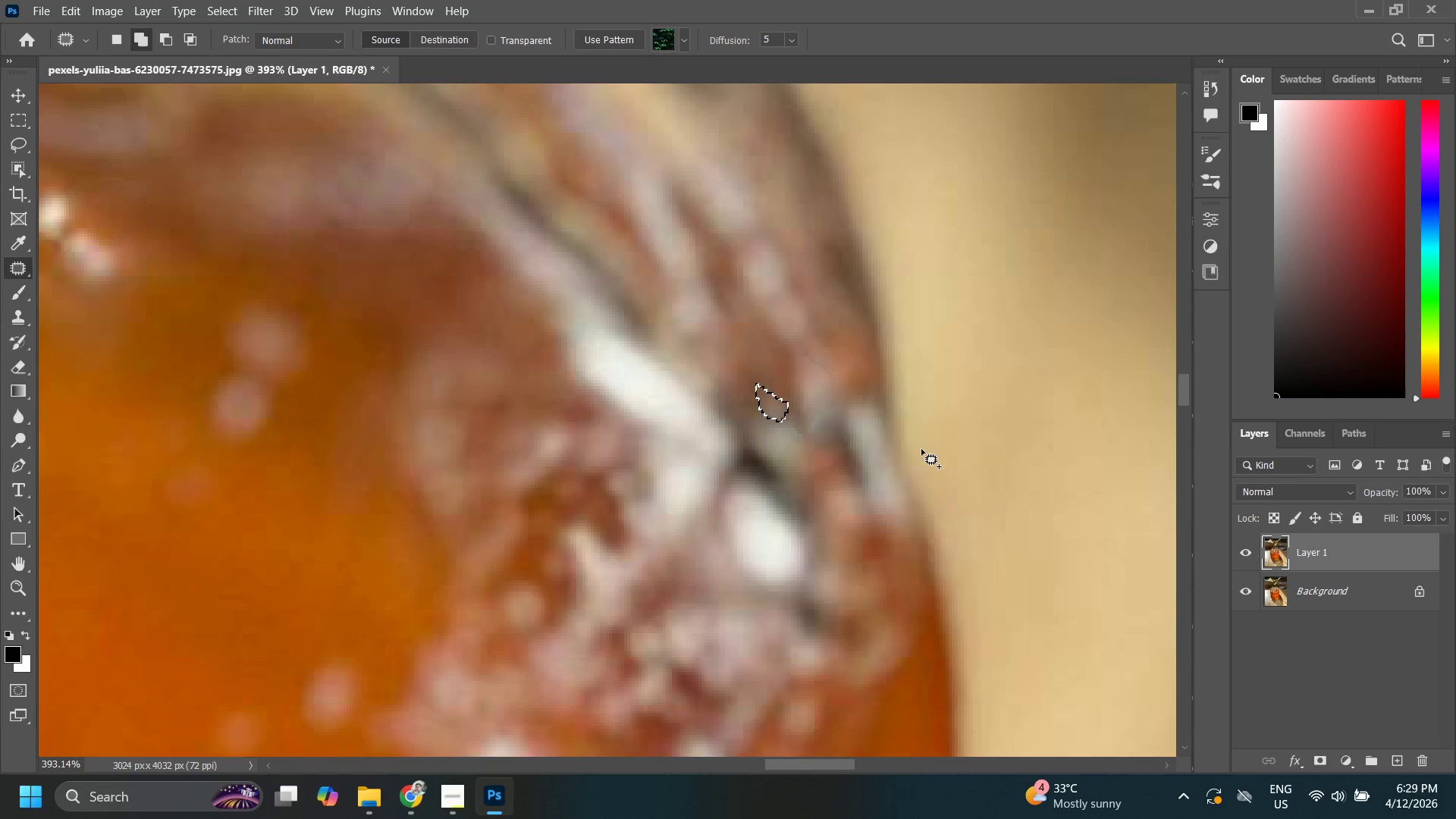 
key(Control+ControlLeft)
 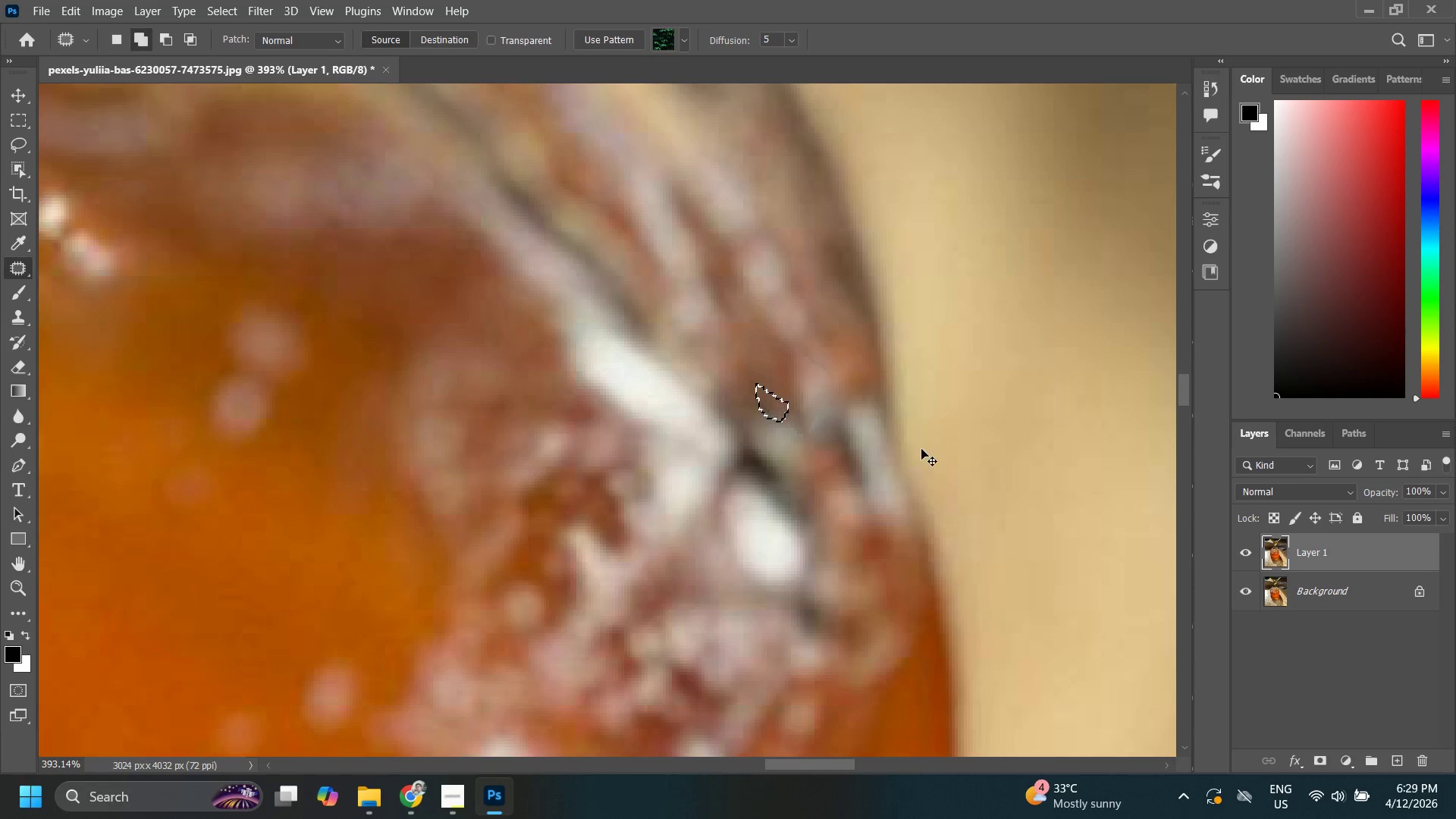 
key(Control+D)
 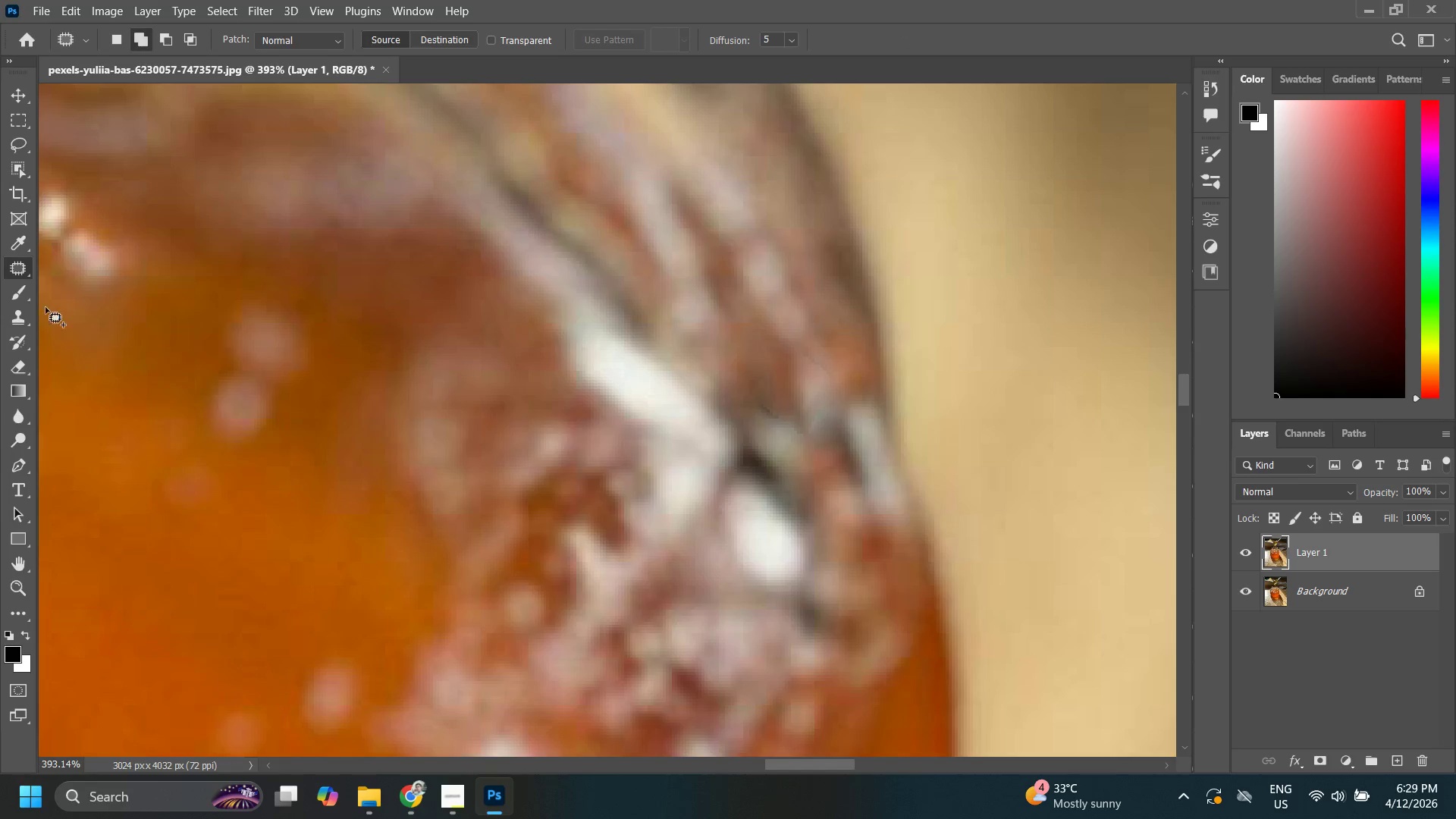 
right_click([18, 263])
 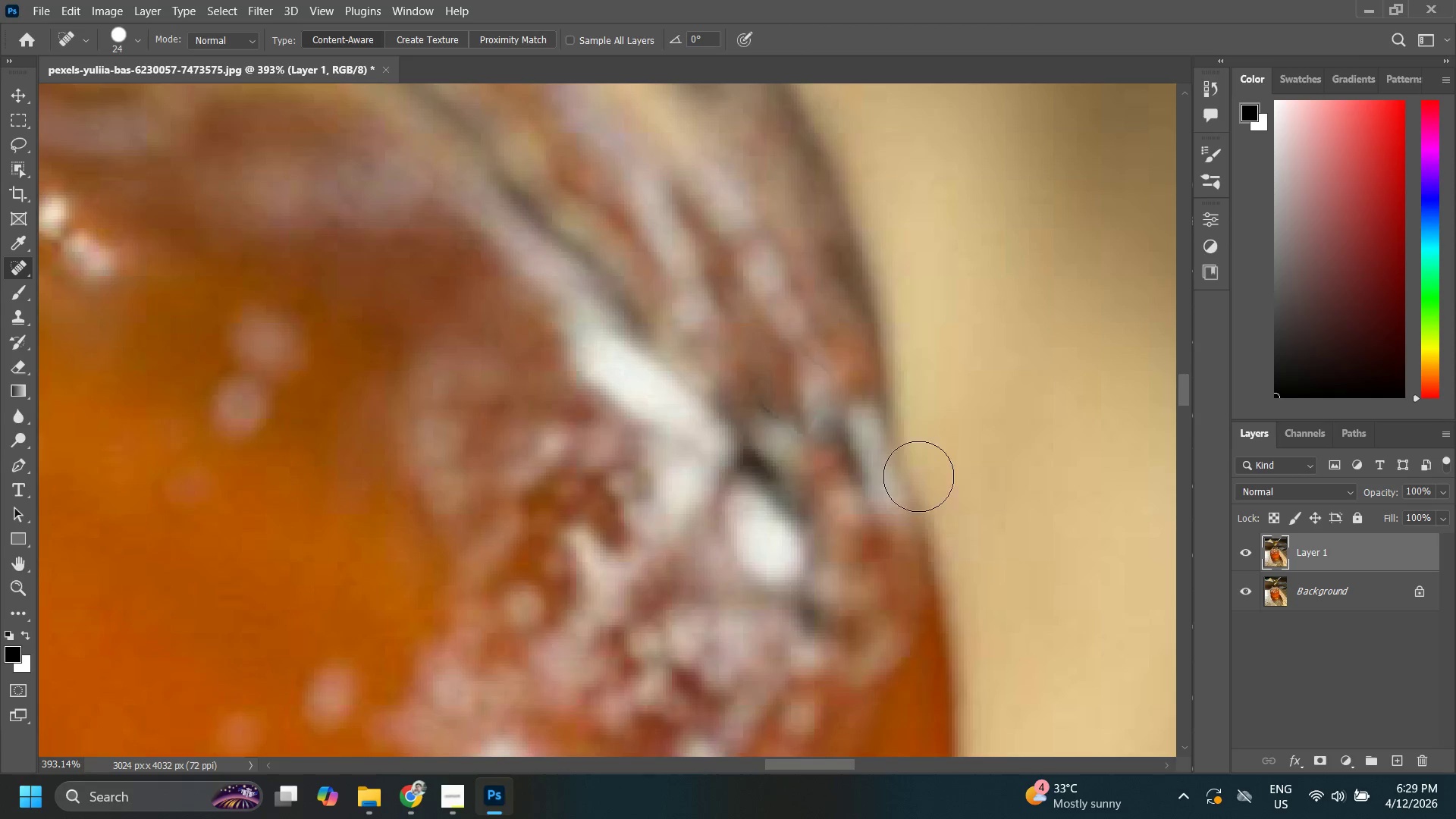 
hold_key(key=AltLeft, duration=0.56)
 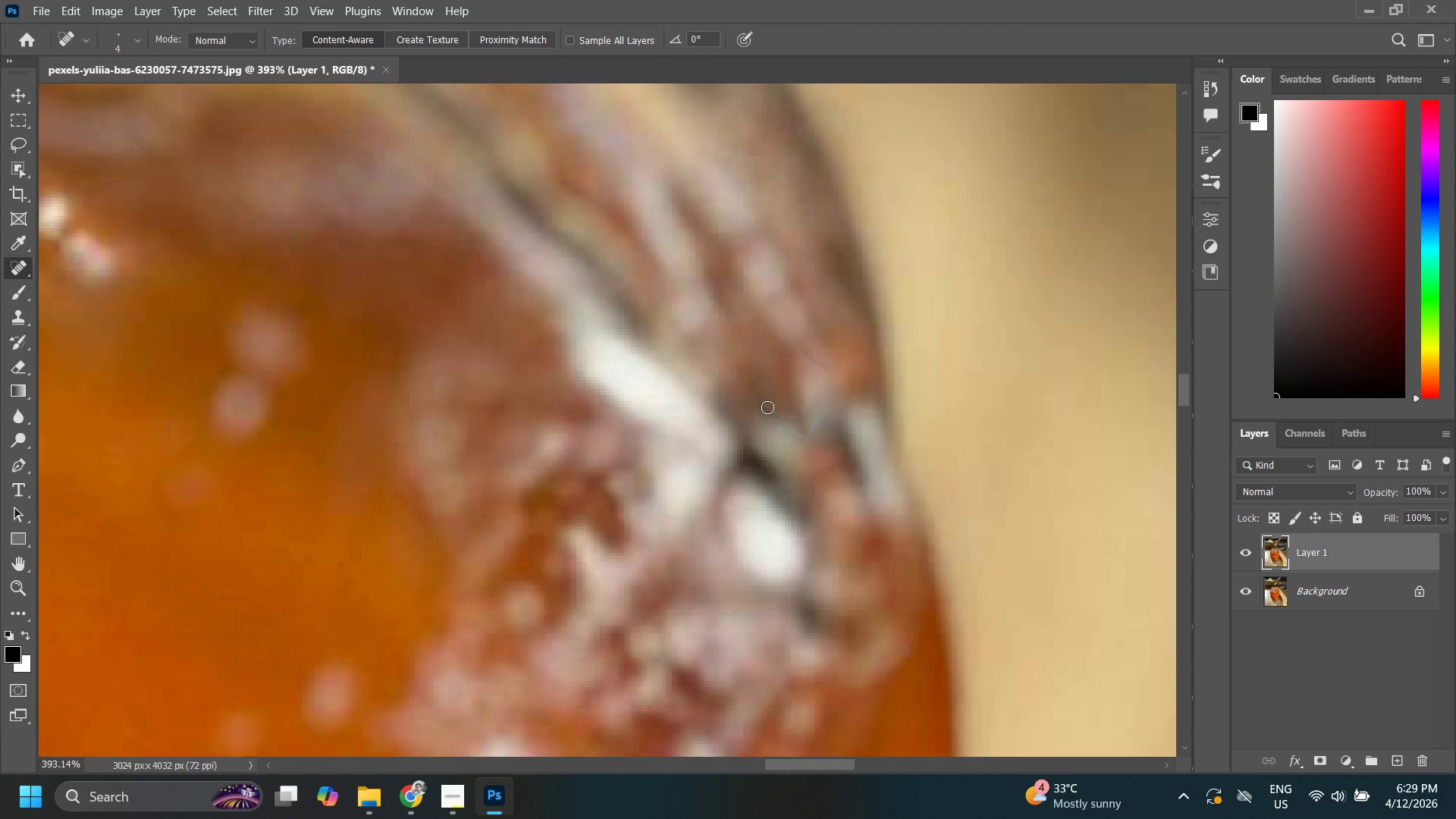 
left_click_drag(start_coordinate=[767, 407], to_coordinate=[799, 431])
 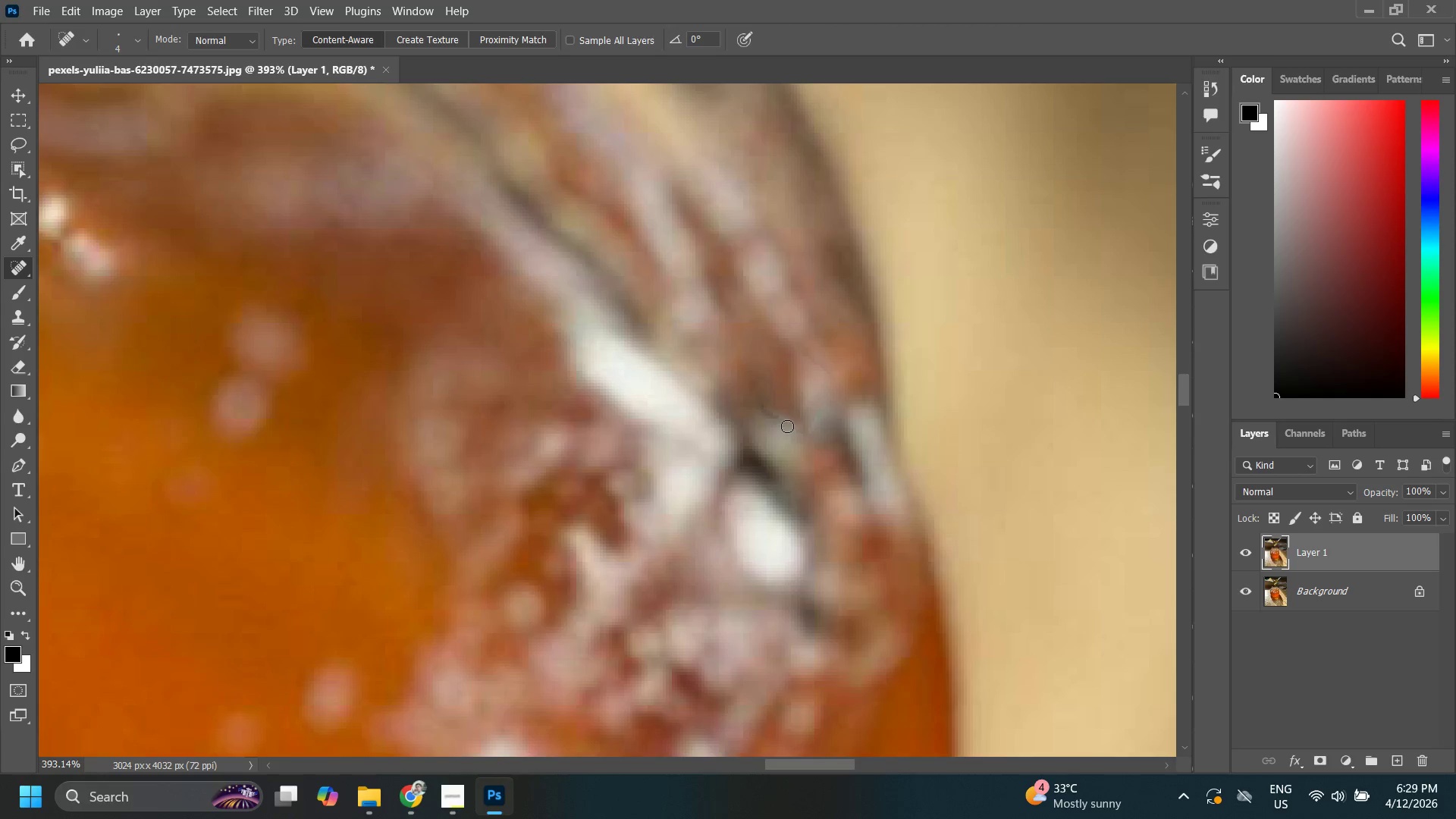 
key(Control+ControlLeft)
 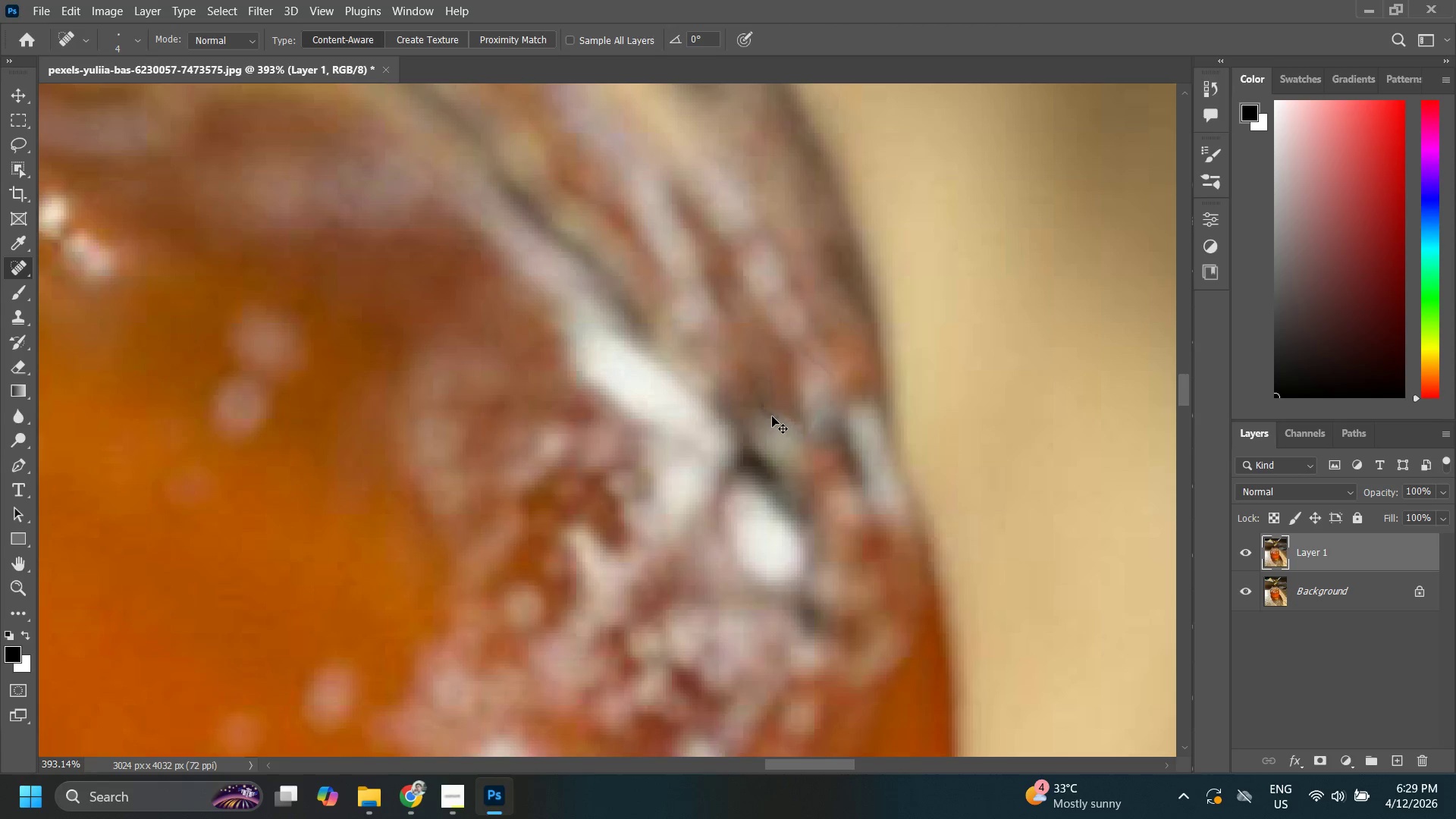 
key(Control+Z)
 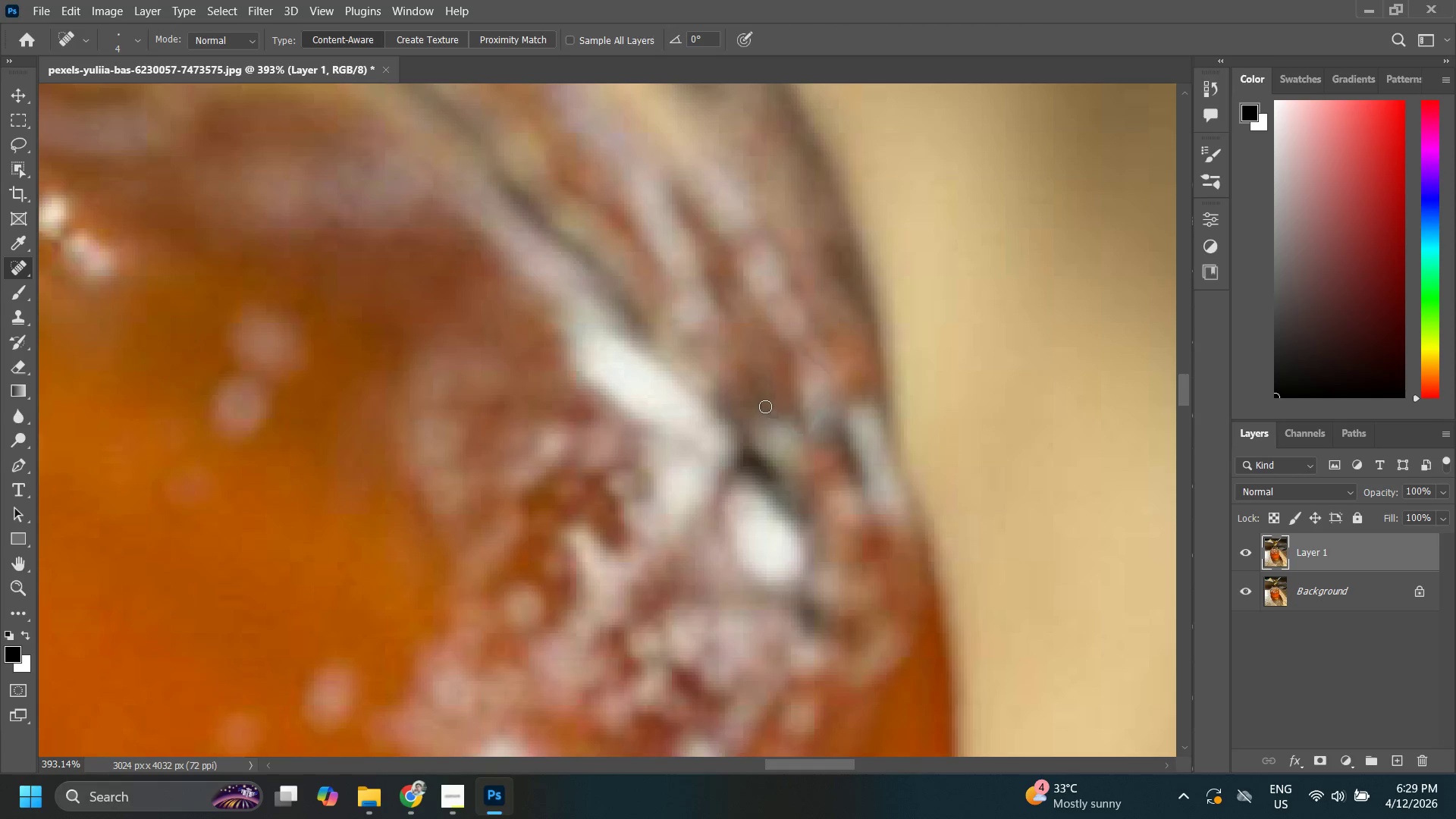 
left_click_drag(start_coordinate=[770, 406], to_coordinate=[804, 441])
 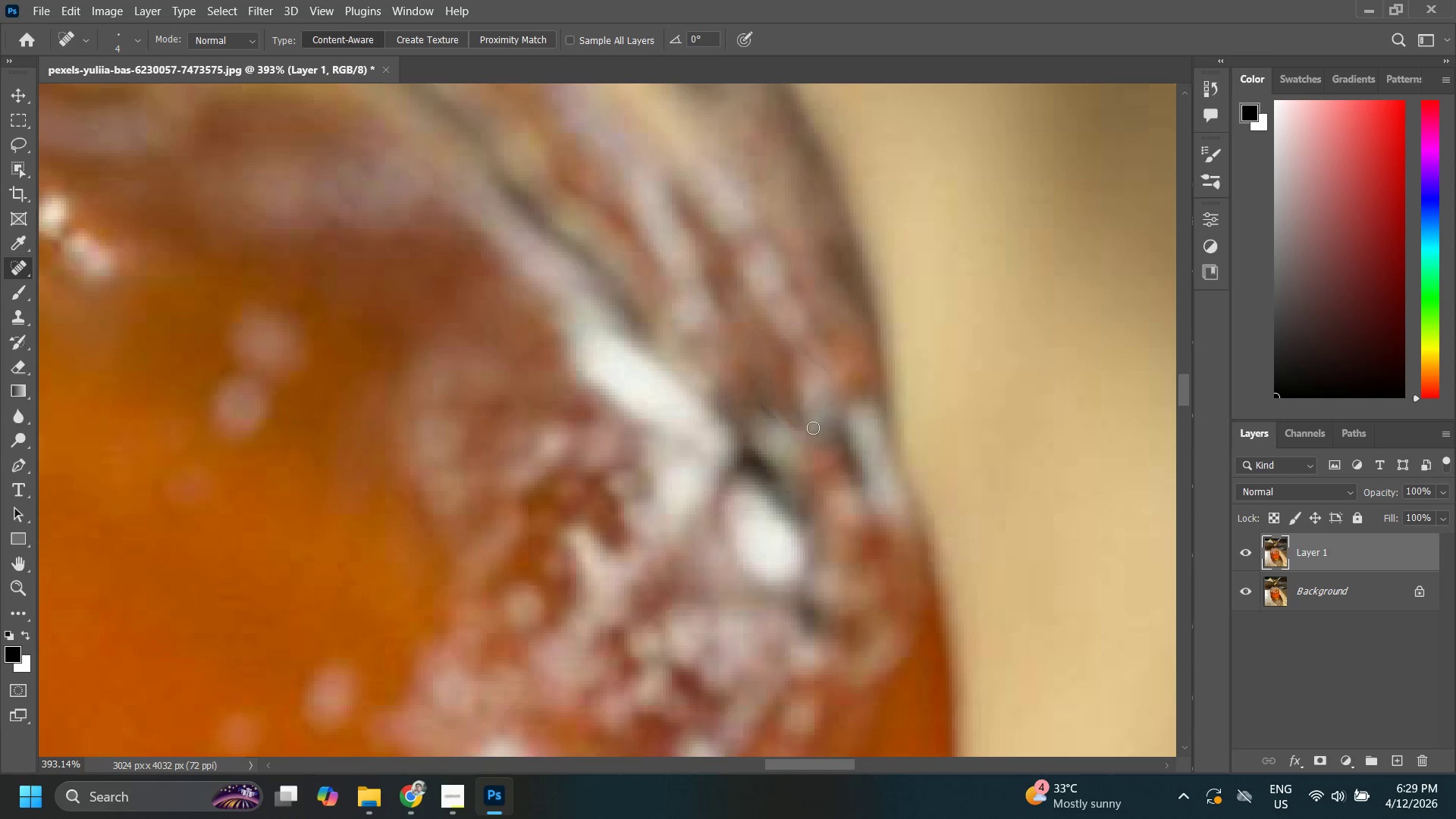 
left_click_drag(start_coordinate=[811, 428], to_coordinate=[820, 422])
 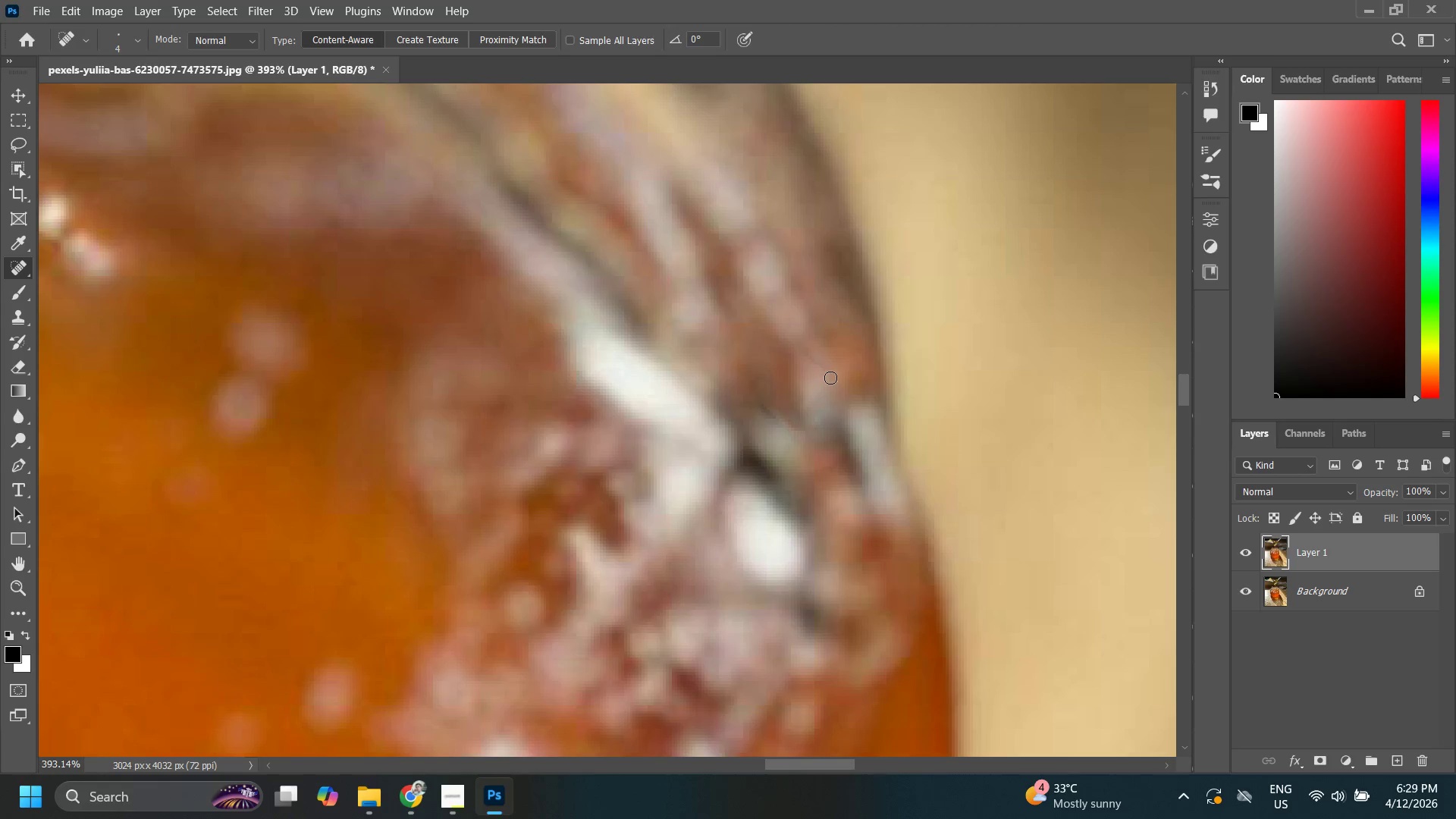 
left_click_drag(start_coordinate=[830, 378], to_coordinate=[811, 362])
 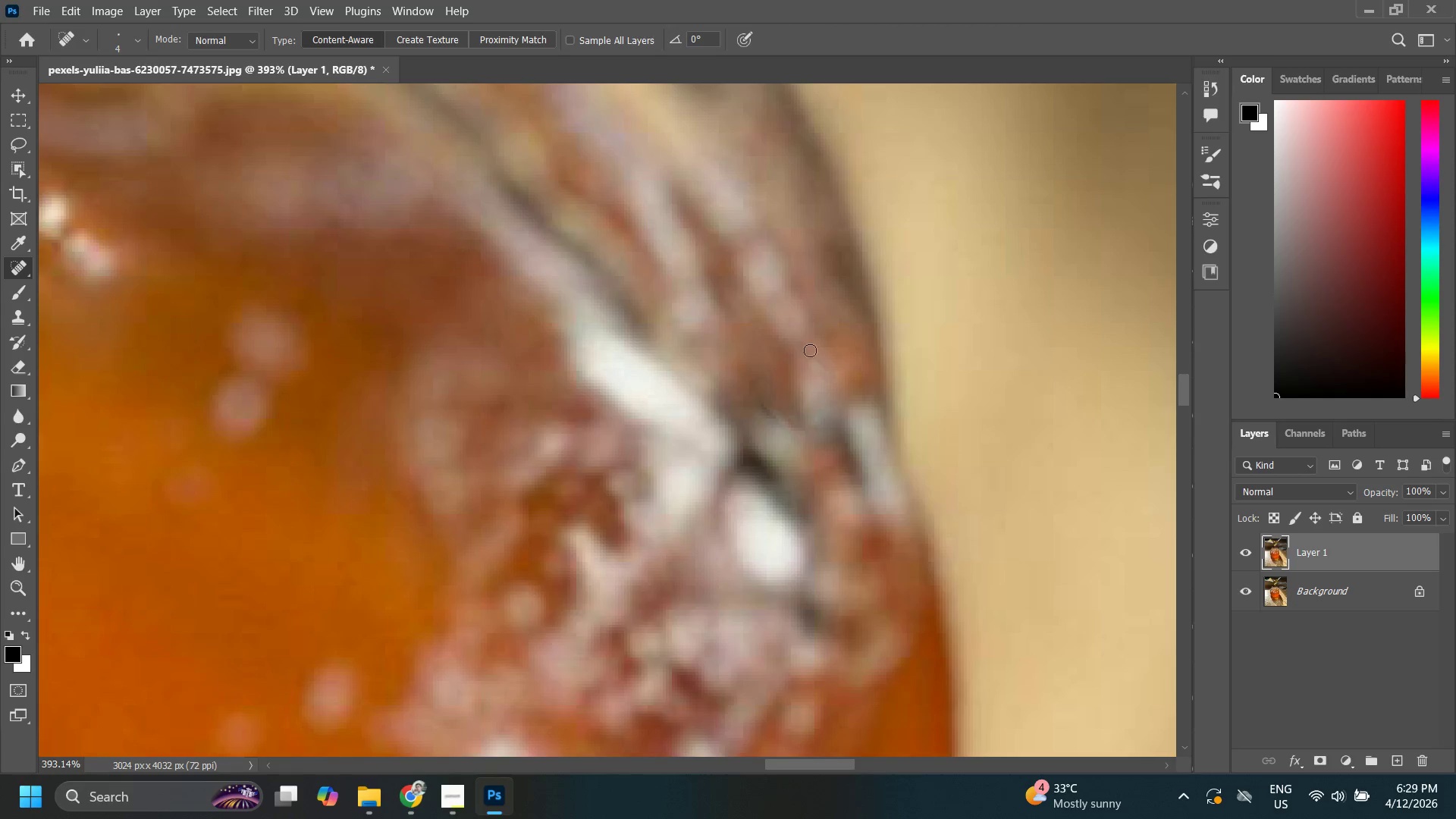 
left_click_drag(start_coordinate=[805, 347], to_coordinate=[817, 367])
 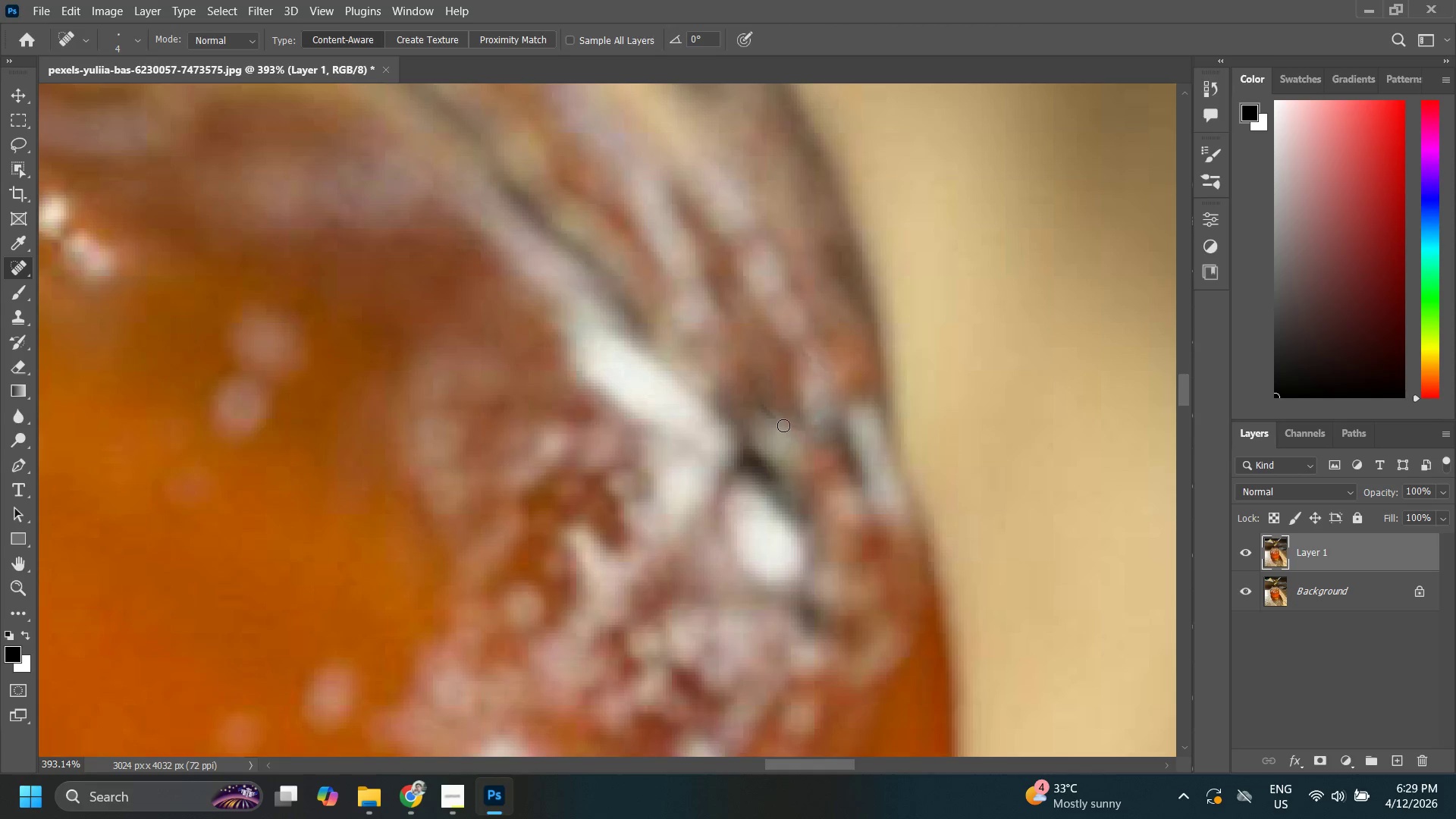 
left_click_drag(start_coordinate=[778, 424], to_coordinate=[751, 394])
 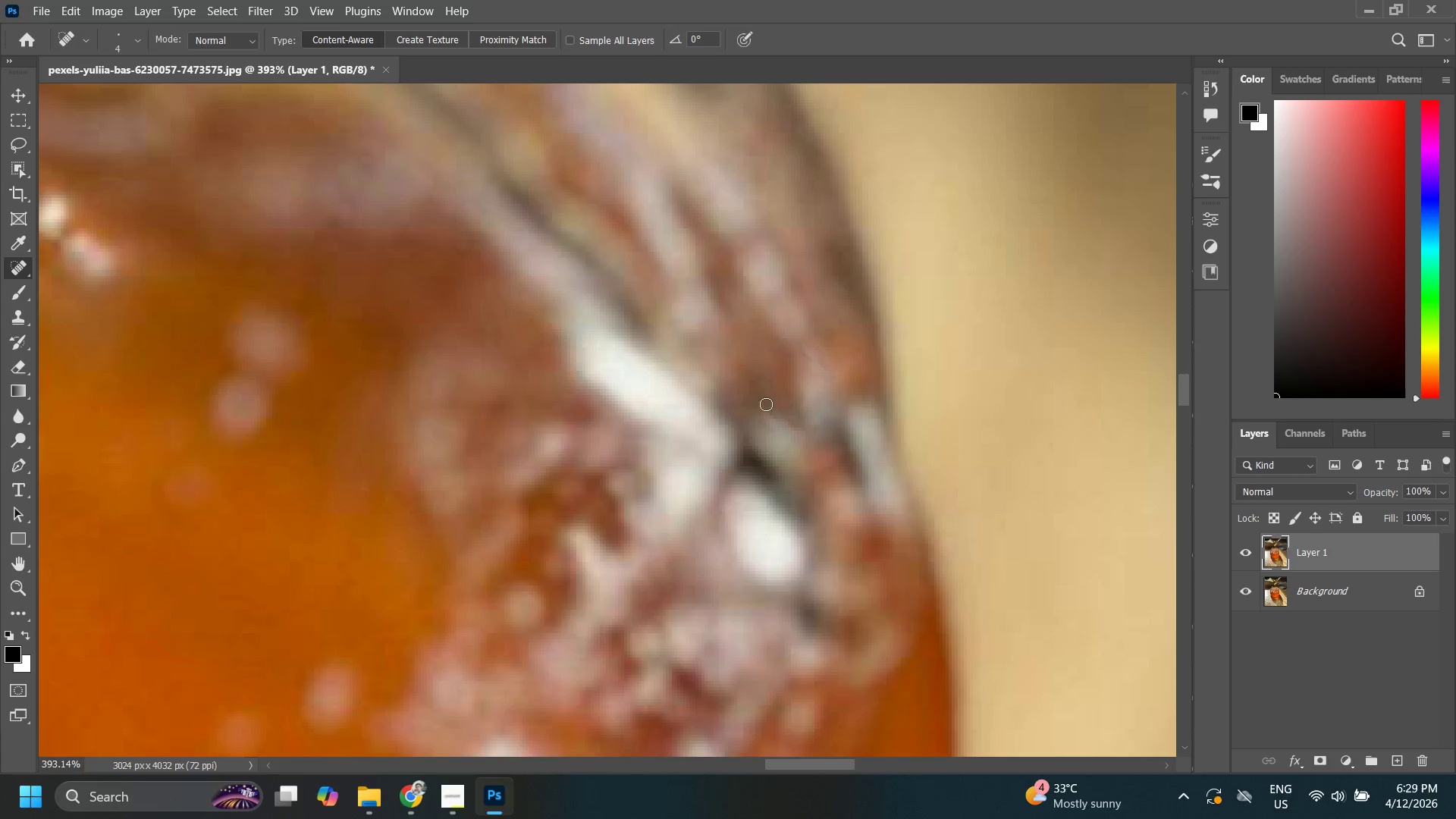 
left_click_drag(start_coordinate=[759, 391], to_coordinate=[797, 441])
 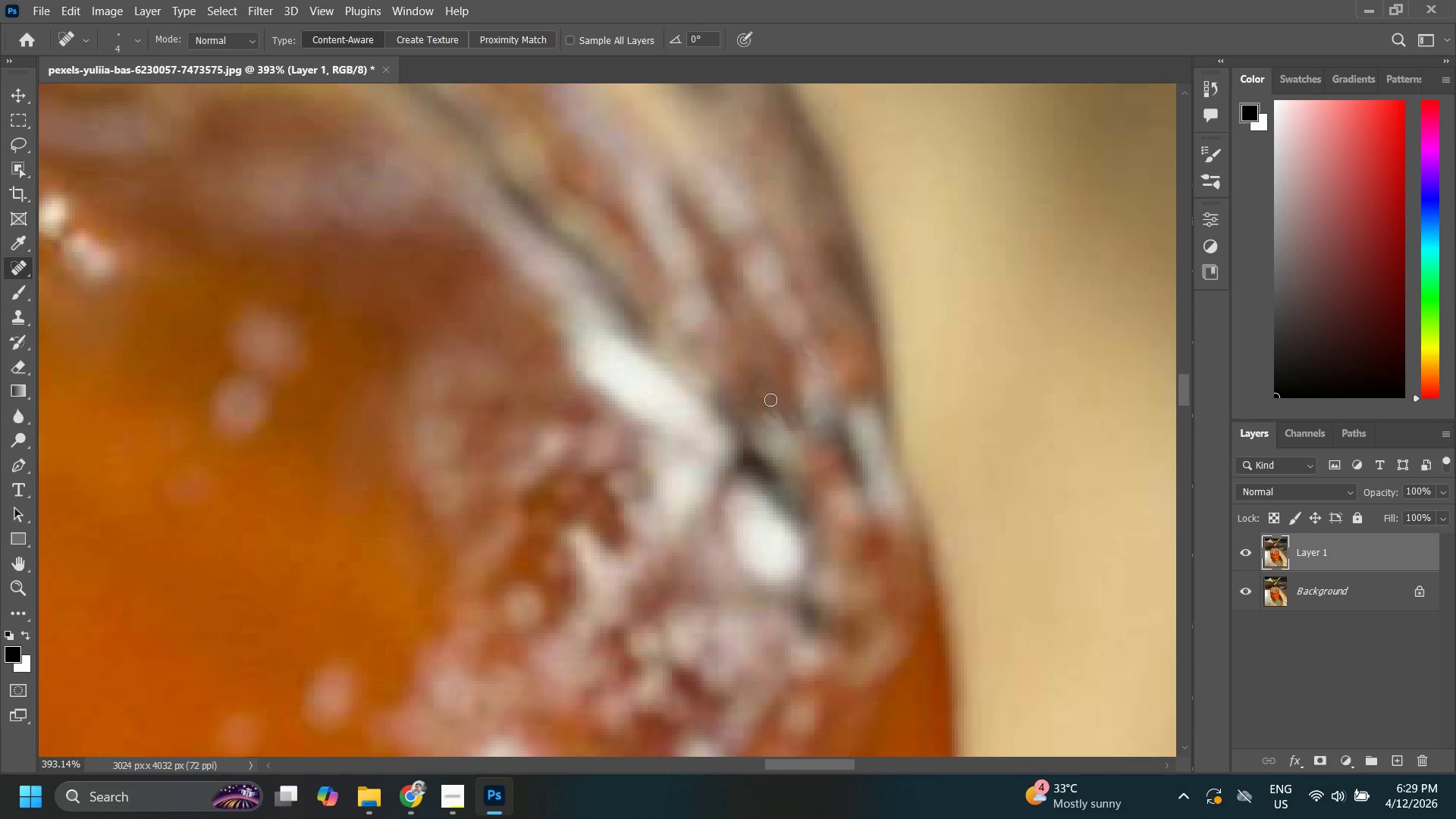 
left_click_drag(start_coordinate=[768, 397], to_coordinate=[788, 444])
 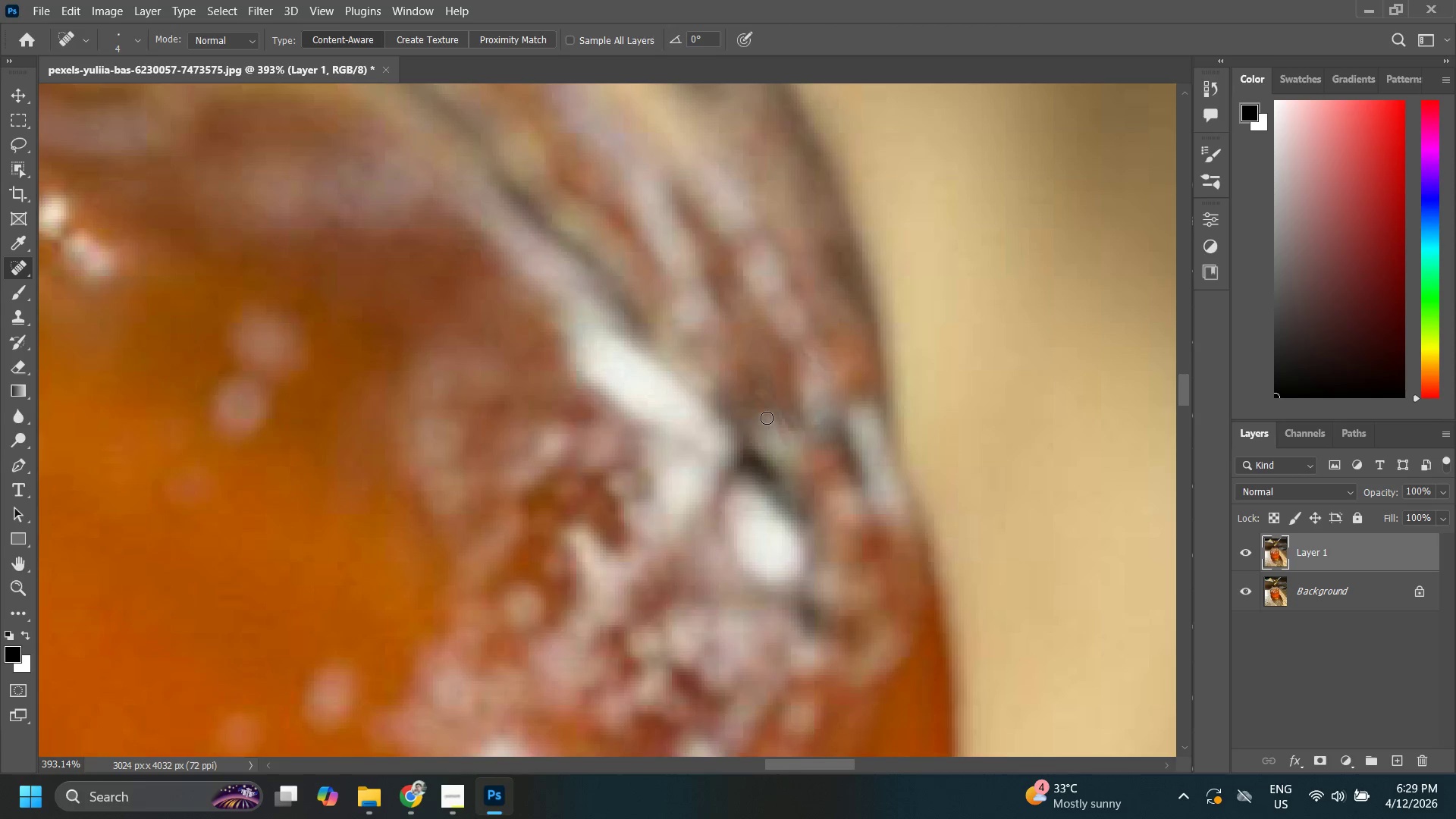 
hold_key(key=AltLeft, duration=0.75)
 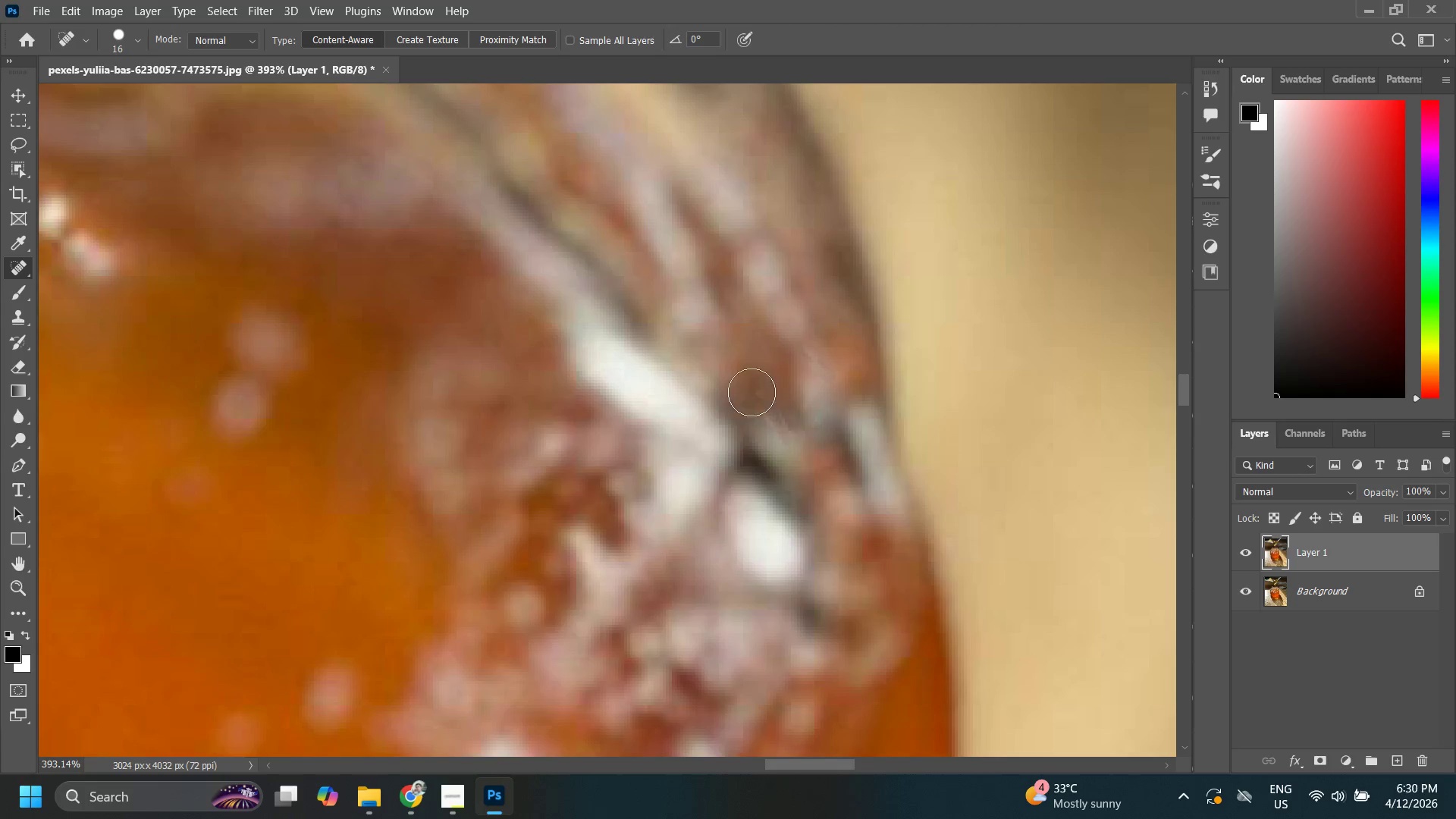 
left_click_drag(start_coordinate=[752, 392], to_coordinate=[822, 478])
 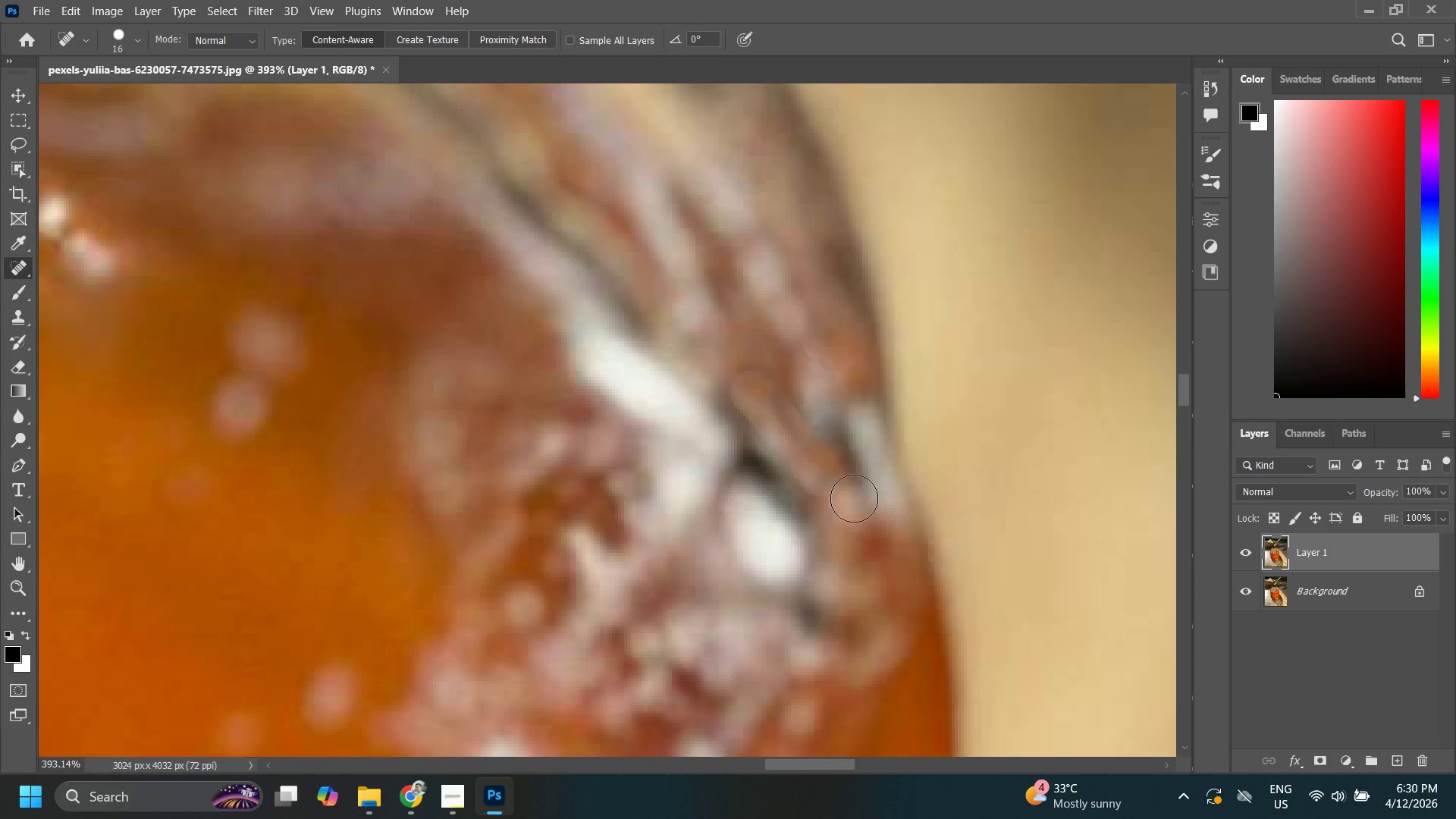 
key(Control+ControlLeft)
 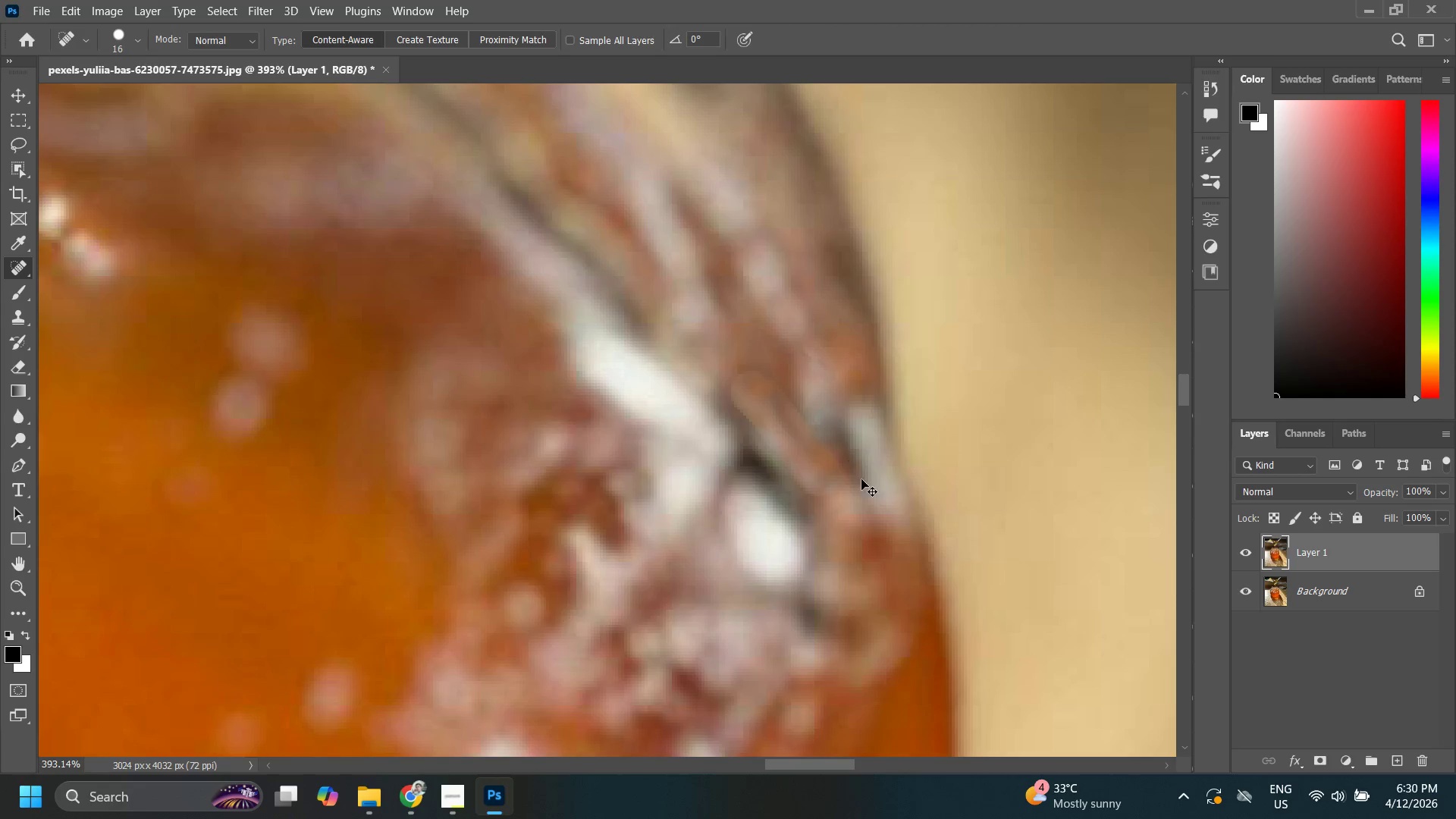 
key(Control+Z)
 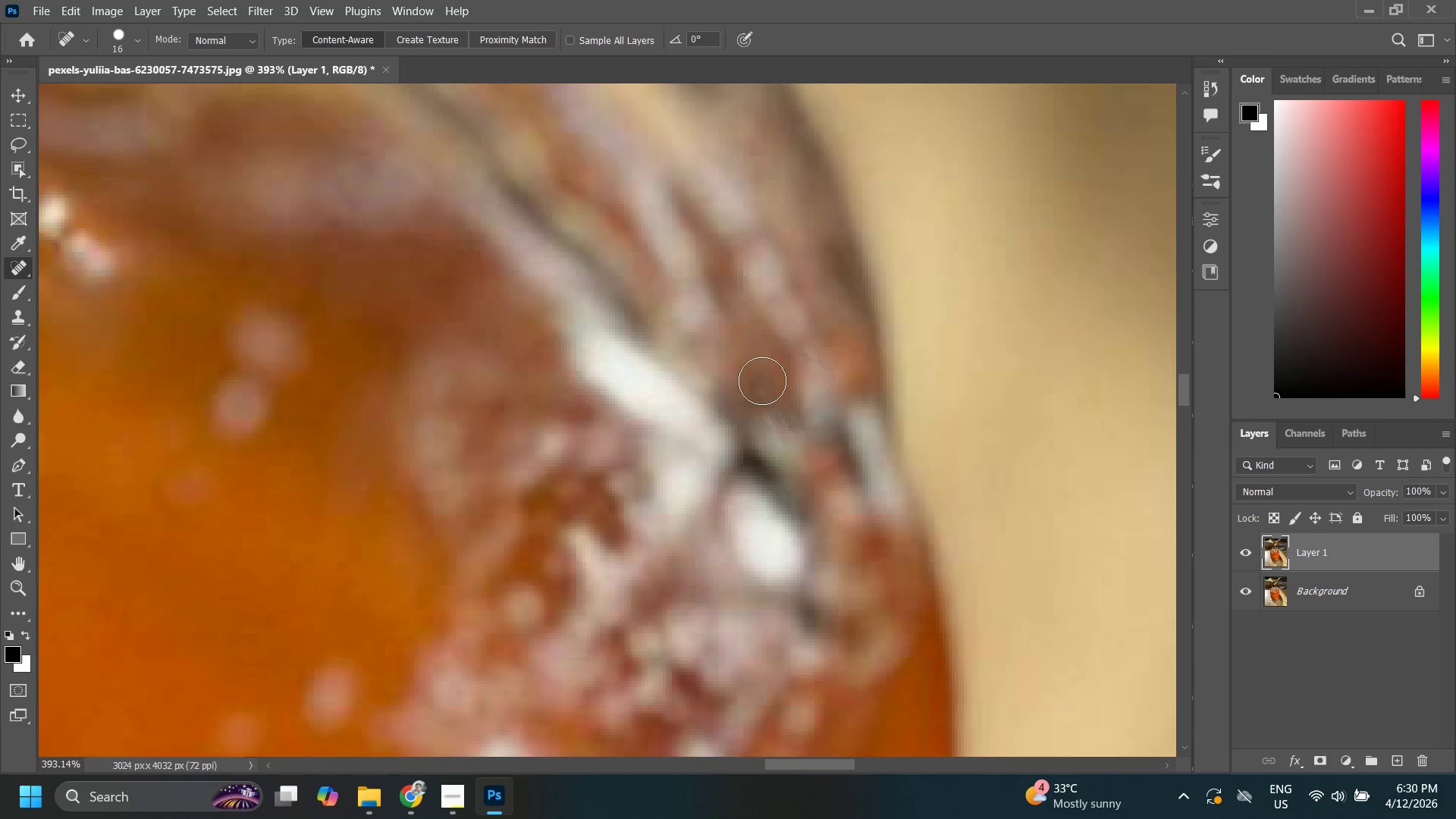 
left_click_drag(start_coordinate=[758, 376], to_coordinate=[780, 455])
 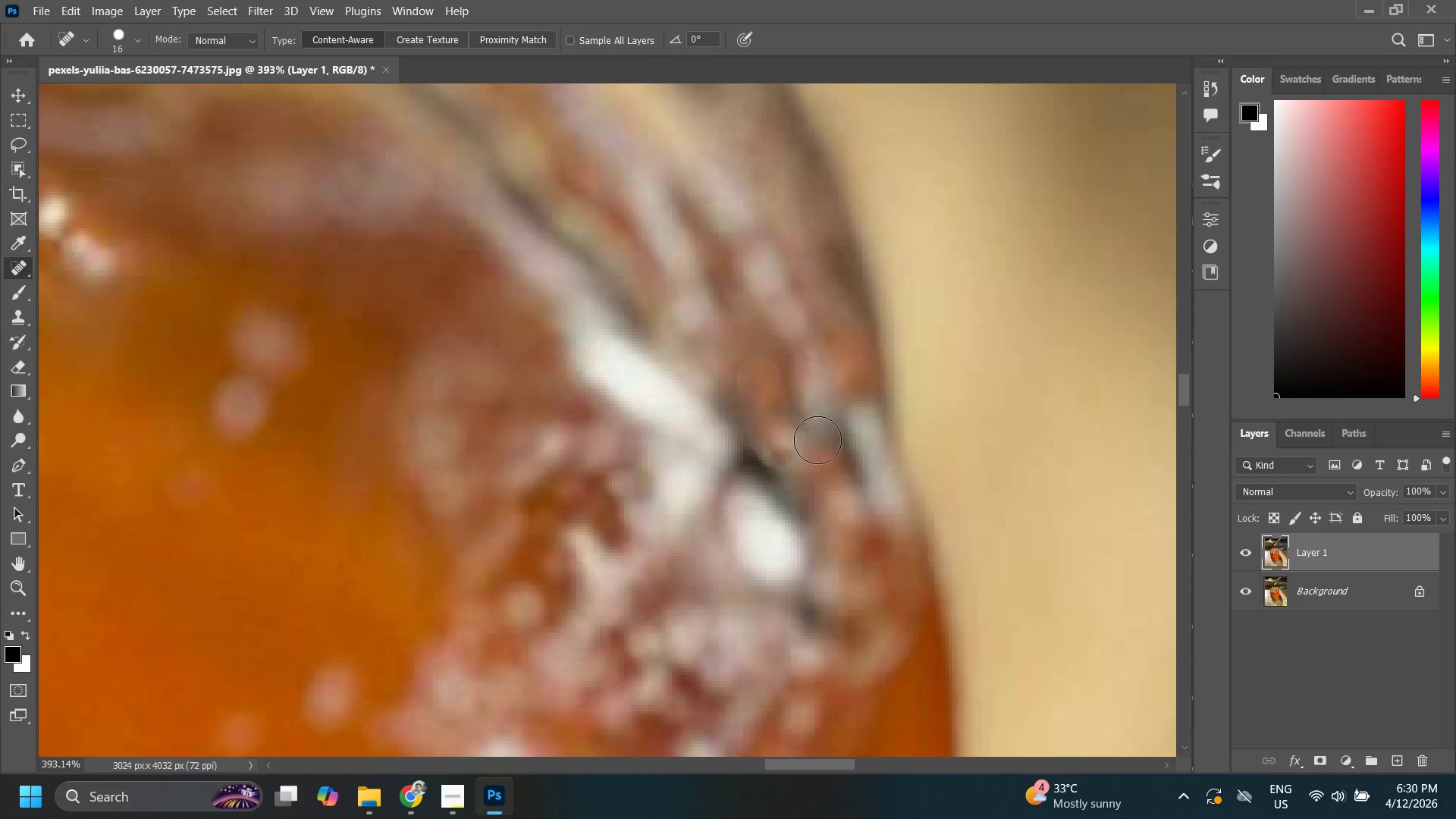 
key(Control+ControlLeft)
 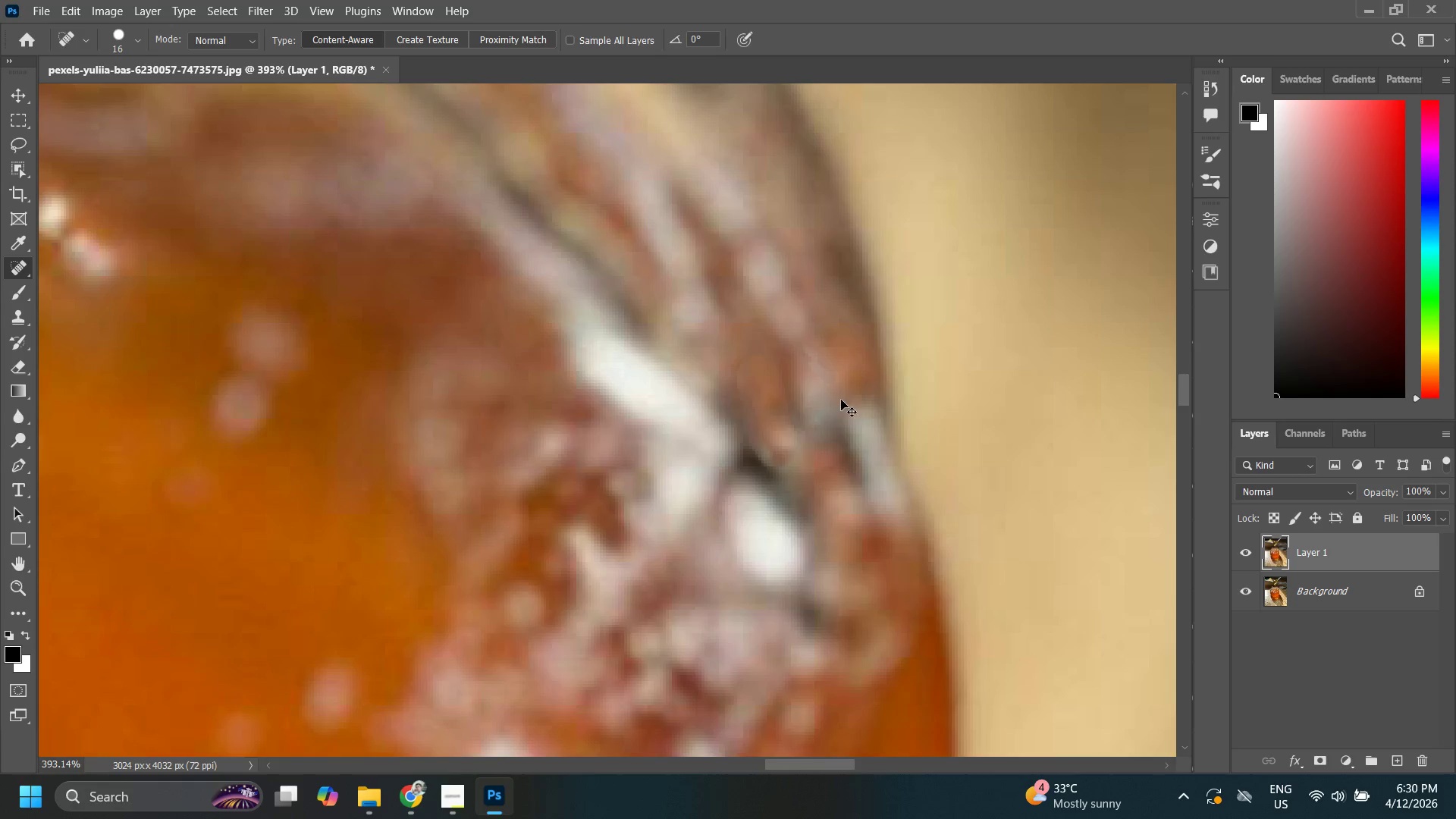 
key(Control+Z)
 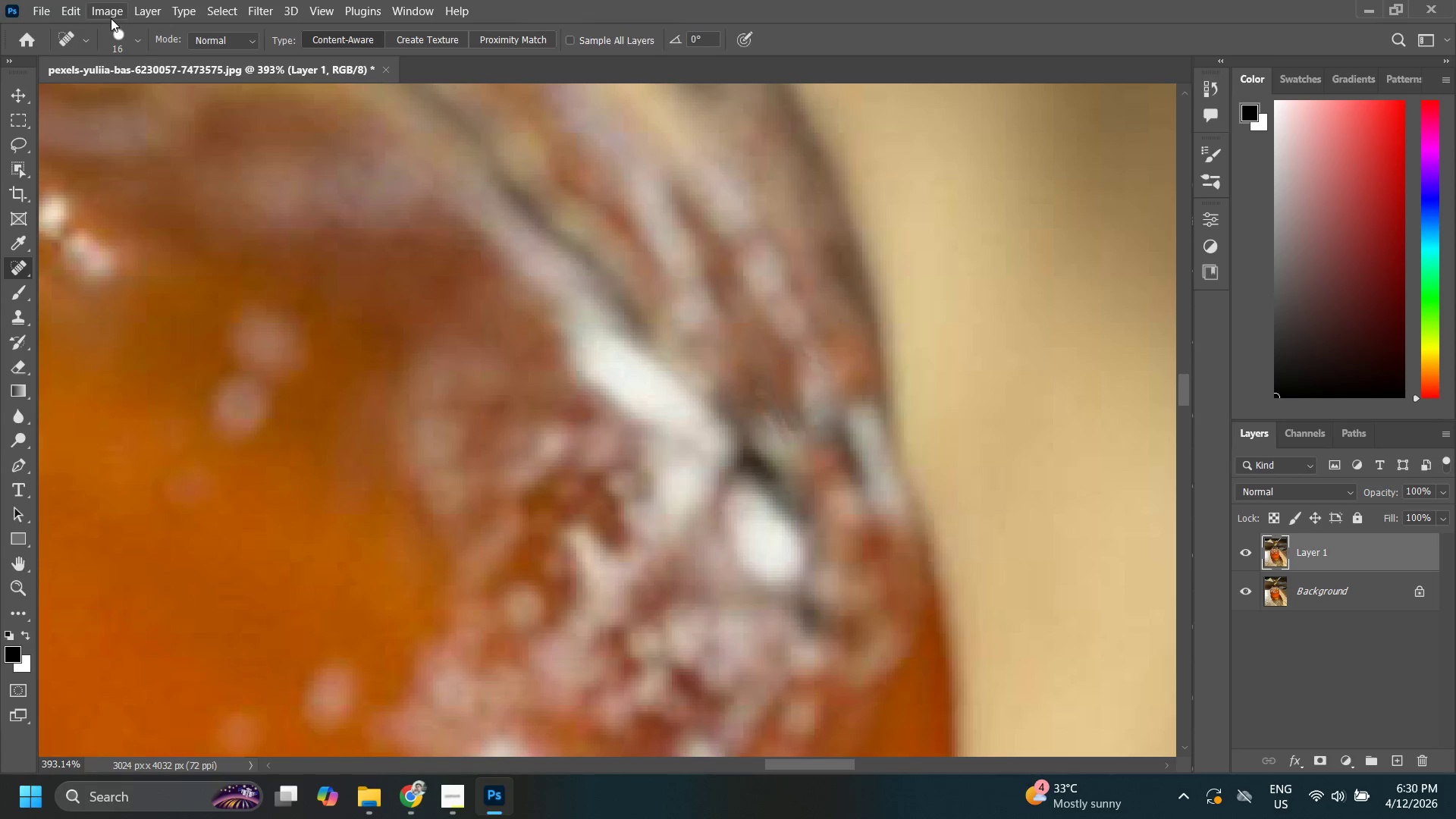 
left_click([120, 37])
 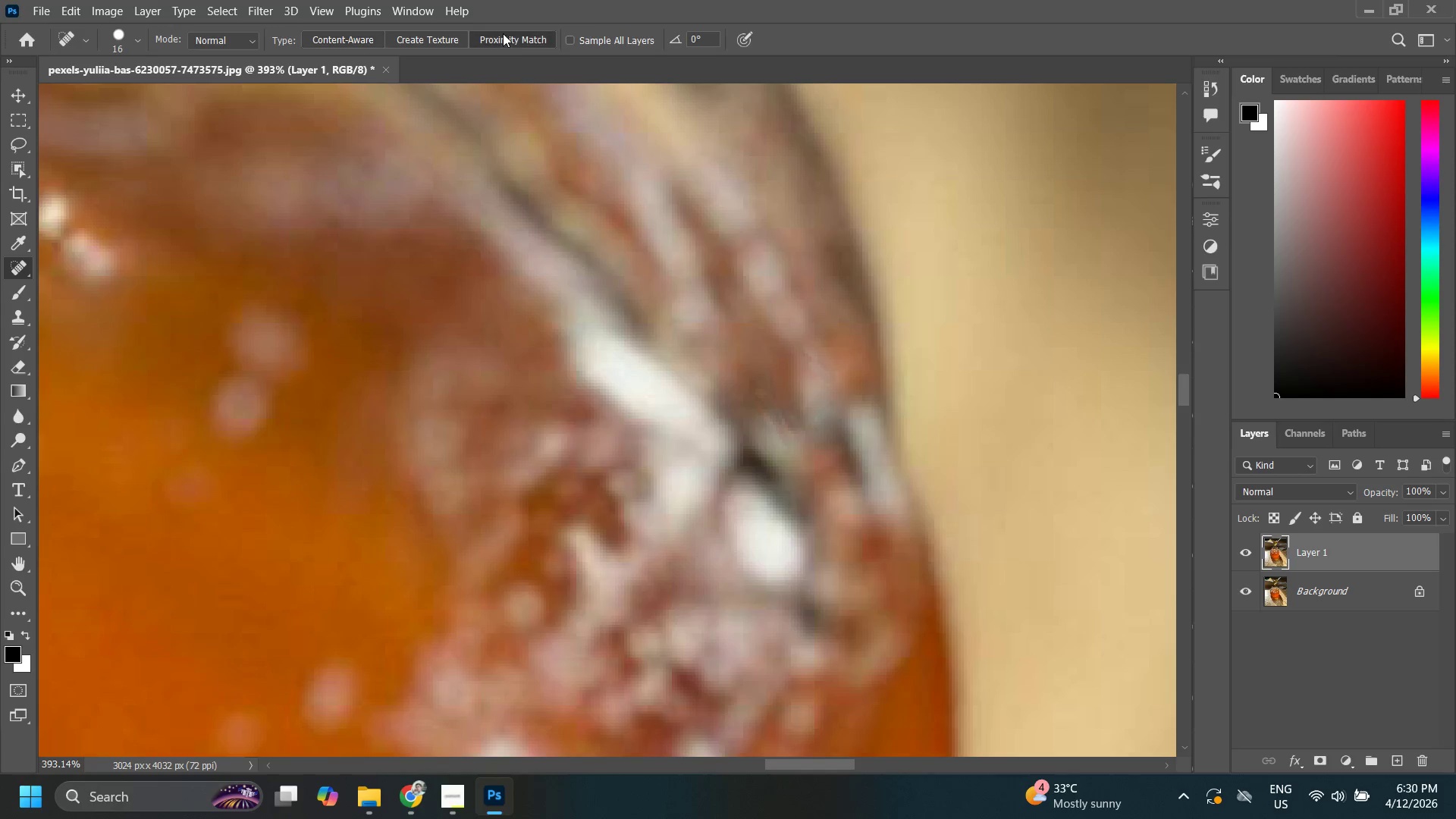 
left_click_drag(start_coordinate=[767, 376], to_coordinate=[804, 443])
 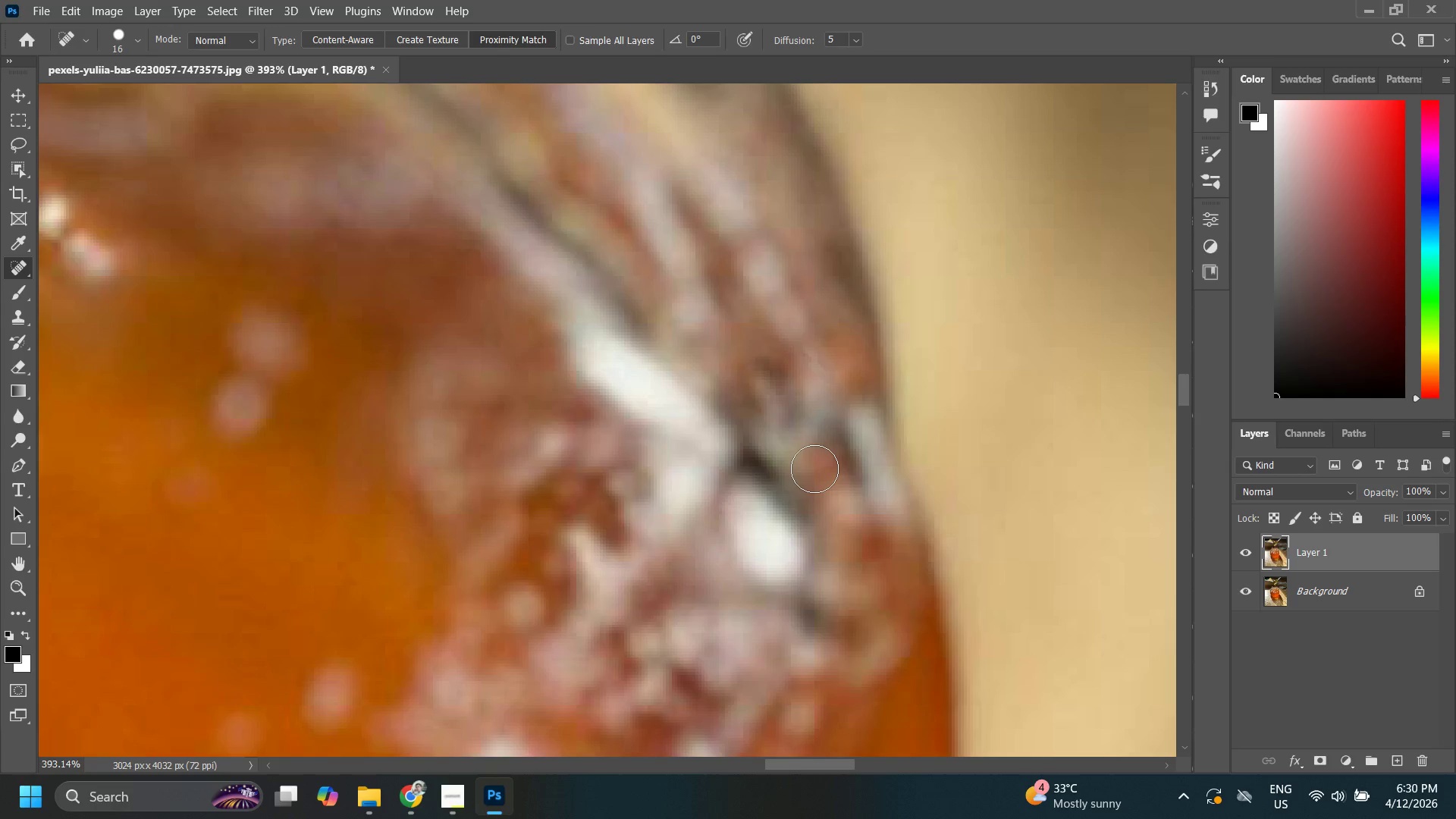 
key(Control+ControlLeft)
 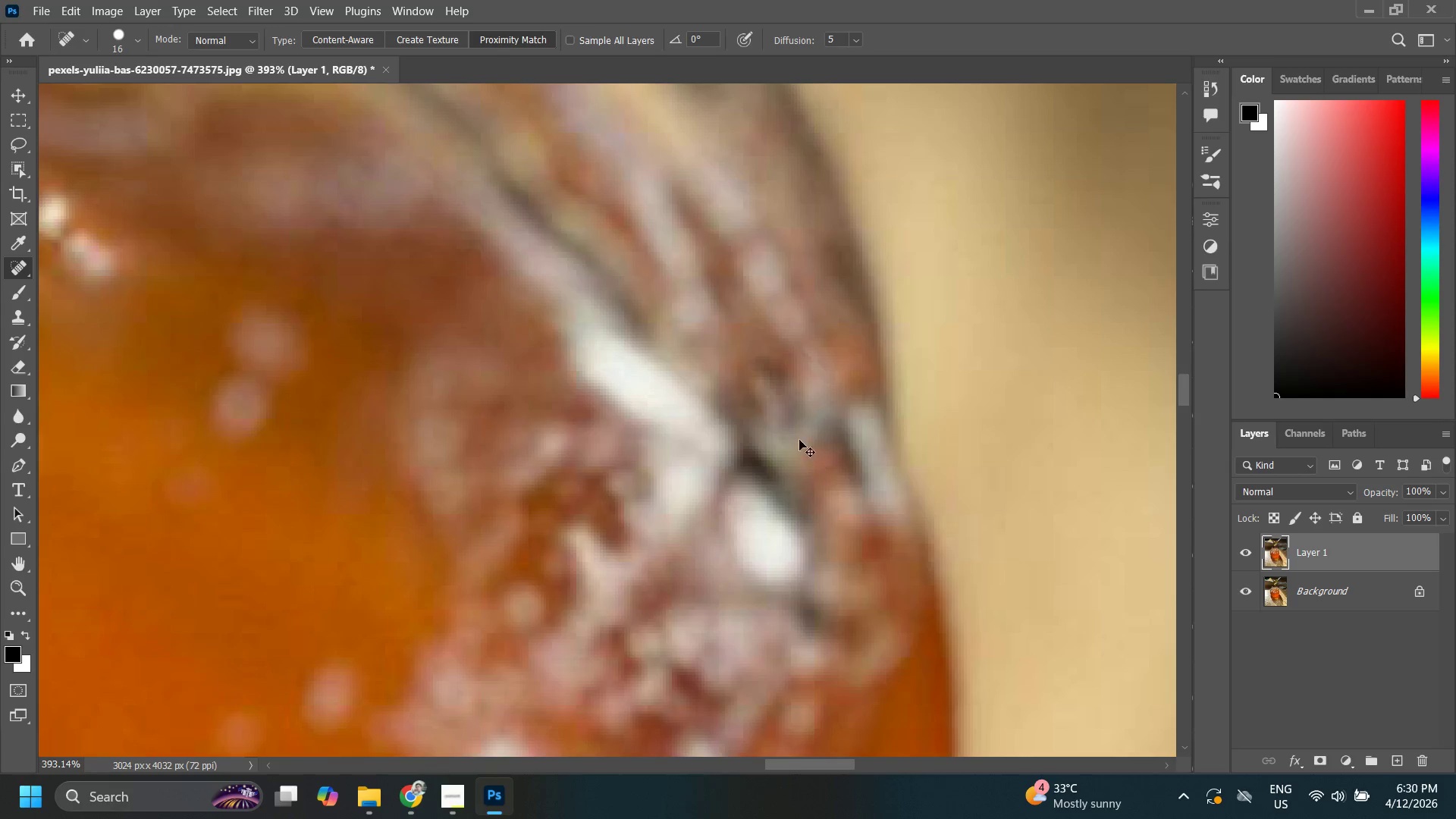 
key(Control+Z)
 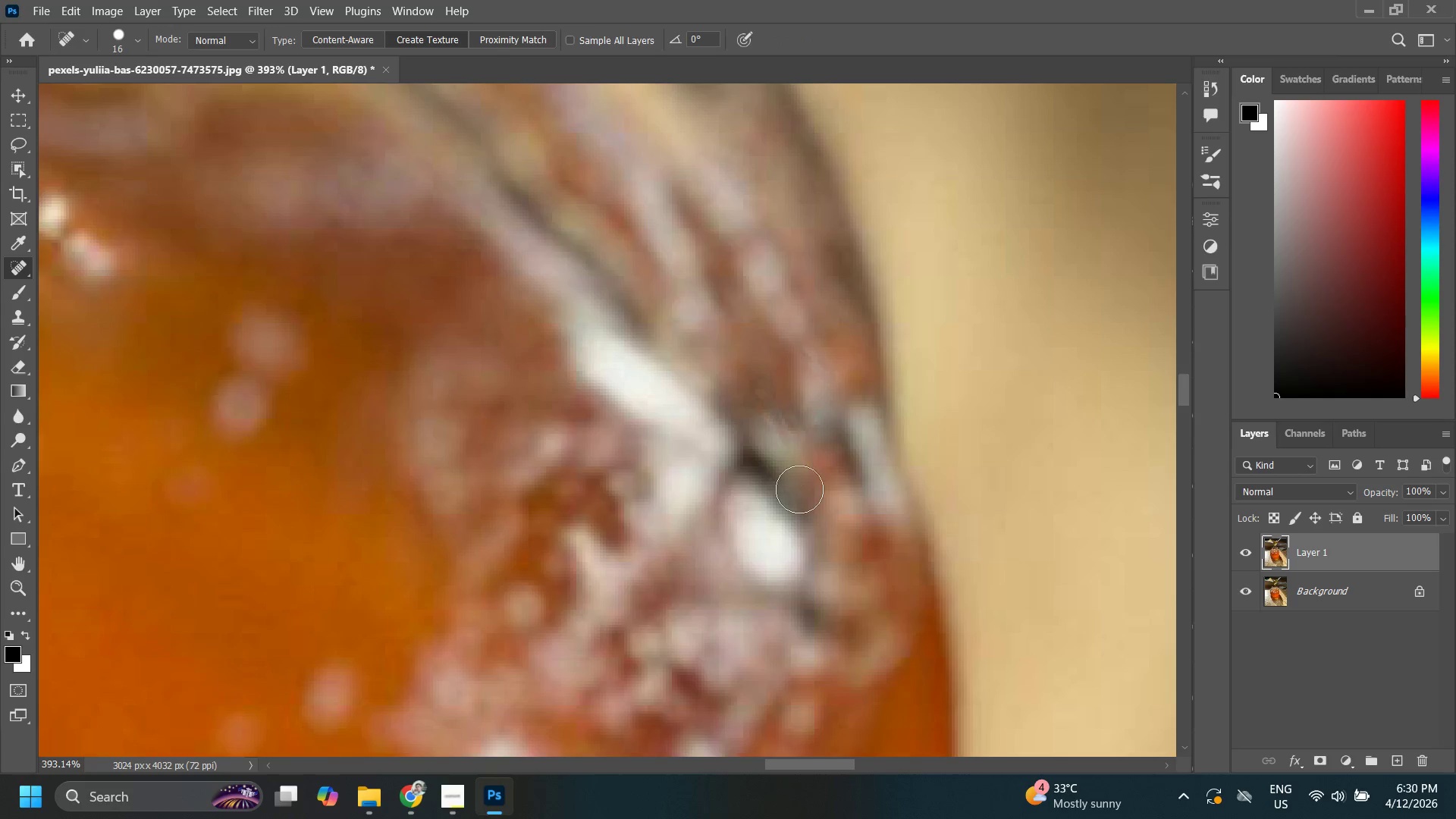 
left_click_drag(start_coordinate=[757, 379], to_coordinate=[789, 439])
 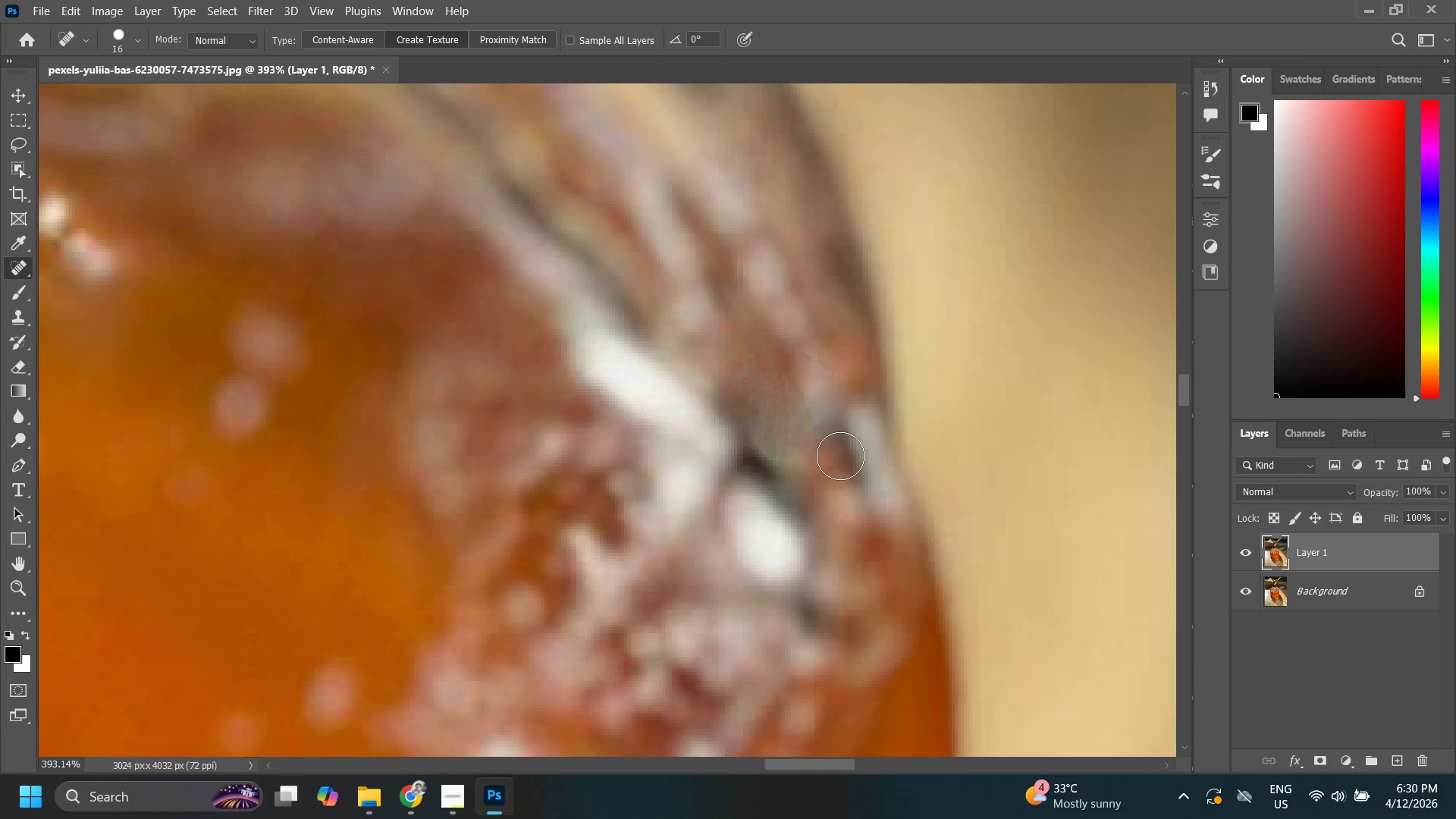 
key(Control+ControlLeft)
 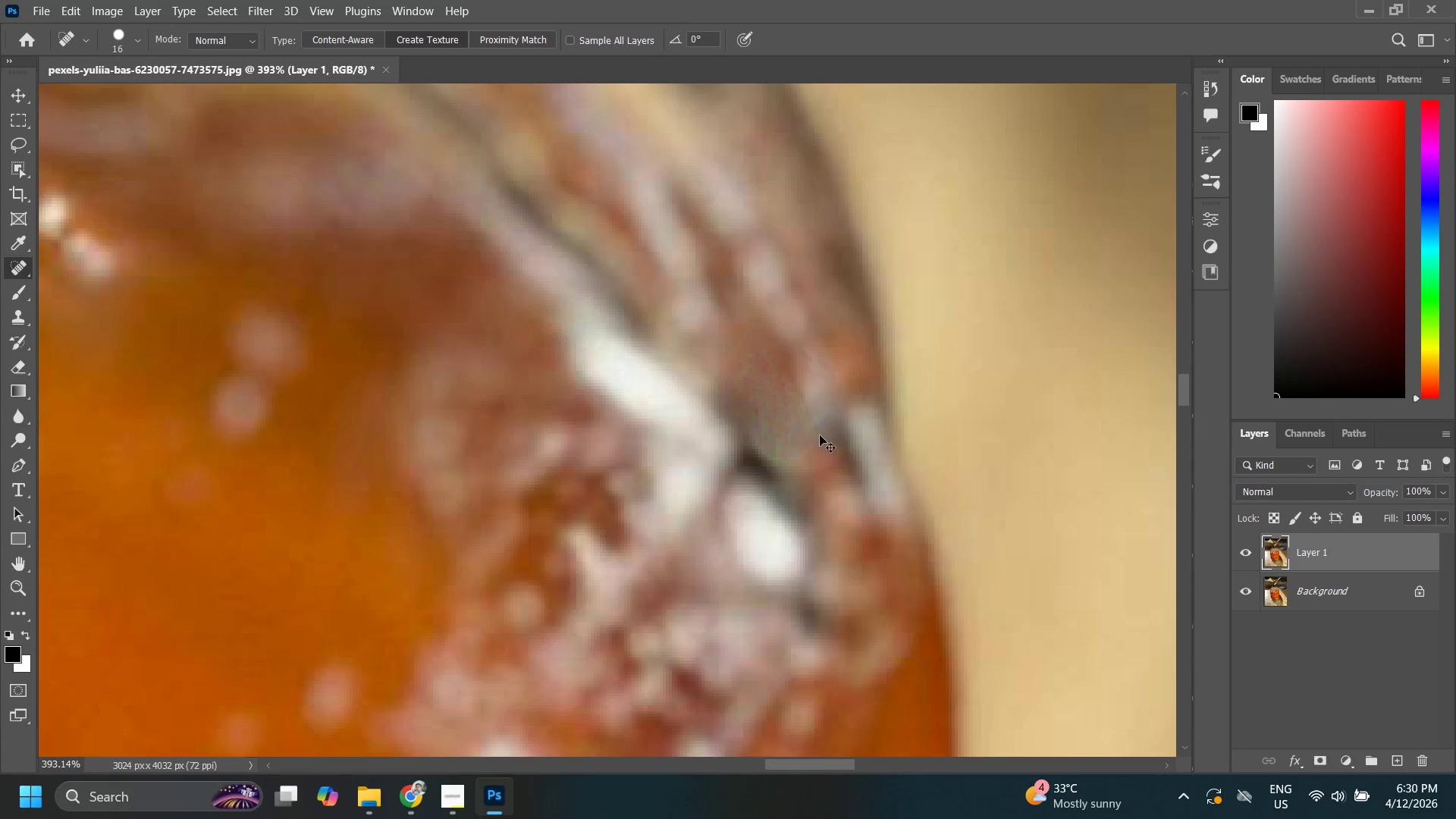 
key(Control+Z)
 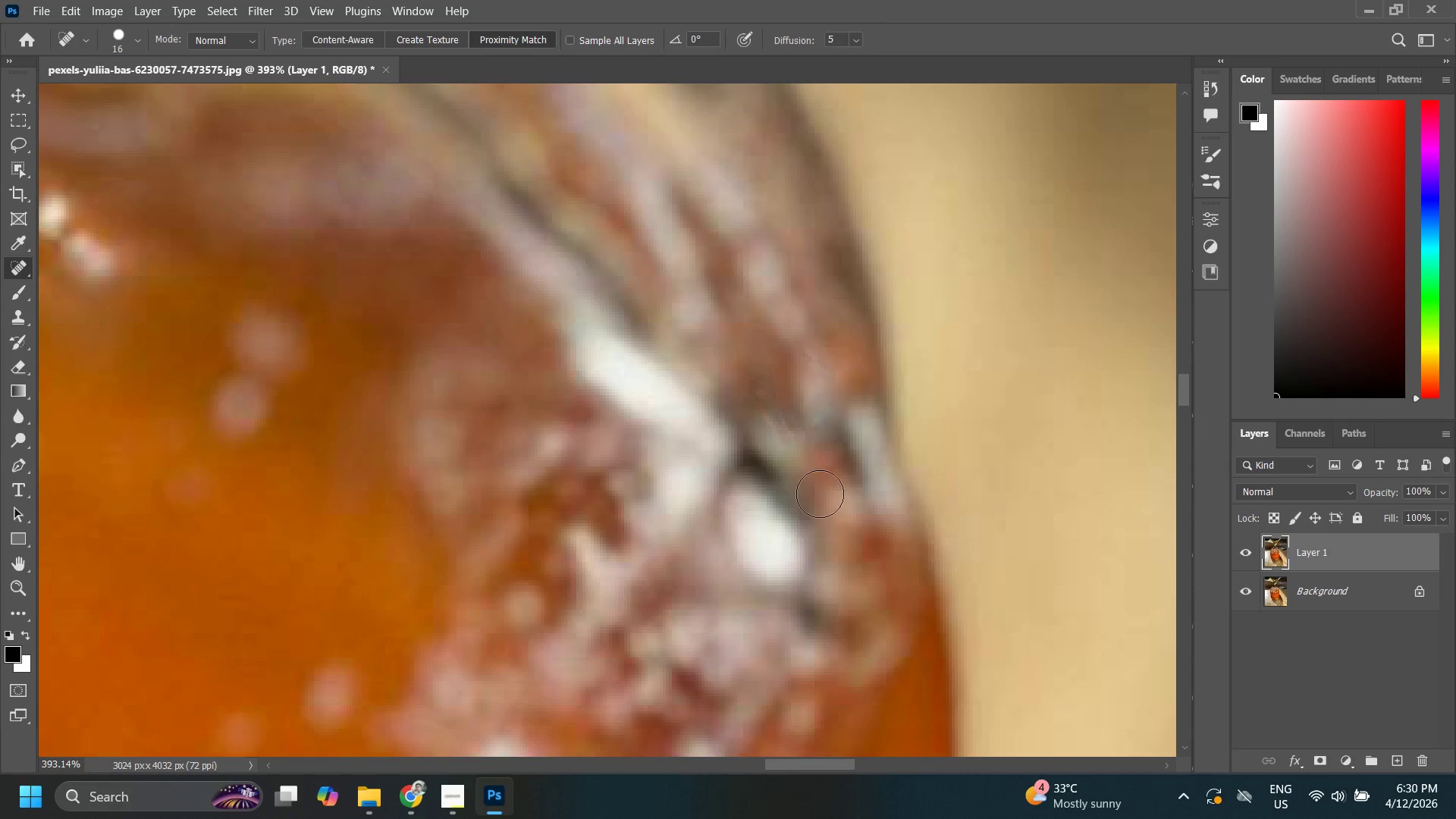 
left_click_drag(start_coordinate=[795, 440], to_coordinate=[765, 400])
 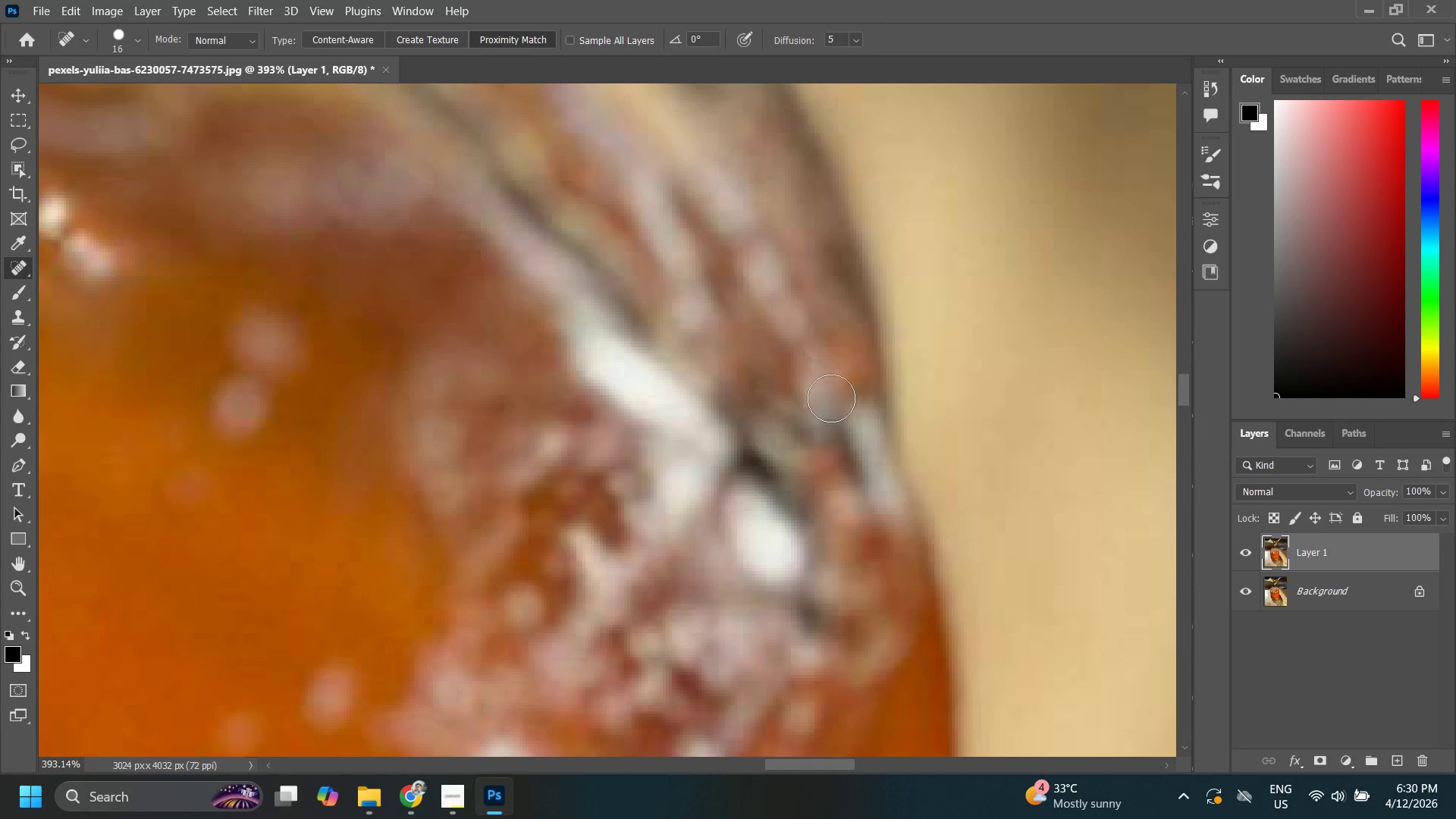 
left_click_drag(start_coordinate=[811, 381], to_coordinate=[805, 372])
 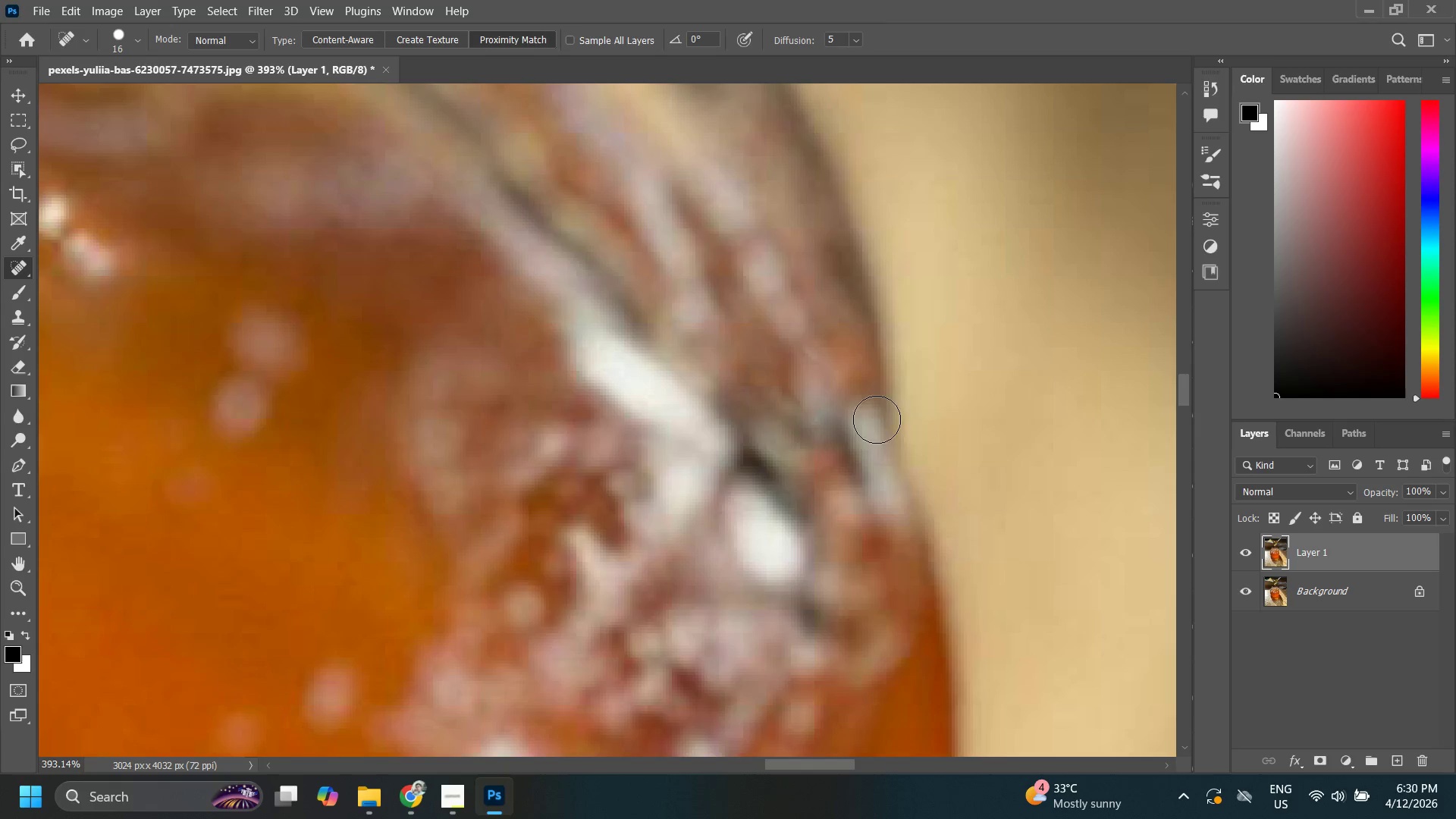 
type(zz)
 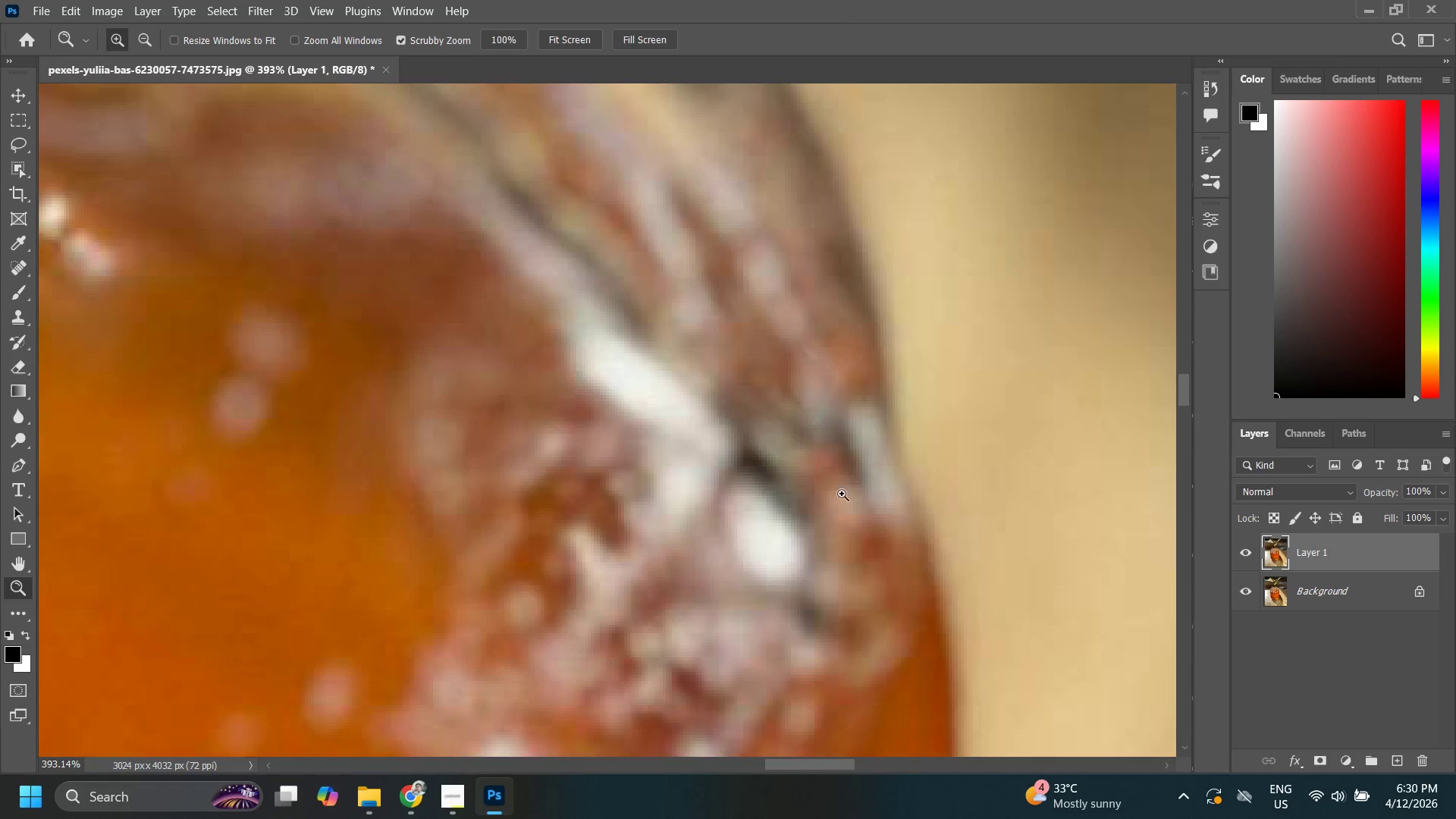 
left_click_drag(start_coordinate=[842, 494], to_coordinate=[729, 587])
 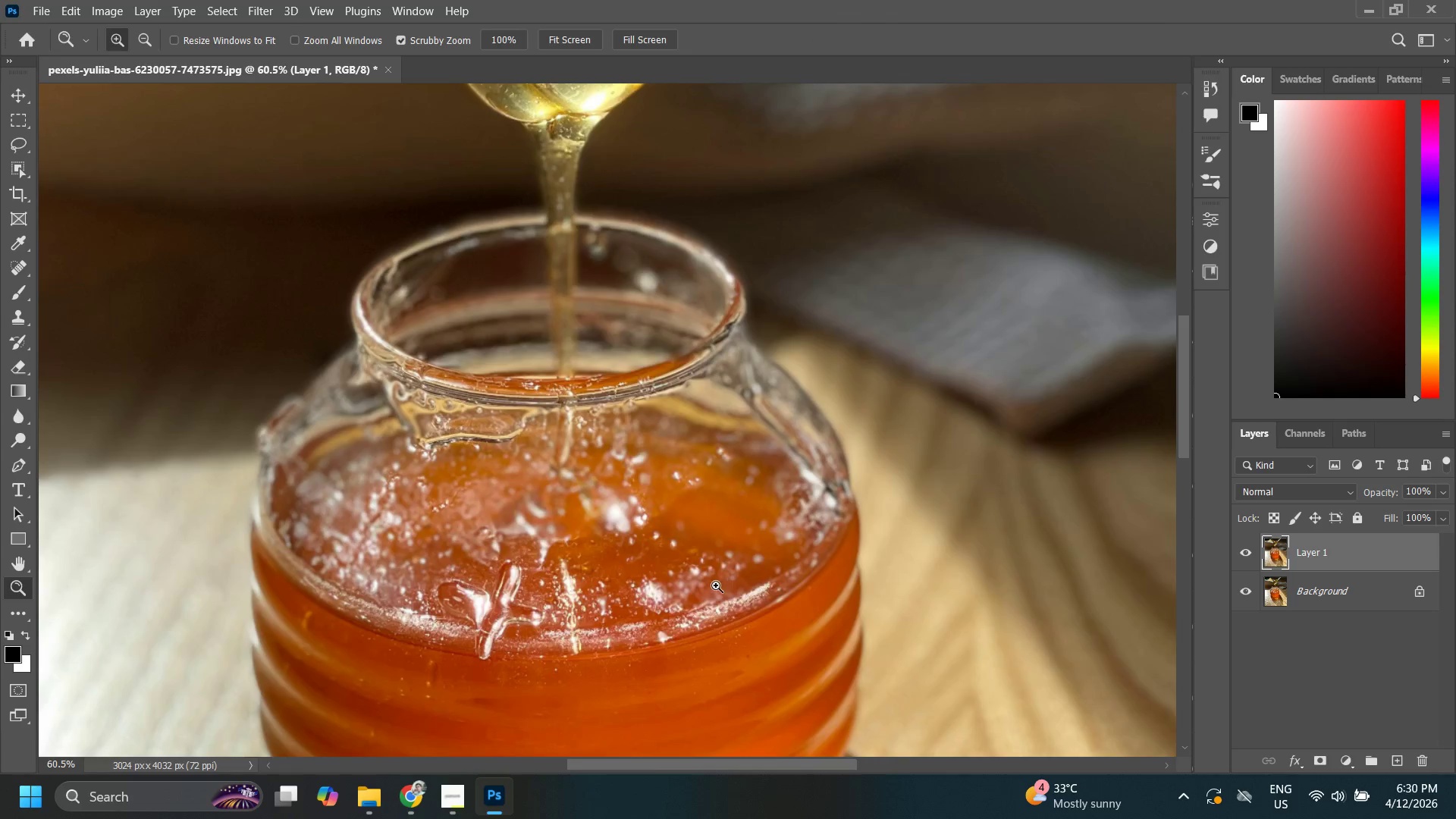 
left_click_drag(start_coordinate=[717, 584], to_coordinate=[698, 611])
 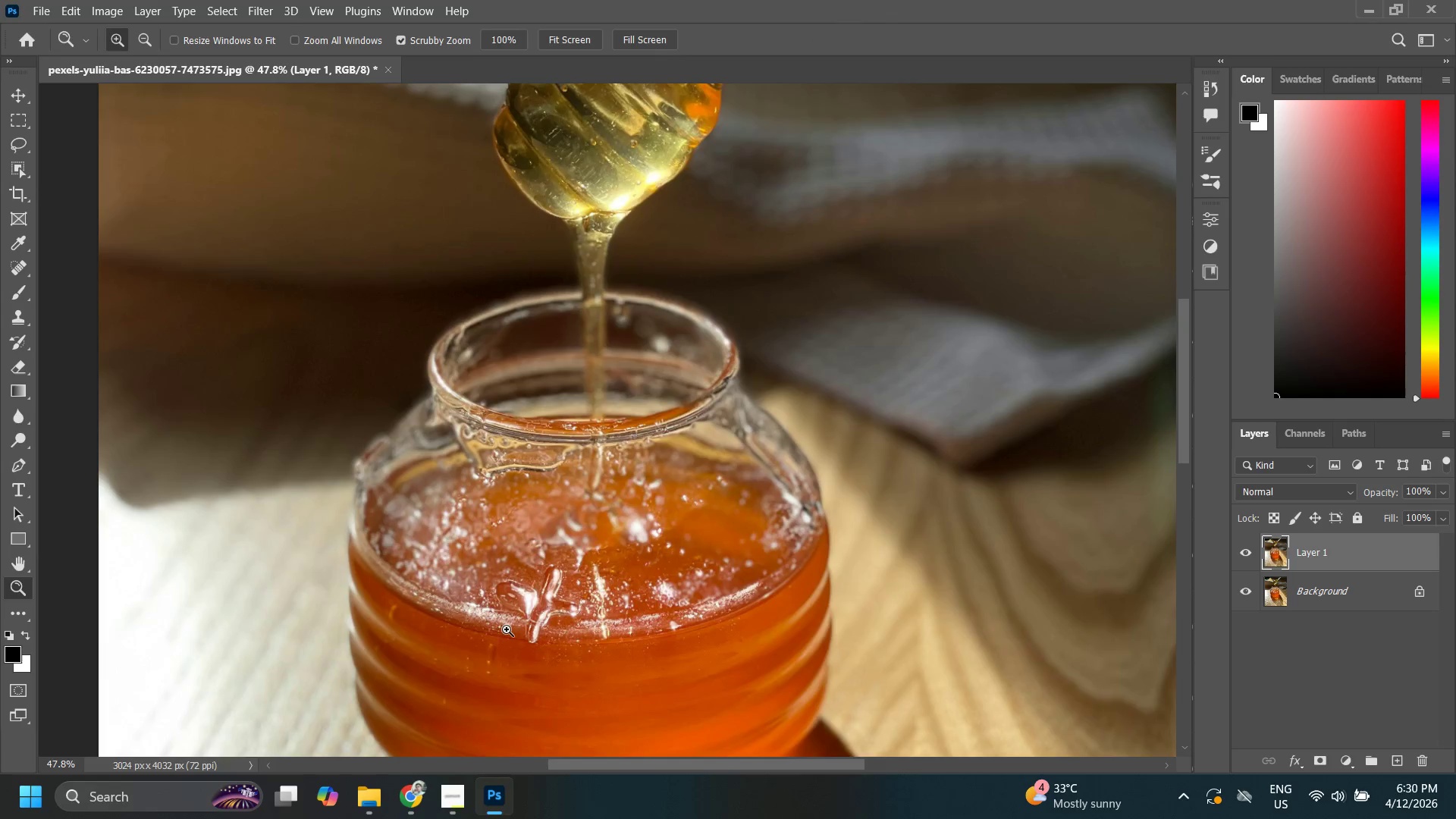 
left_click_drag(start_coordinate=[507, 630], to_coordinate=[495, 651])
 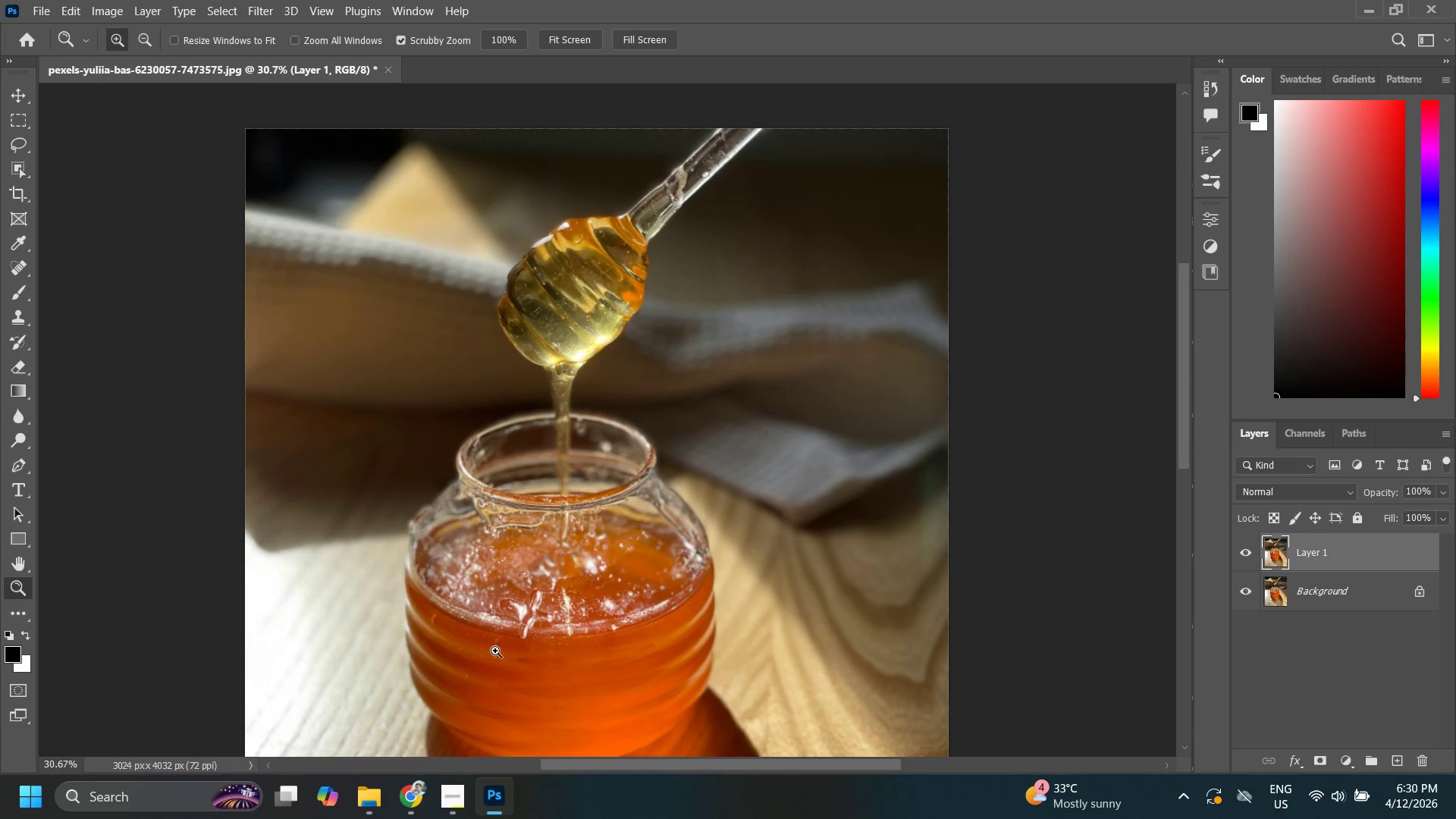 
left_click_drag(start_coordinate=[495, 651], to_coordinate=[525, 638])
 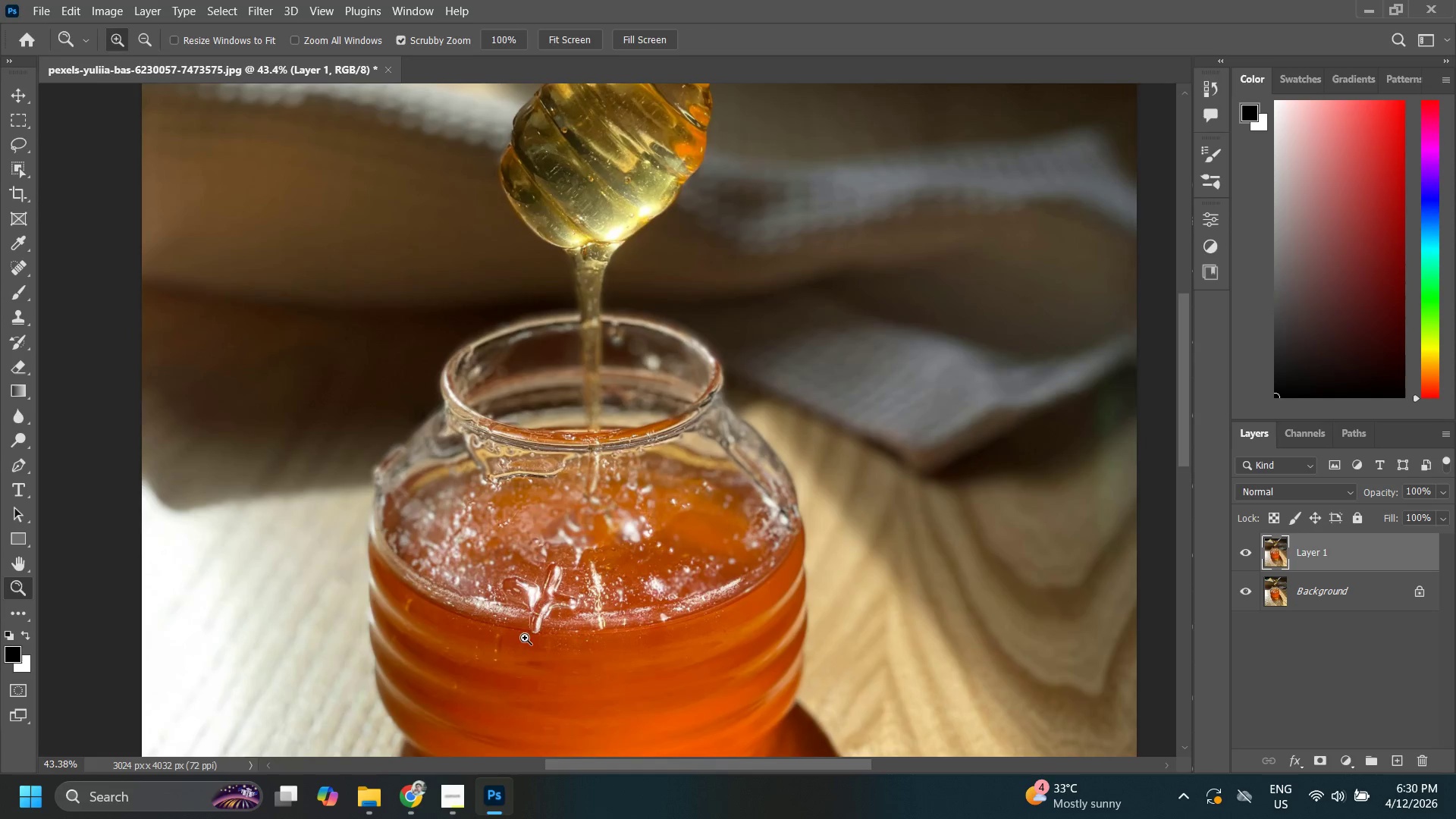 
hold_key(key=Space, duration=0.64)
 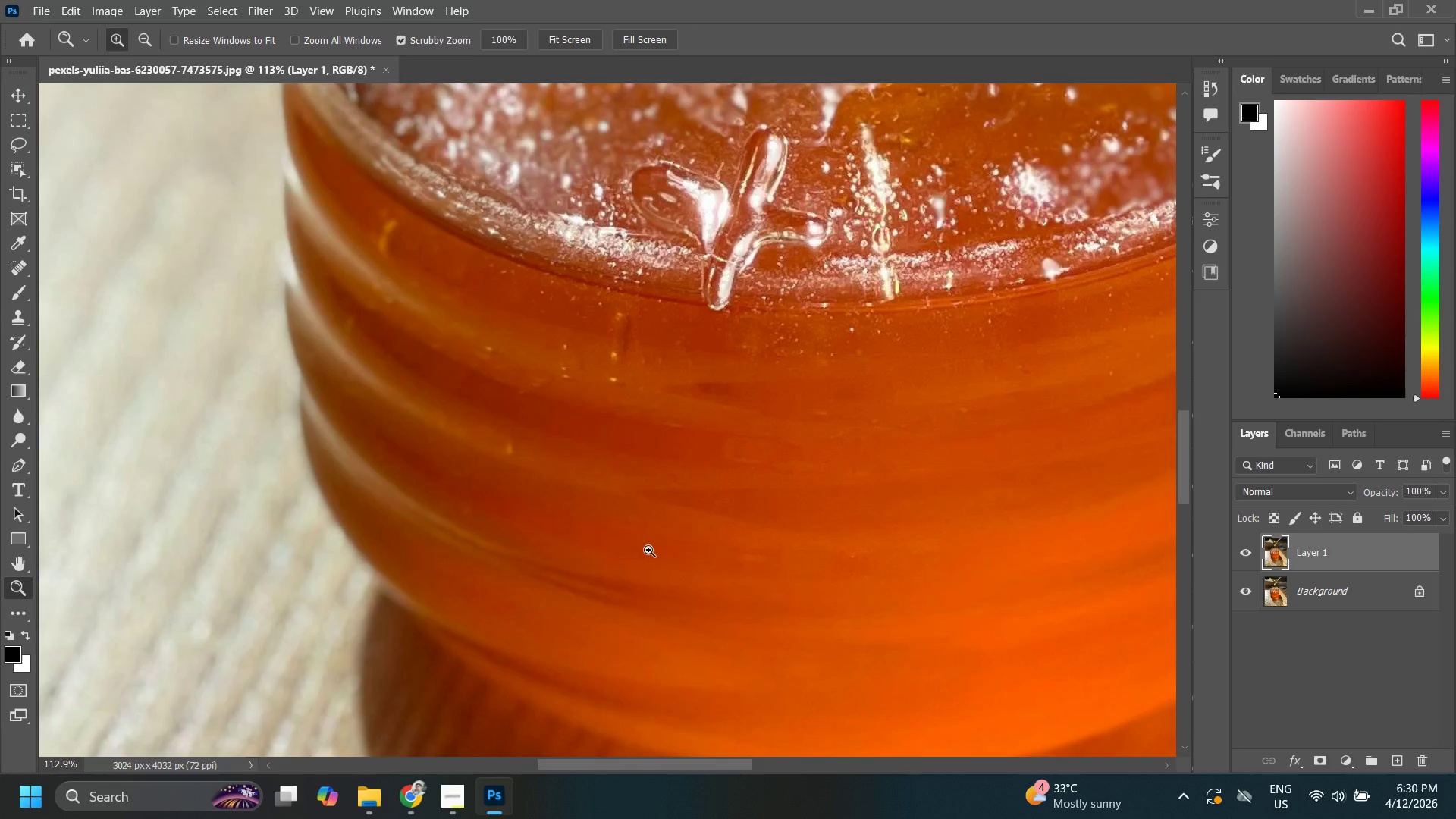 
left_click_drag(start_coordinate=[512, 647], to_coordinate=[593, 515])
 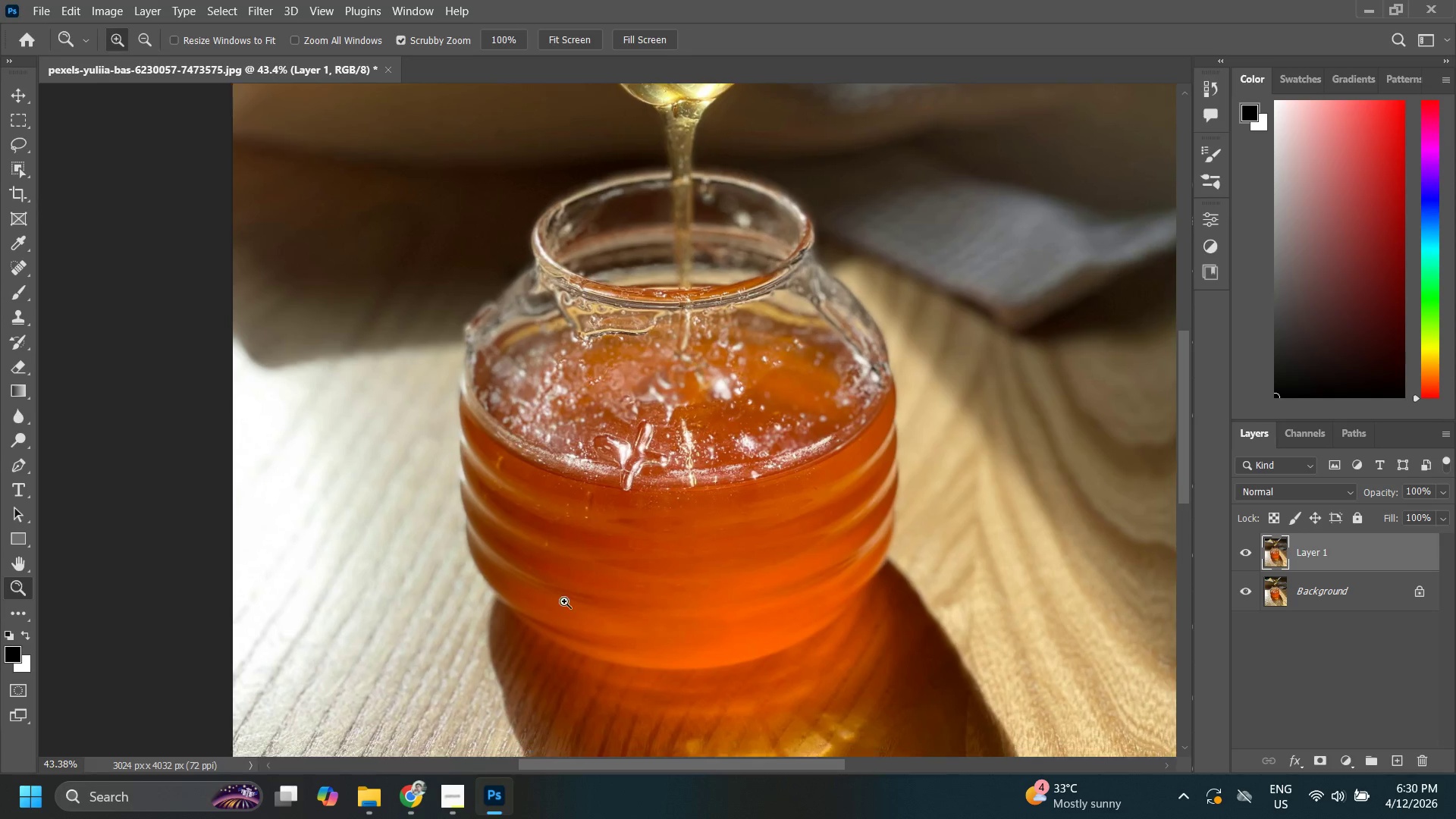 
left_click_drag(start_coordinate=[570, 603], to_coordinate=[634, 565])
 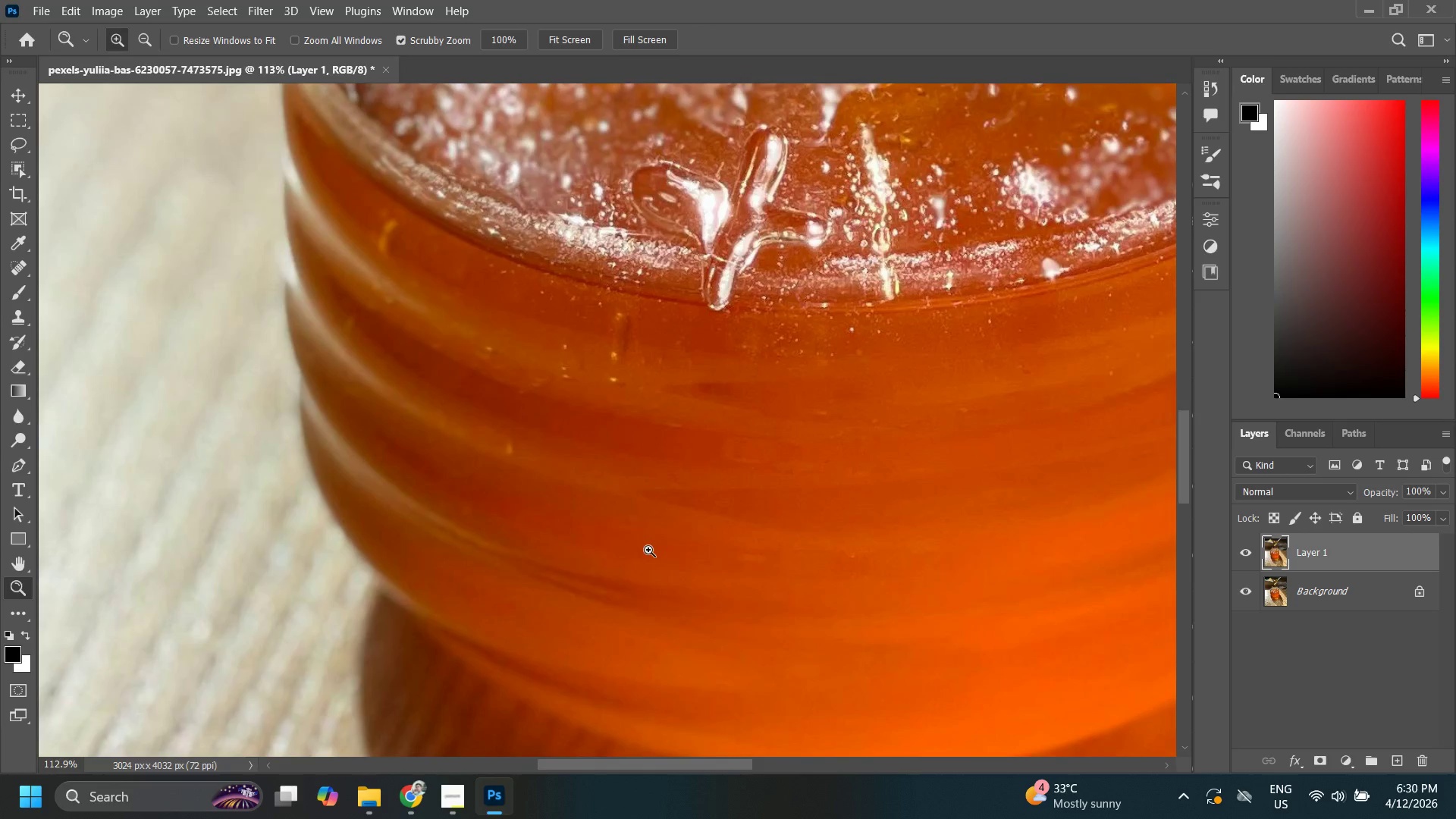 
hold_key(key=Space, duration=0.48)
 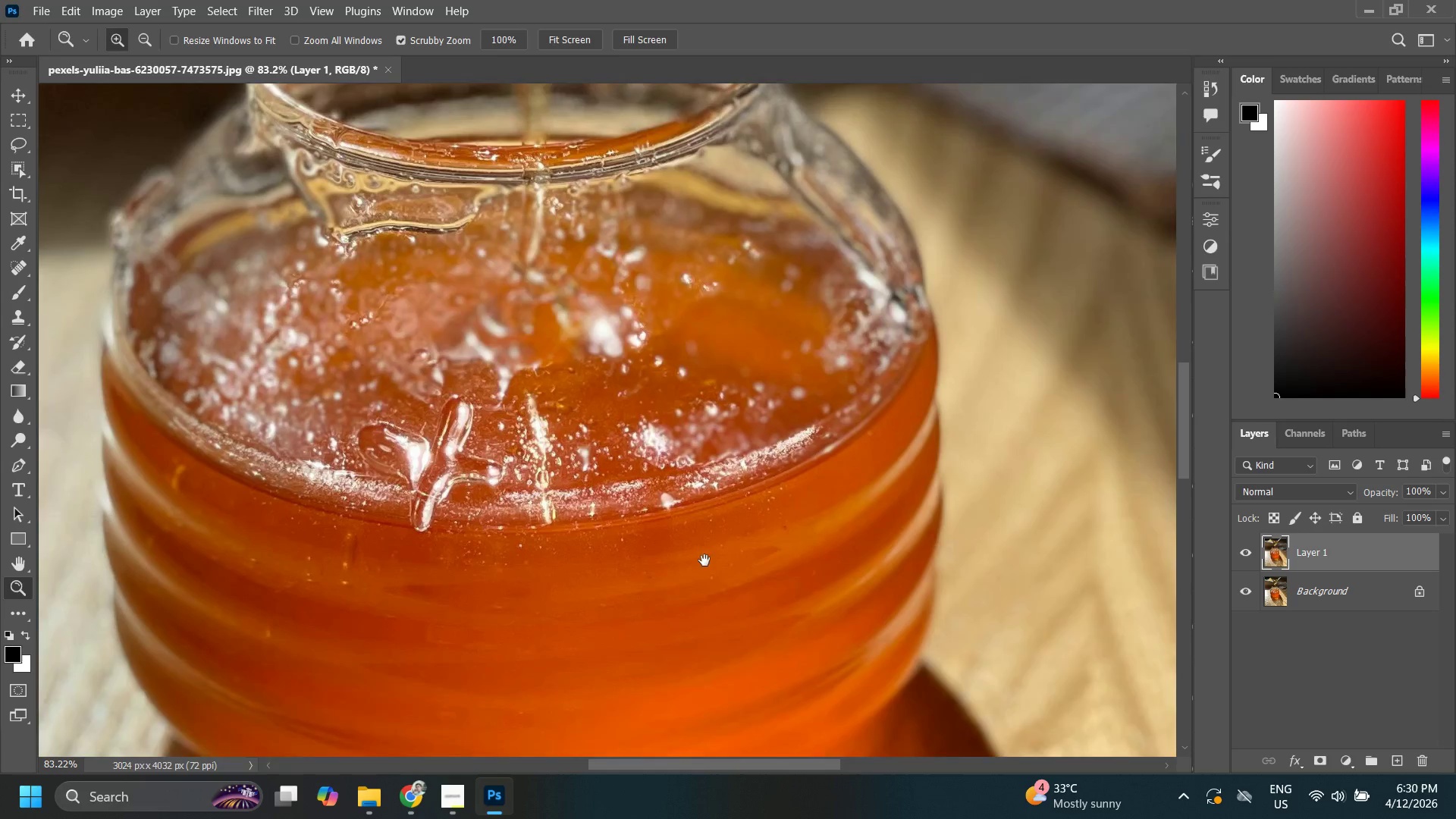 
left_click_drag(start_coordinate=[778, 454], to_coordinate=[621, 442])
 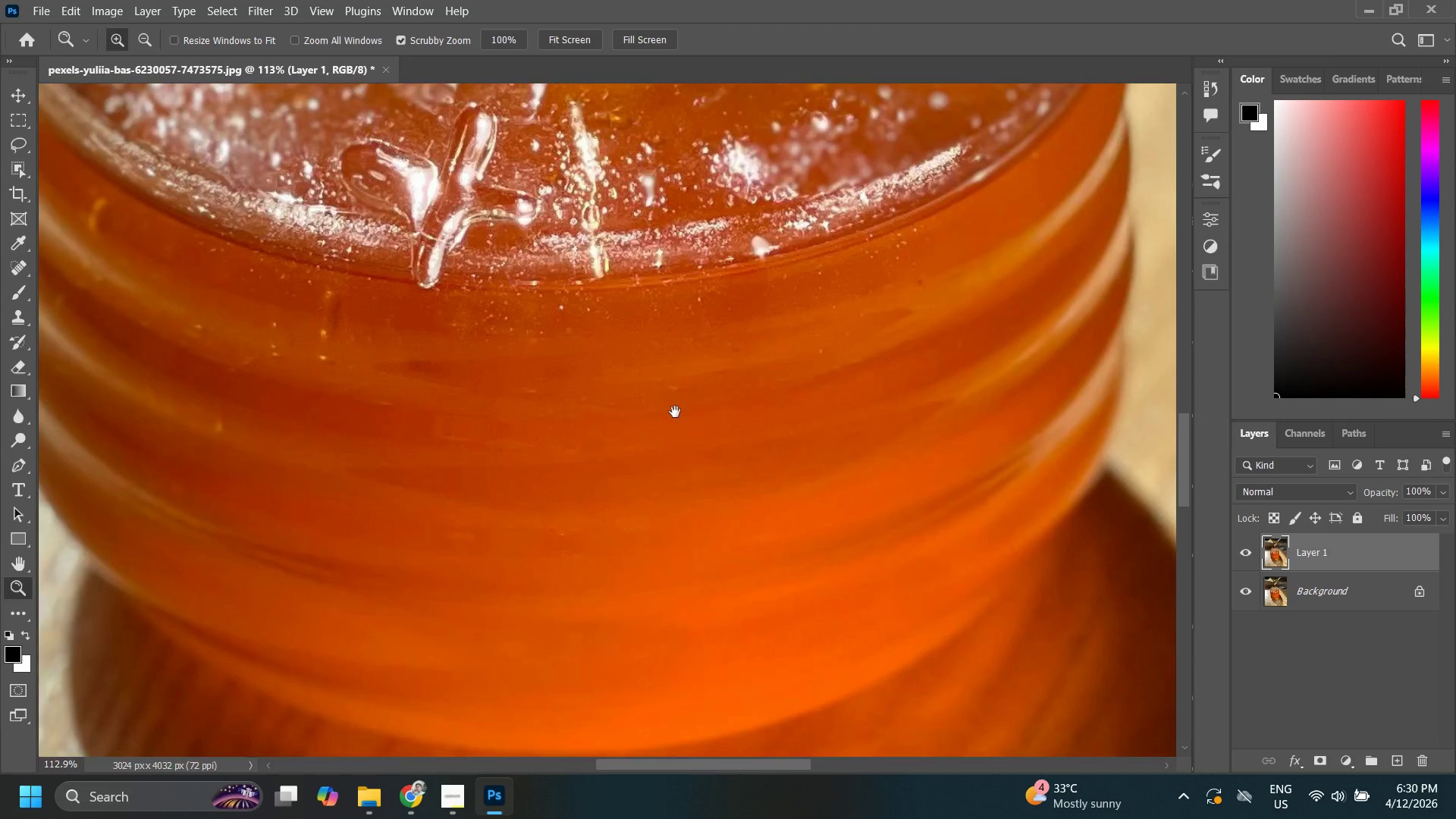 
left_click_drag(start_coordinate=[677, 410], to_coordinate=[659, 494])
 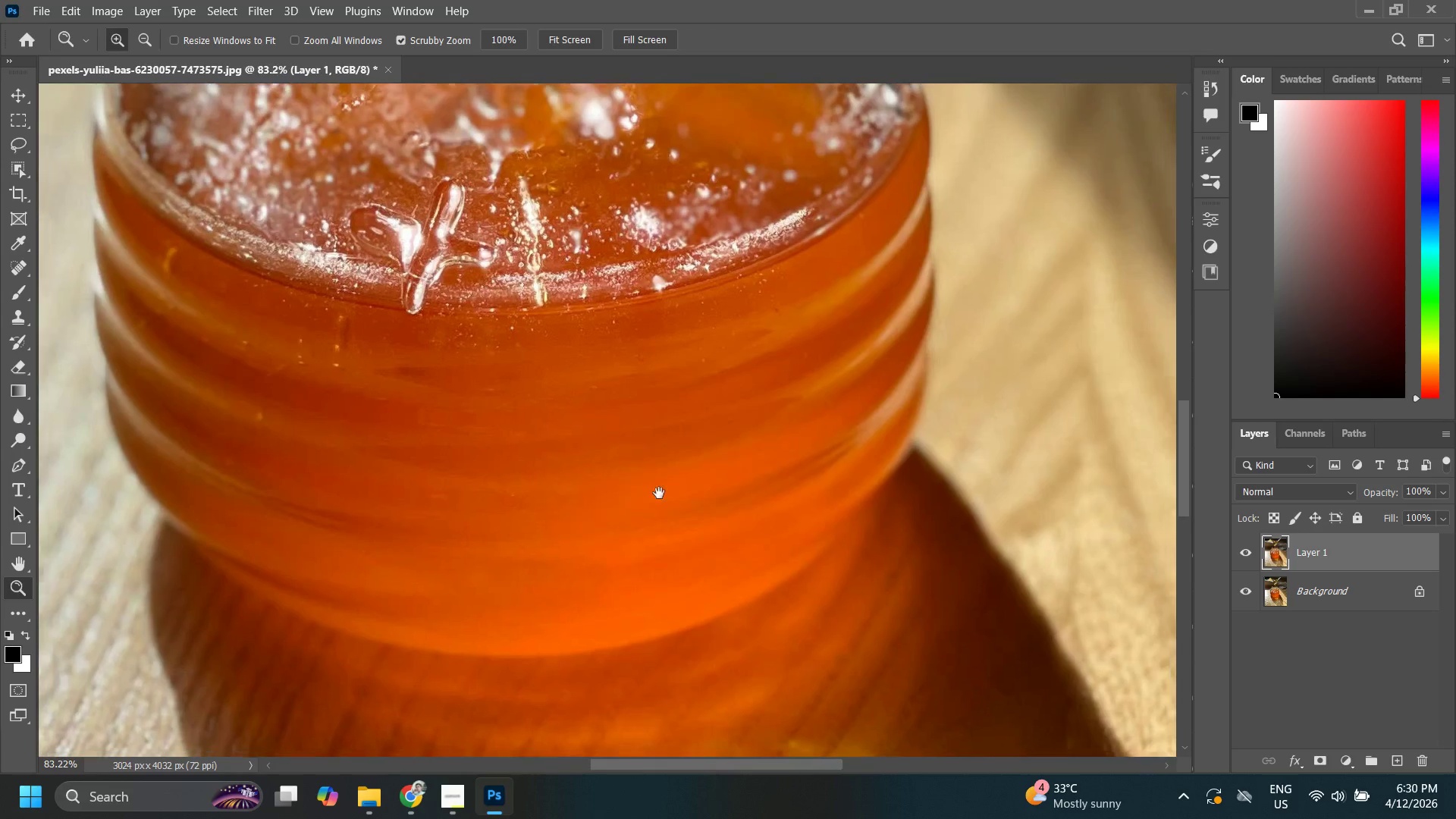 
hold_key(key=Space, duration=0.86)
 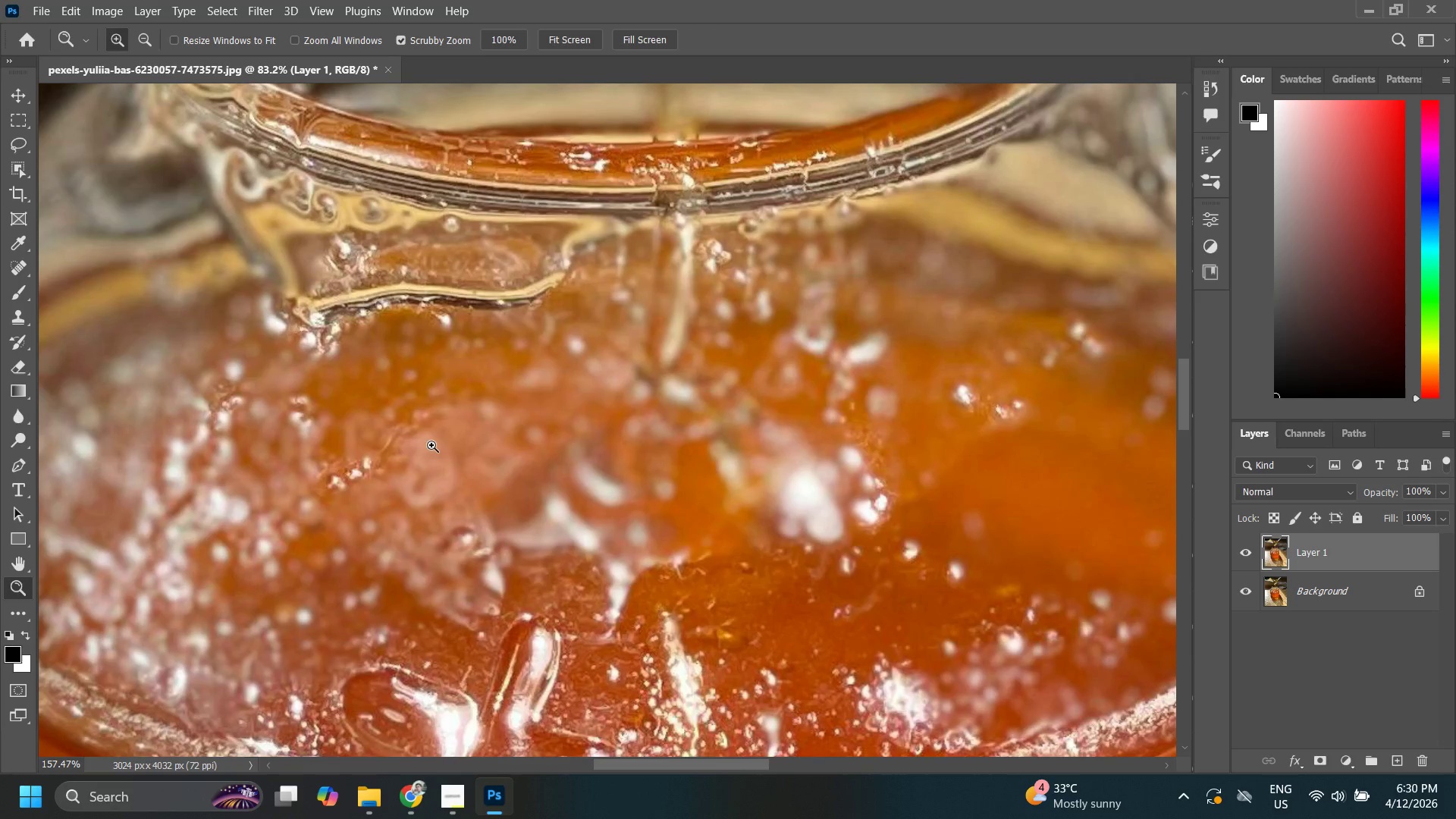 
left_click_drag(start_coordinate=[693, 397], to_coordinate=[700, 579])
 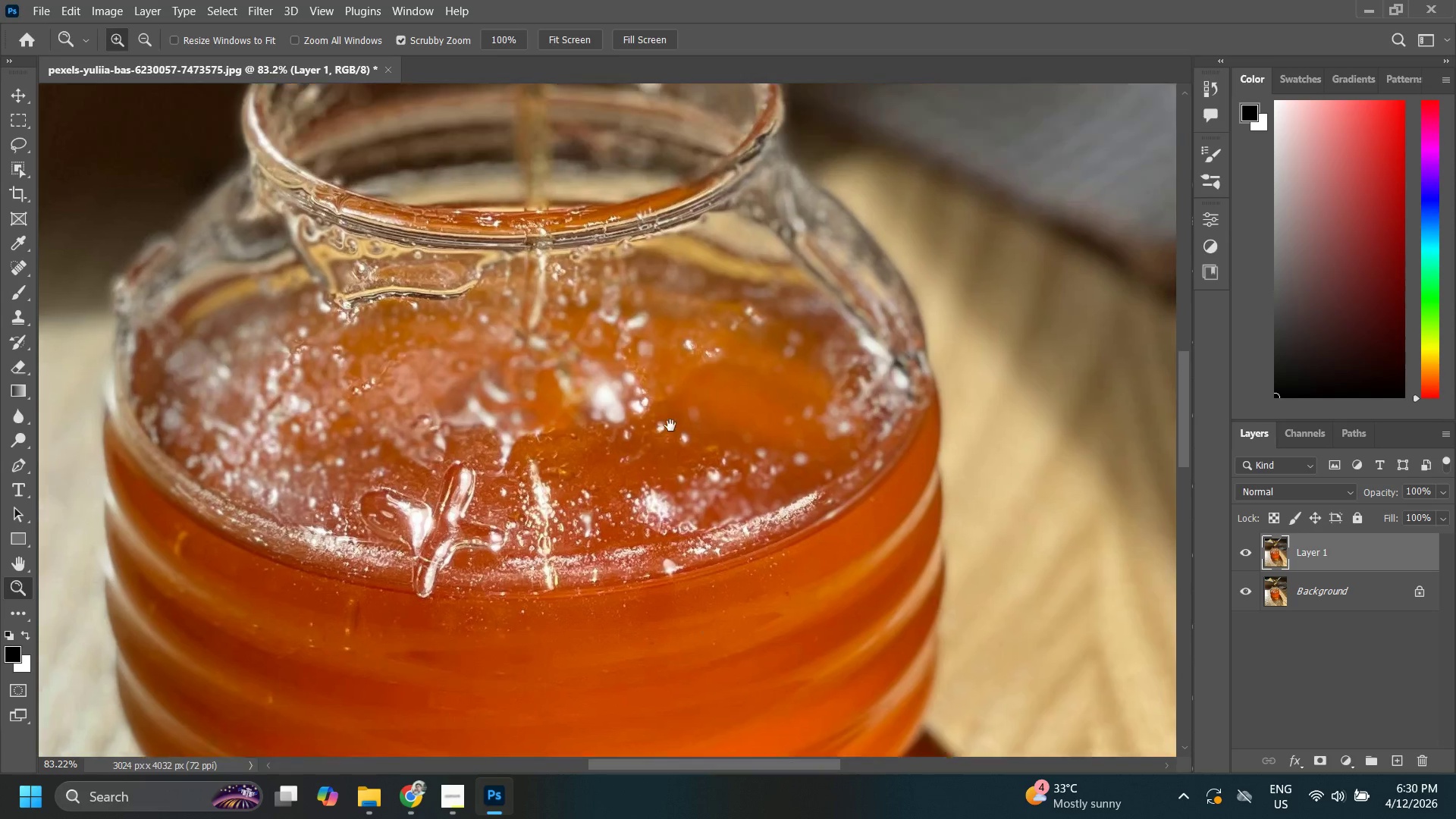 
triple_click([654, 400])
 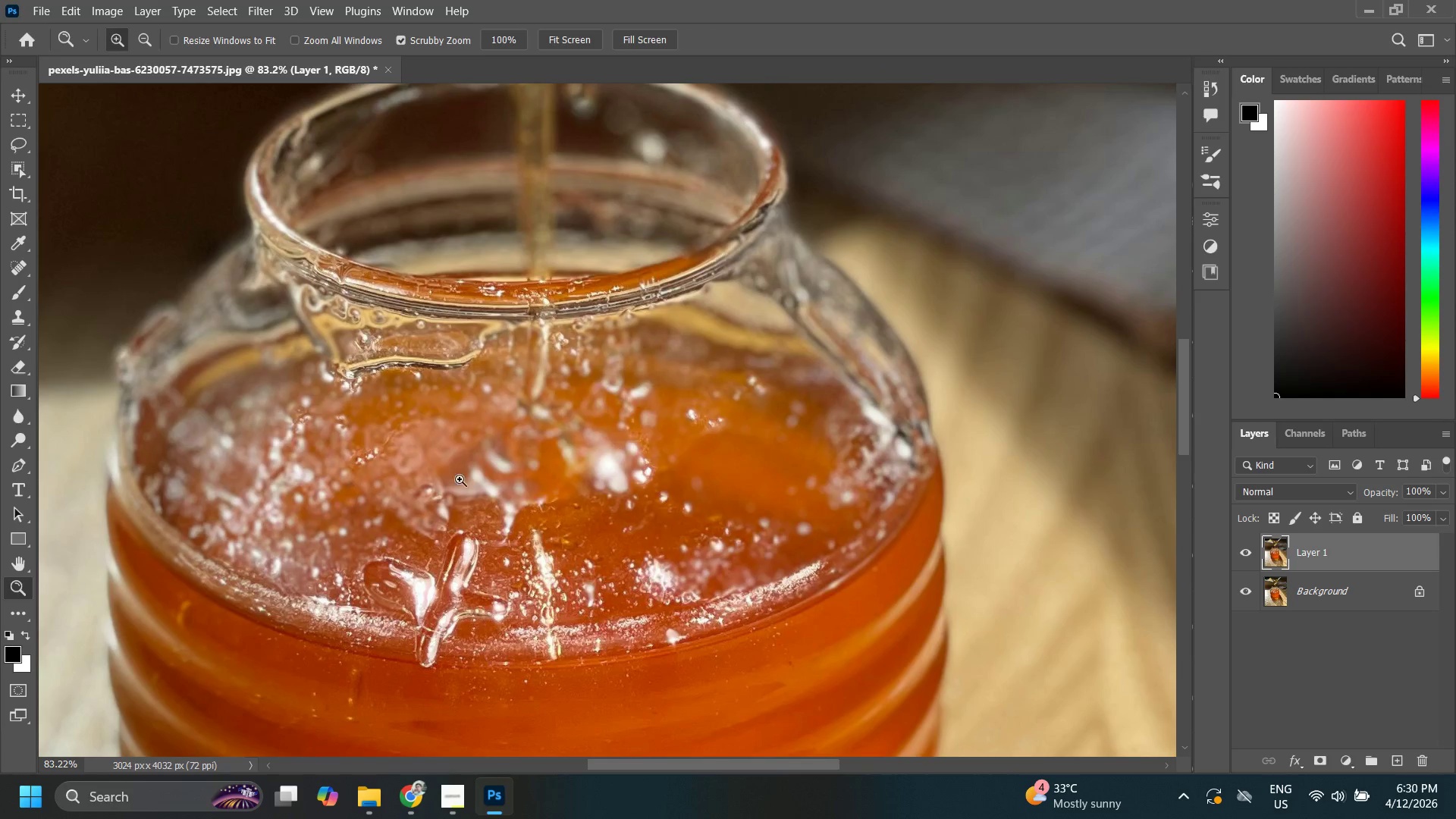 
left_click_drag(start_coordinate=[386, 437], to_coordinate=[431, 445])
 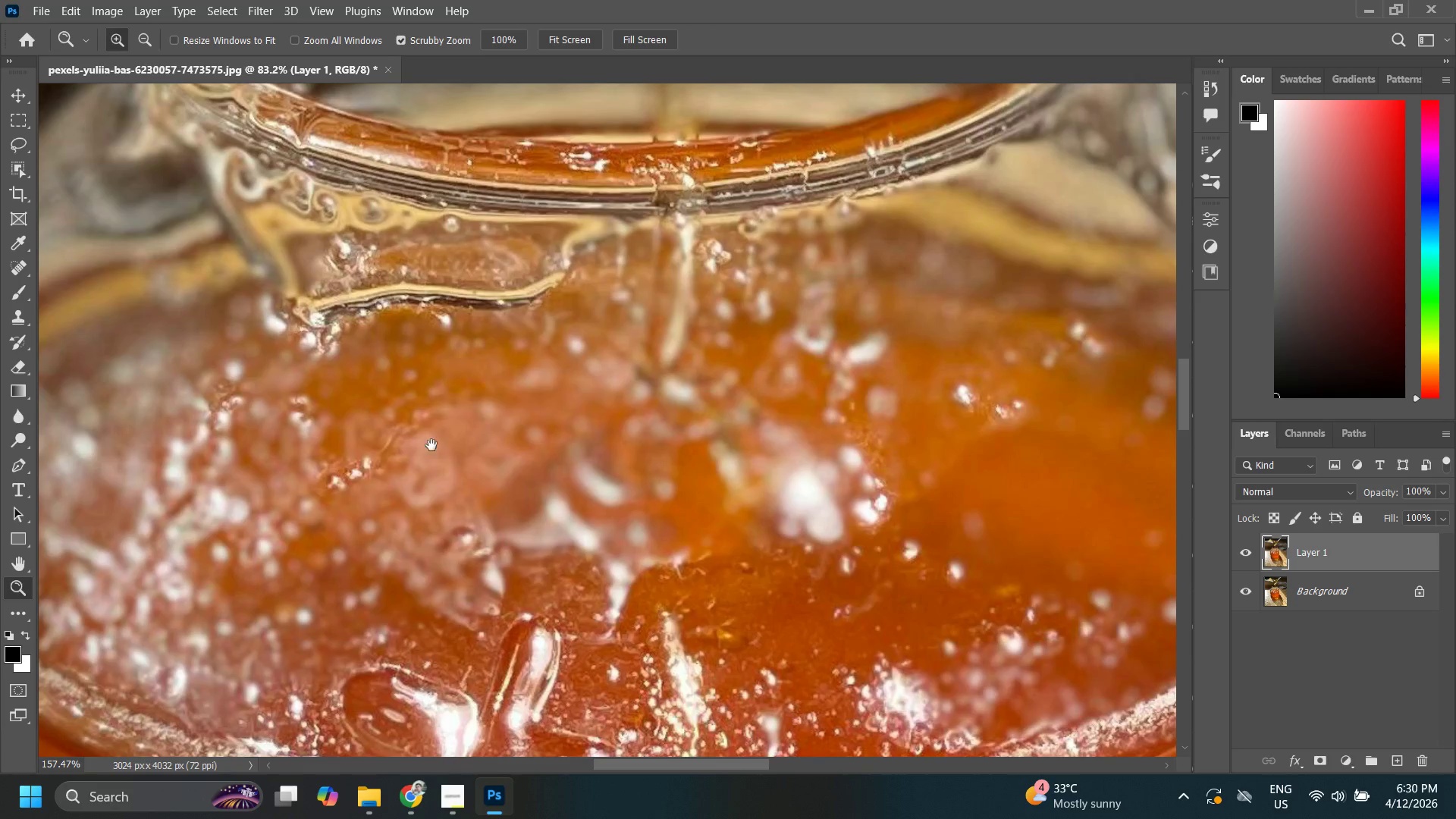 
hold_key(key=Space, duration=0.39)
 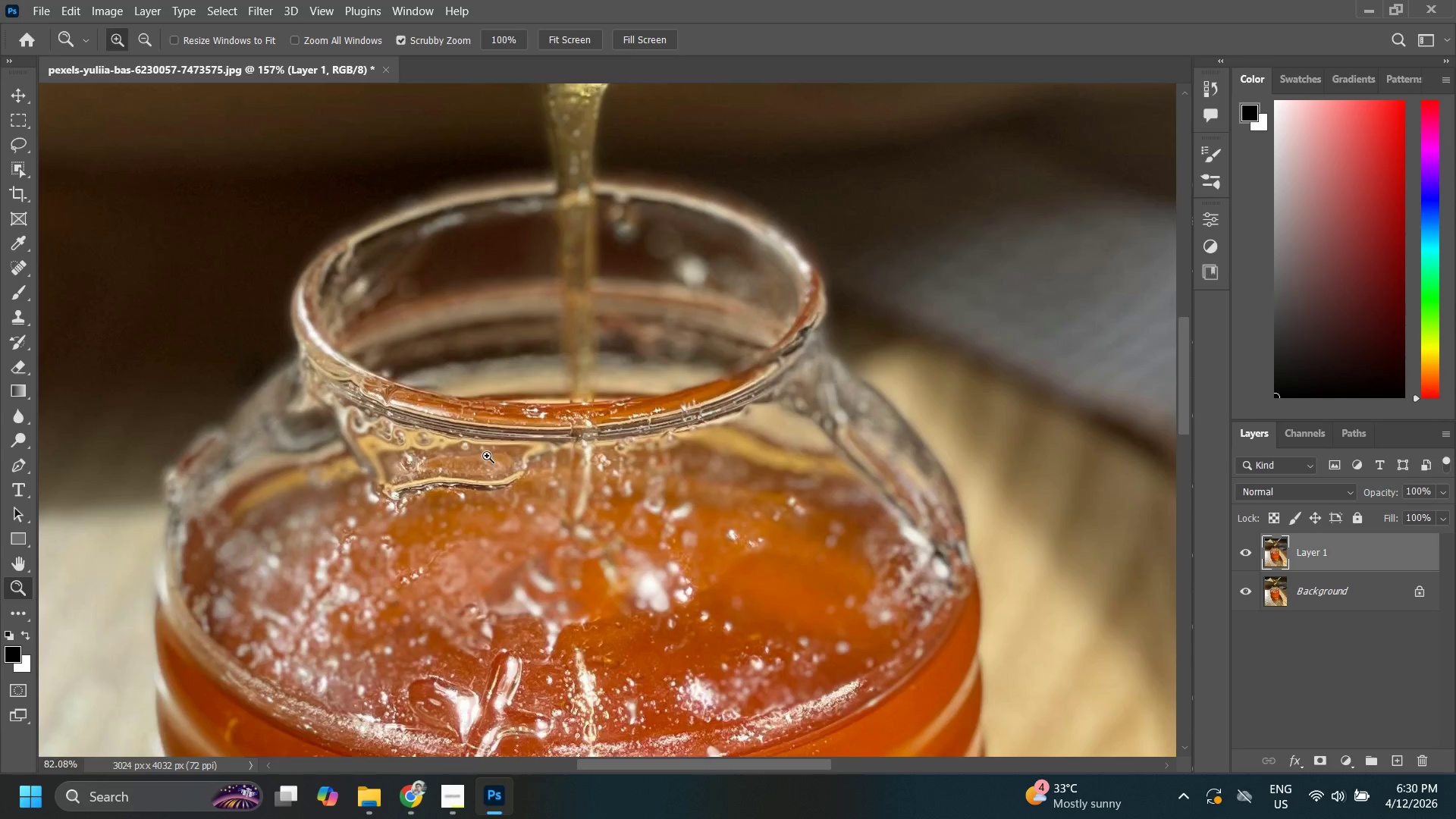 
left_click_drag(start_coordinate=[448, 403], to_coordinate=[428, 519])
 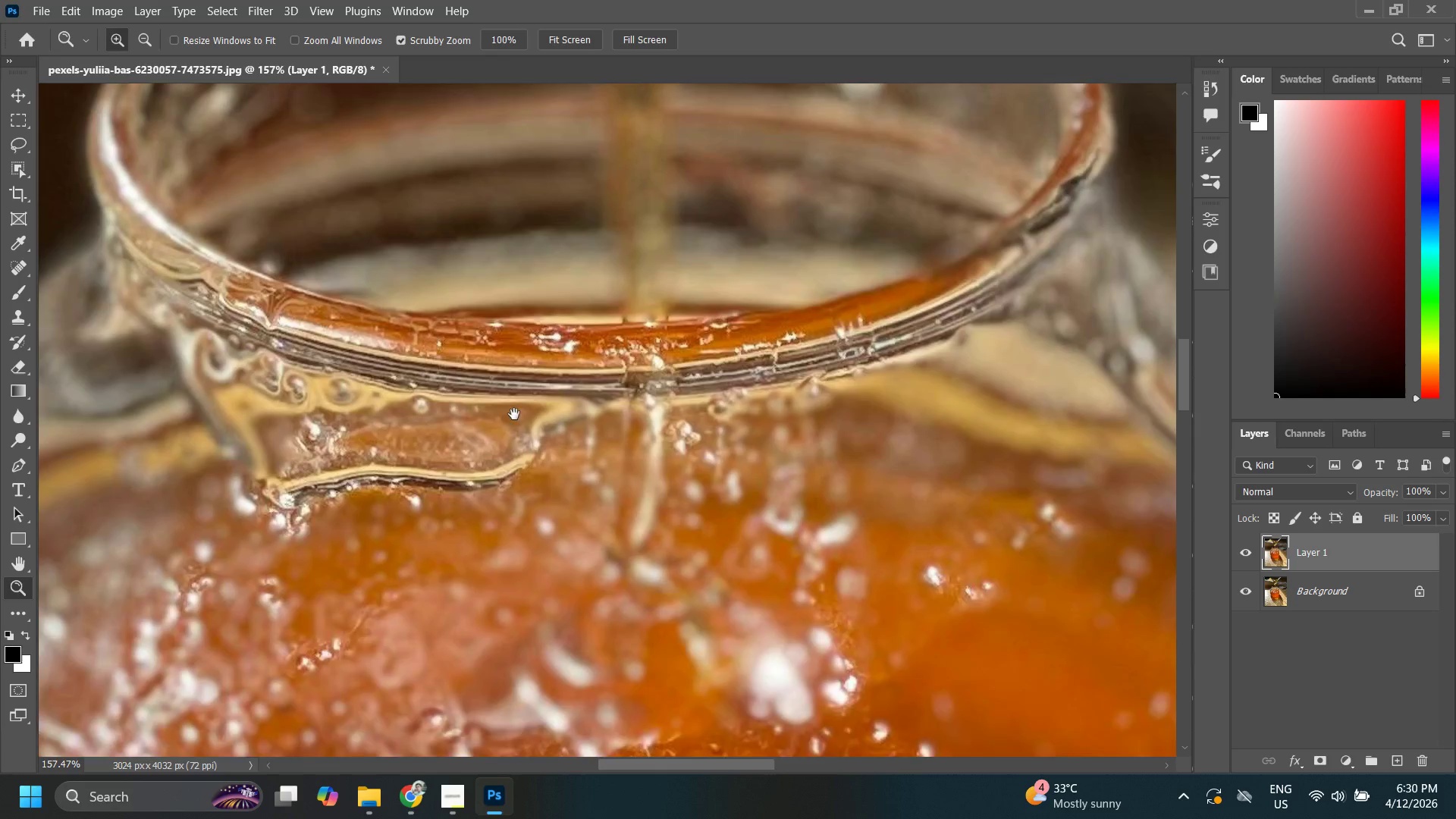 
left_click_drag(start_coordinate=[529, 391], to_coordinate=[413, 472])
 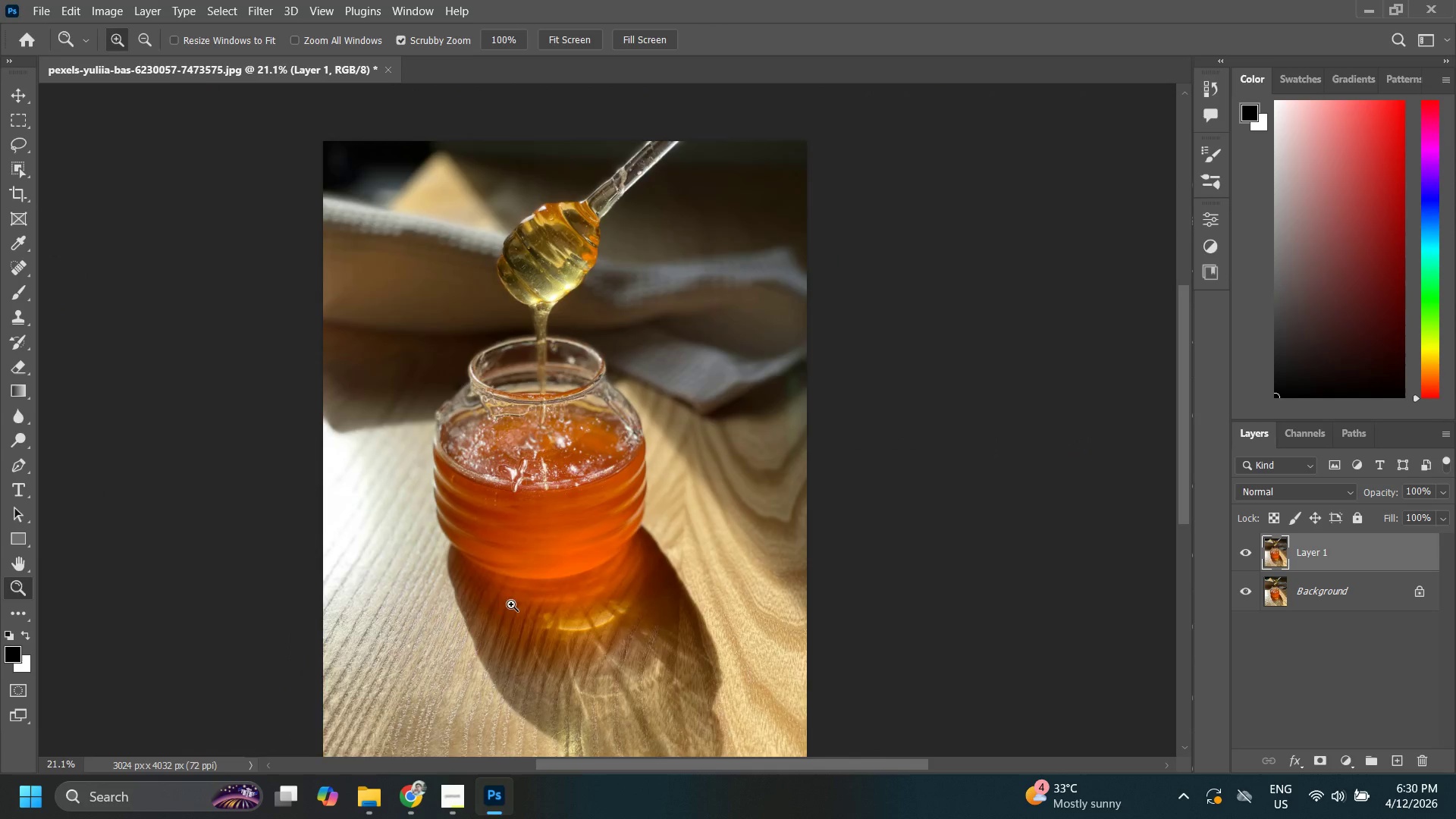 
left_click_drag(start_coordinate=[510, 607], to_coordinate=[498, 655])
 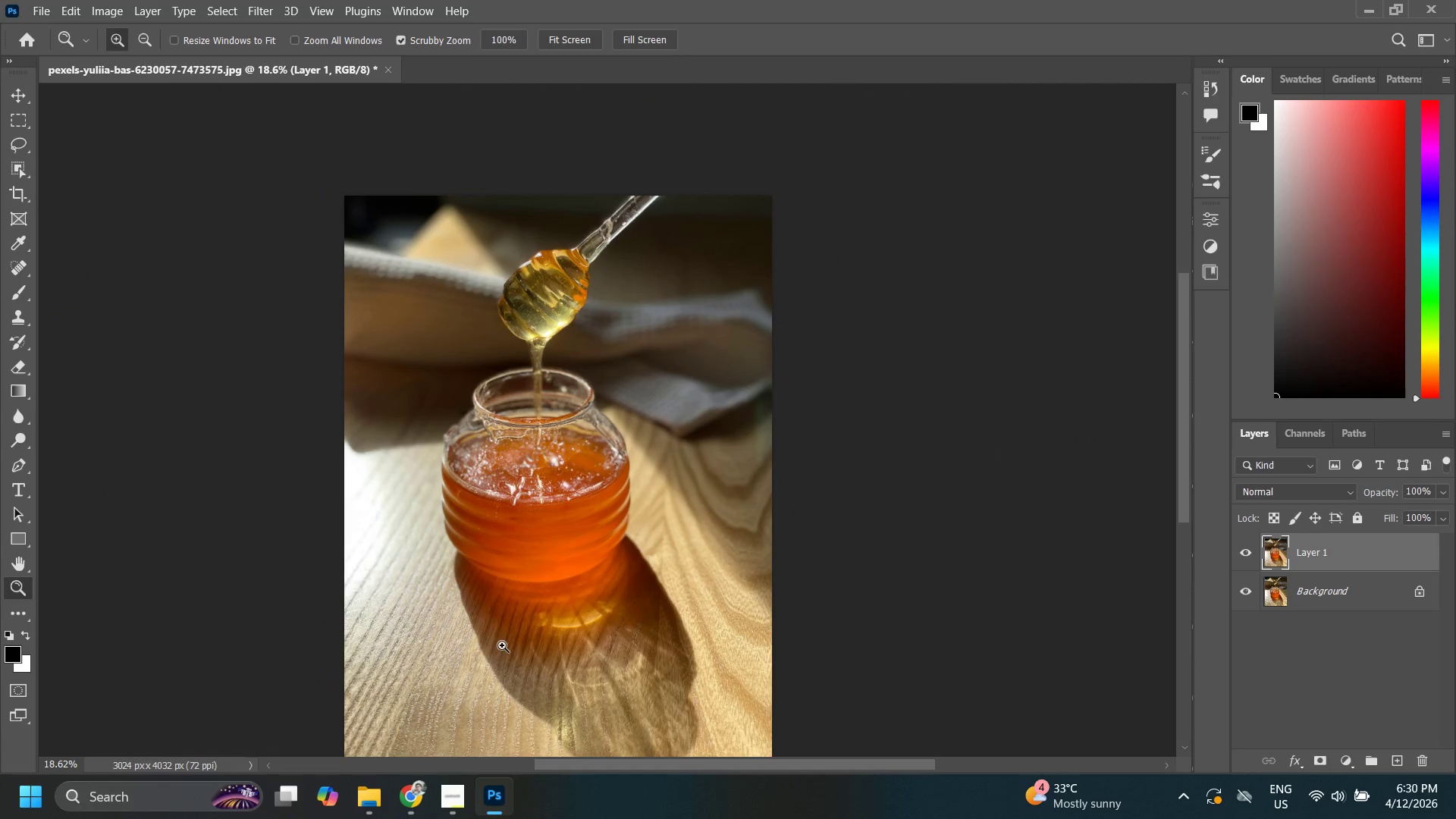 
left_click_drag(start_coordinate=[563, 462], to_coordinate=[664, 401])
 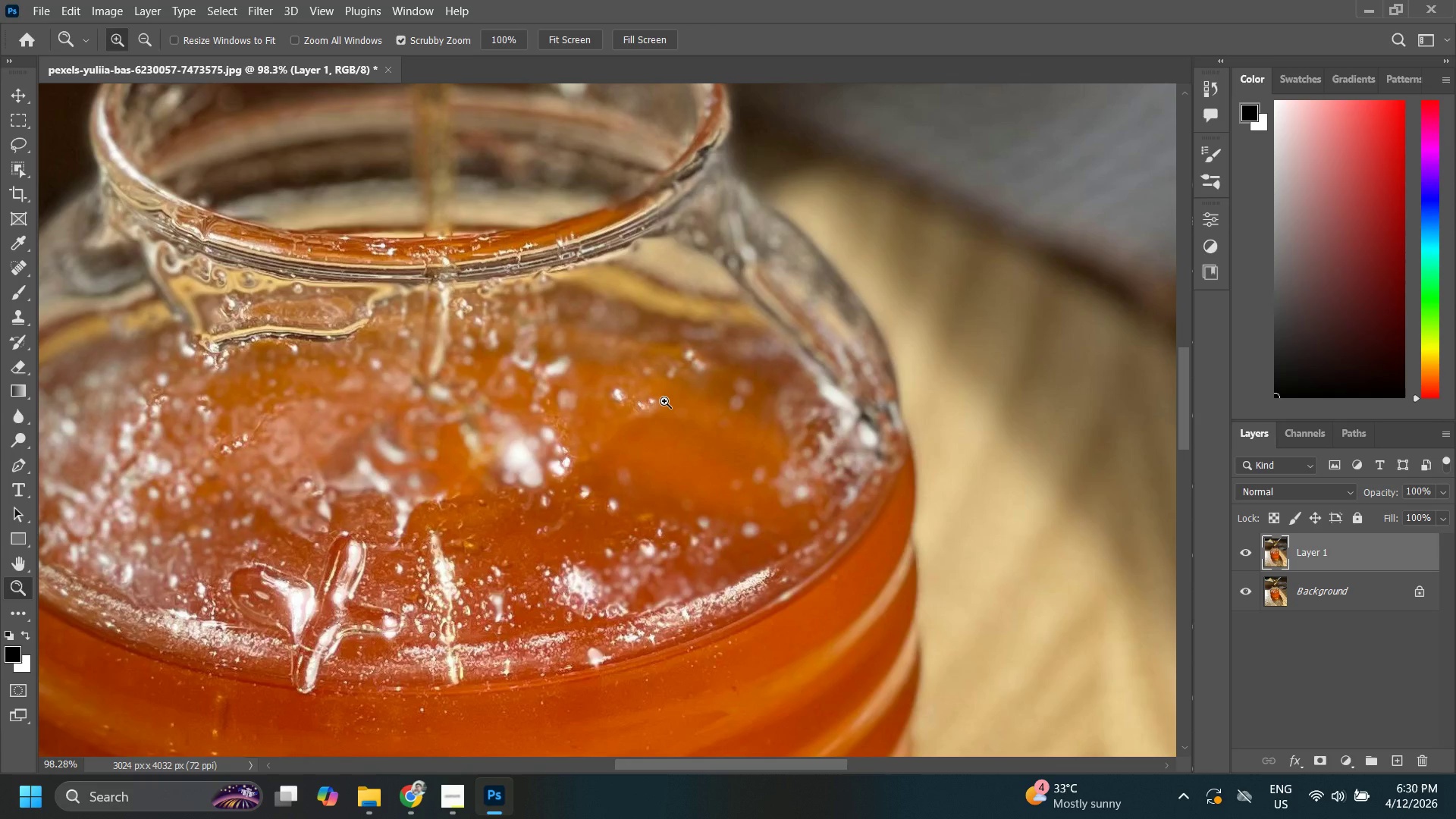 
left_click_drag(start_coordinate=[664, 401], to_coordinate=[585, 455])
 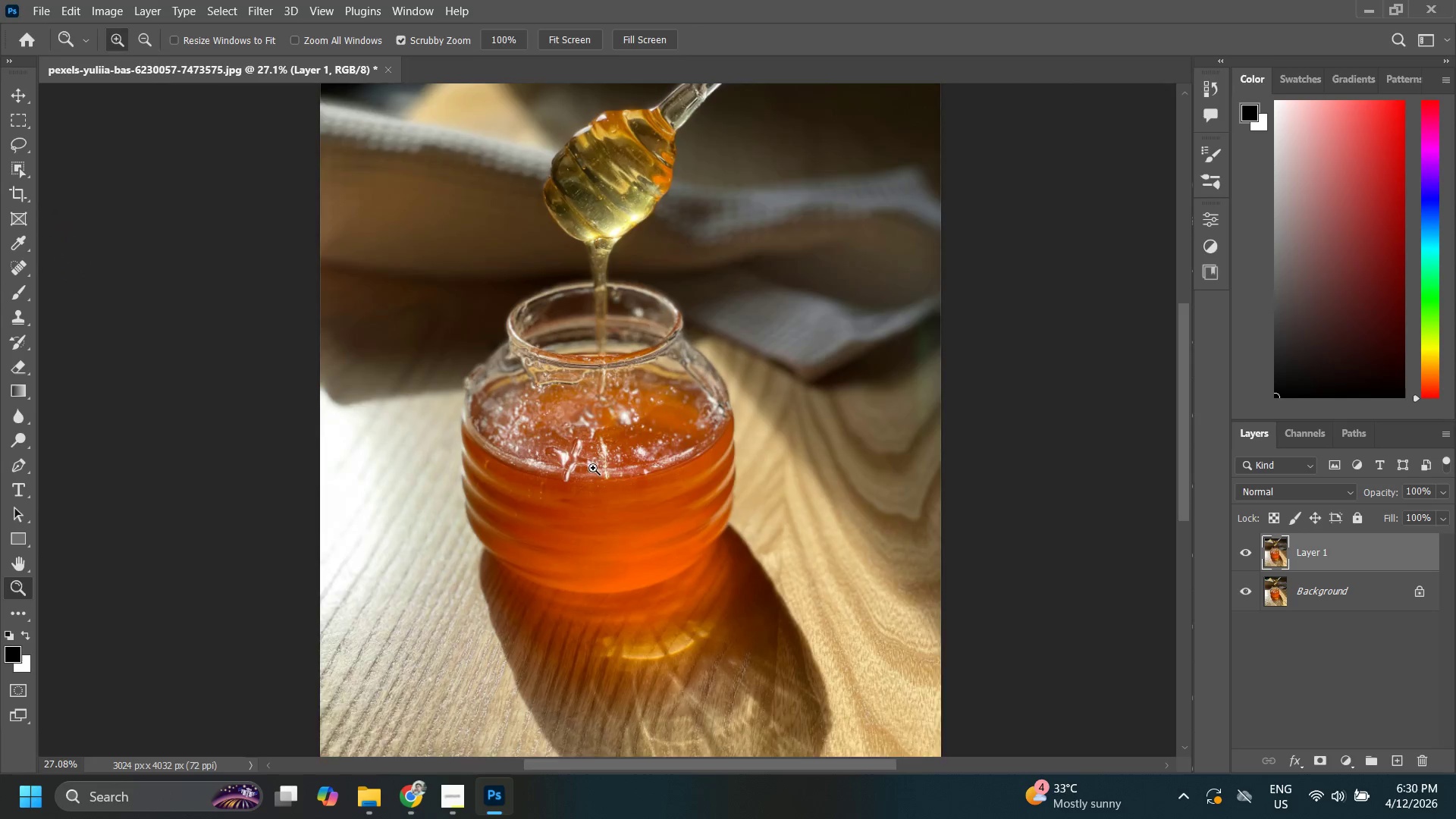 
left_click_drag(start_coordinate=[602, 453], to_coordinate=[593, 469])
 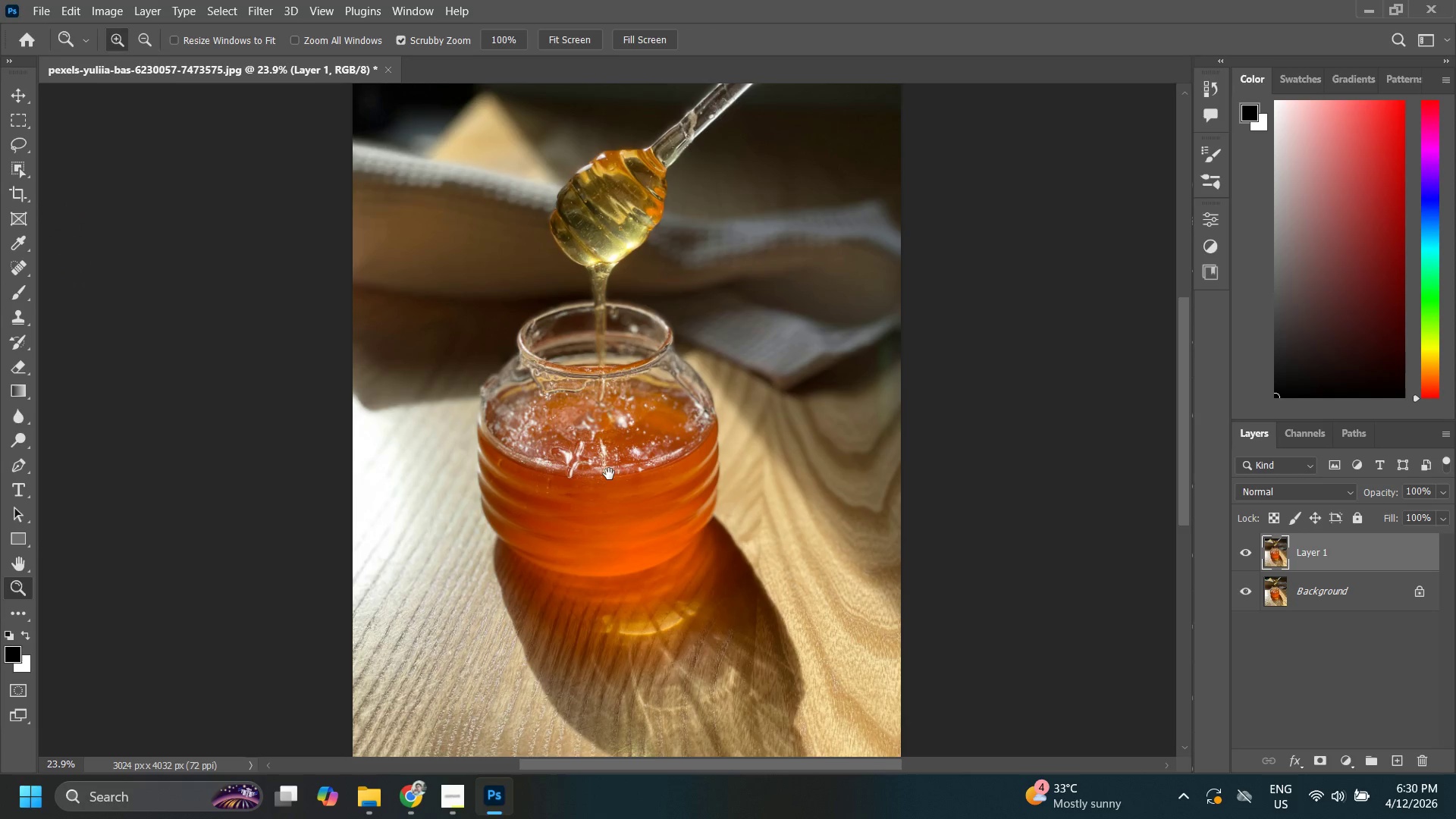 
hold_key(key=Space, duration=0.66)
 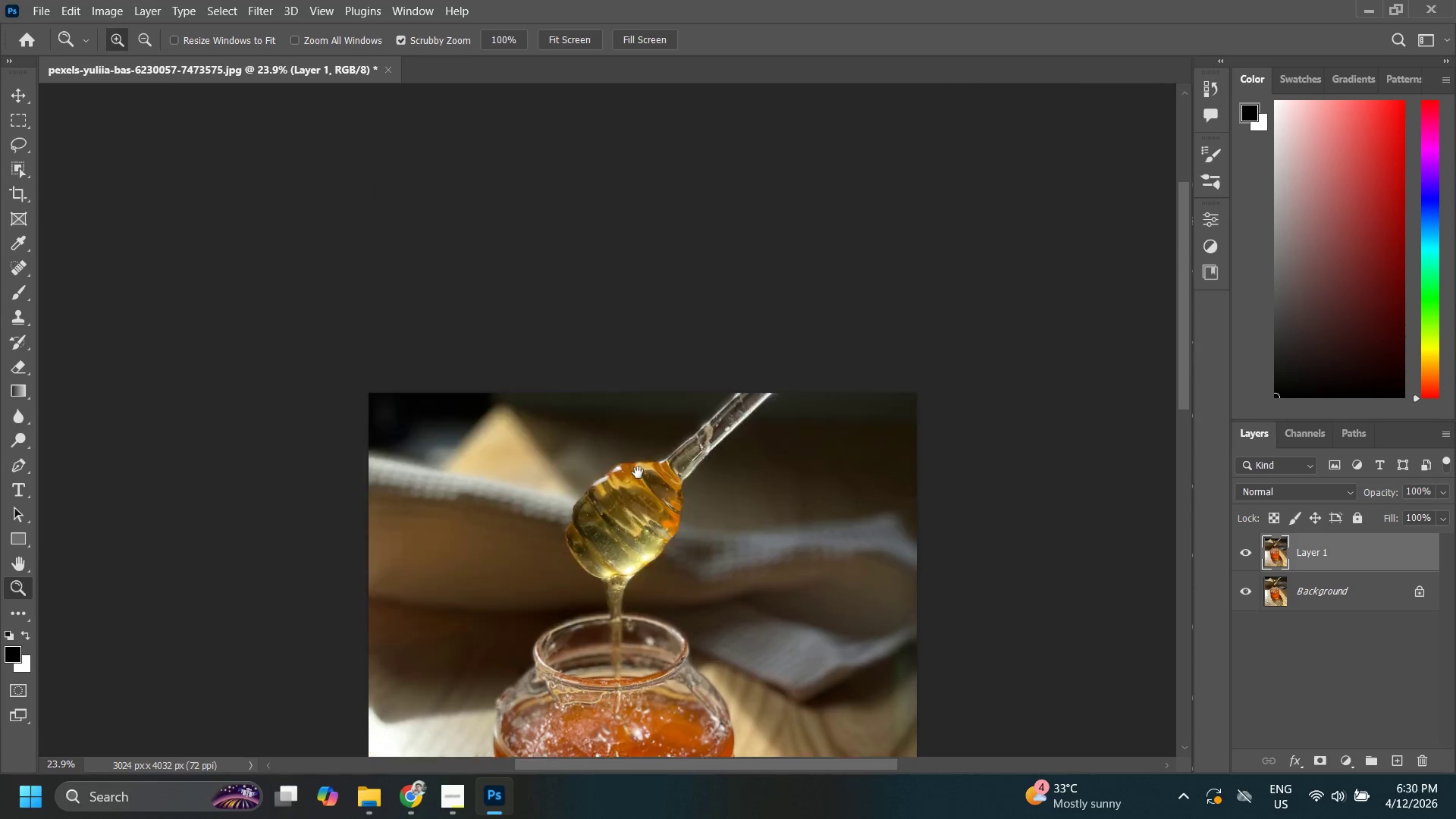 
left_click_drag(start_coordinate=[591, 482], to_coordinate=[633, 230])
 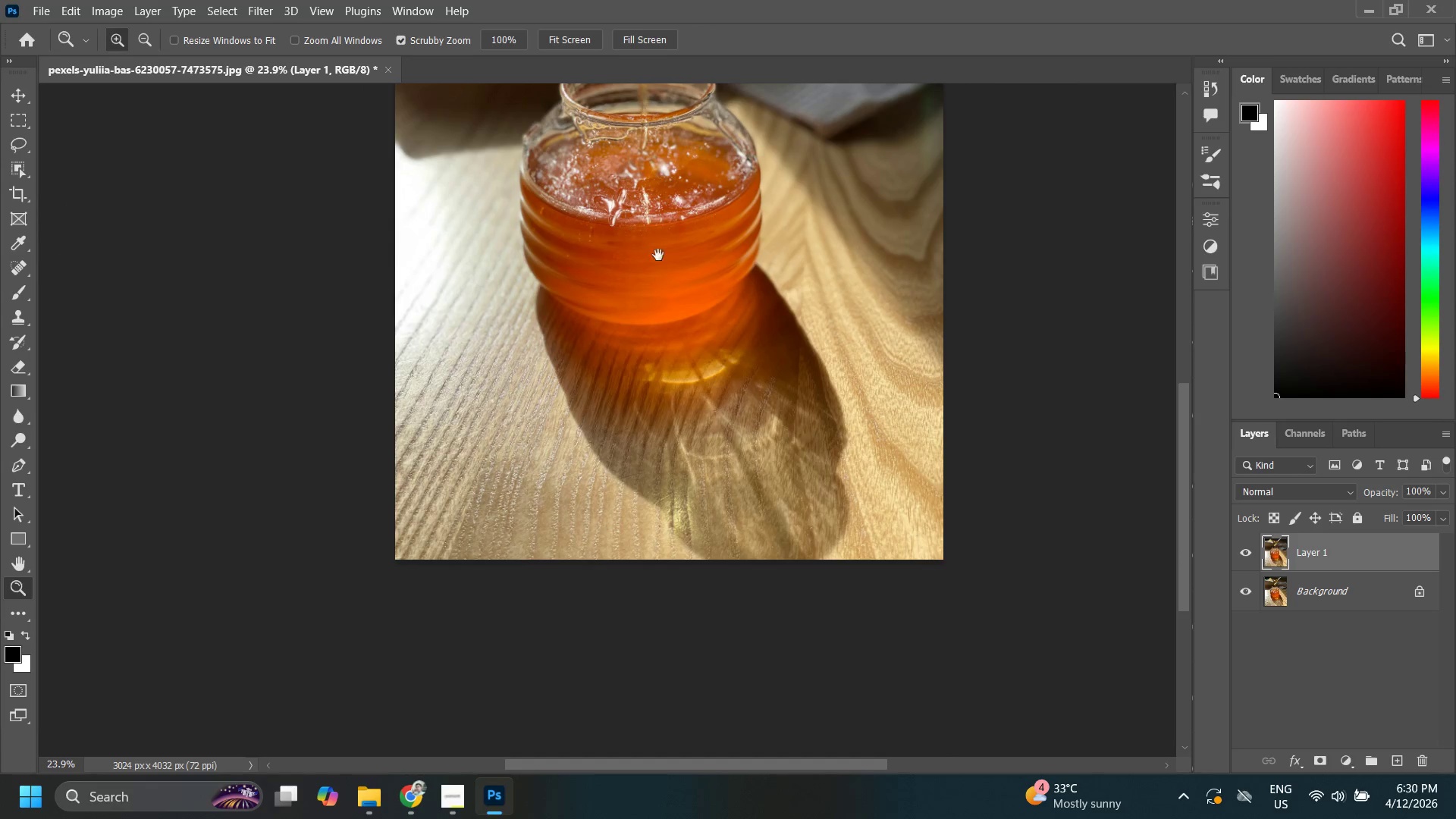 
hold_key(key=Space, duration=1.5)
 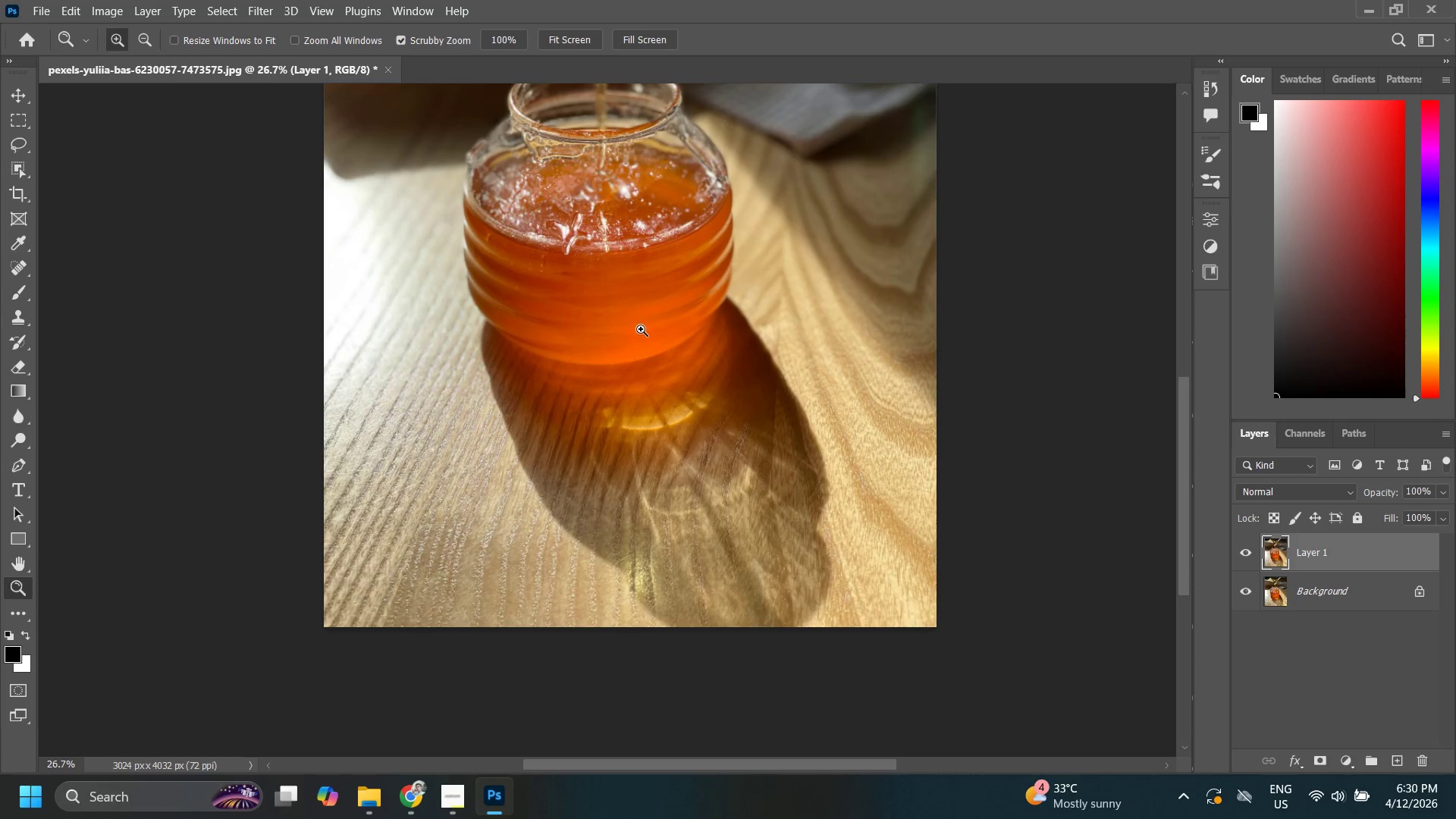 
left_click_drag(start_coordinate=[654, 273], to_coordinate=[641, 547])
 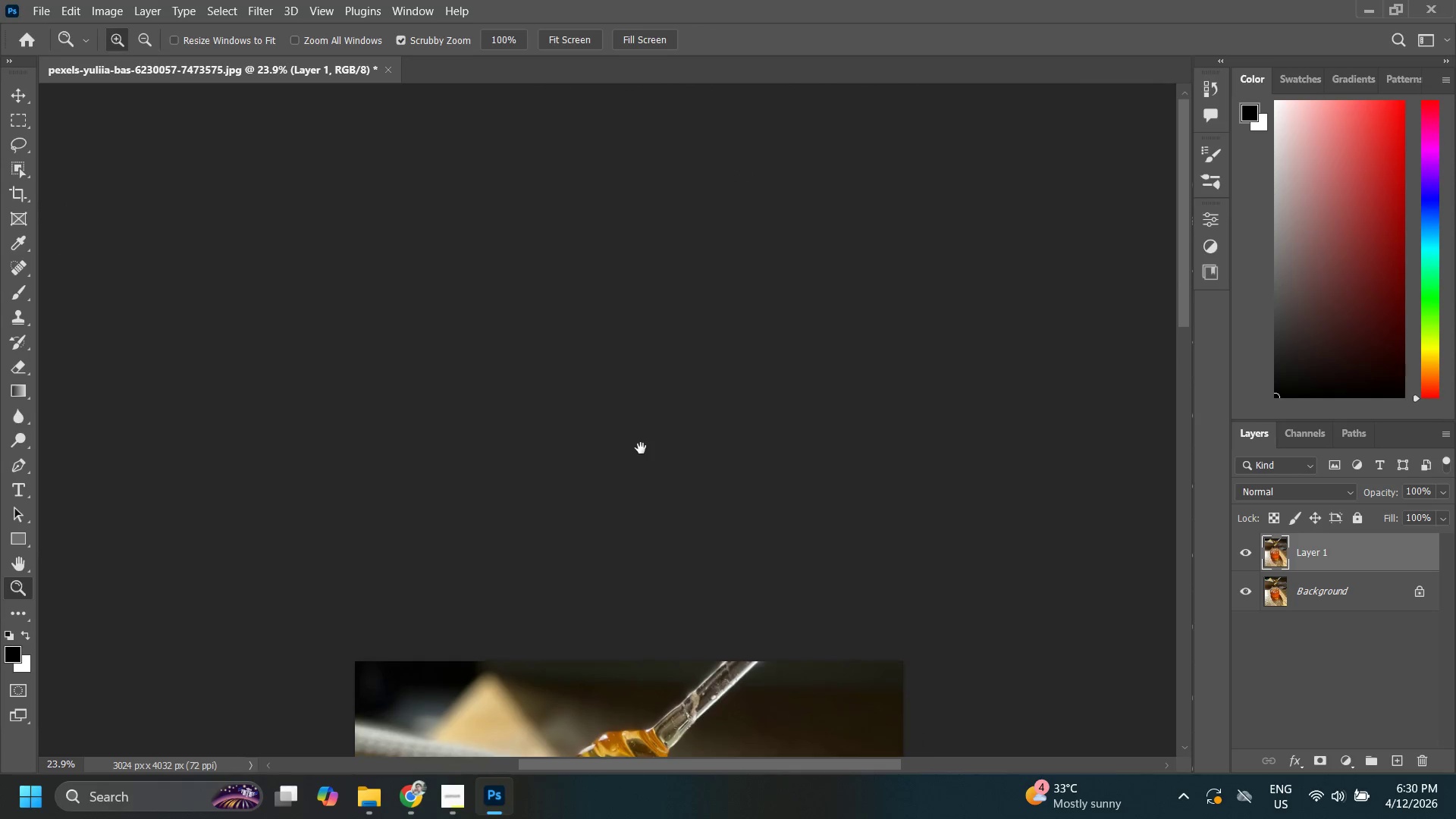 
left_click_drag(start_coordinate=[623, 575], to_coordinate=[623, 317])
 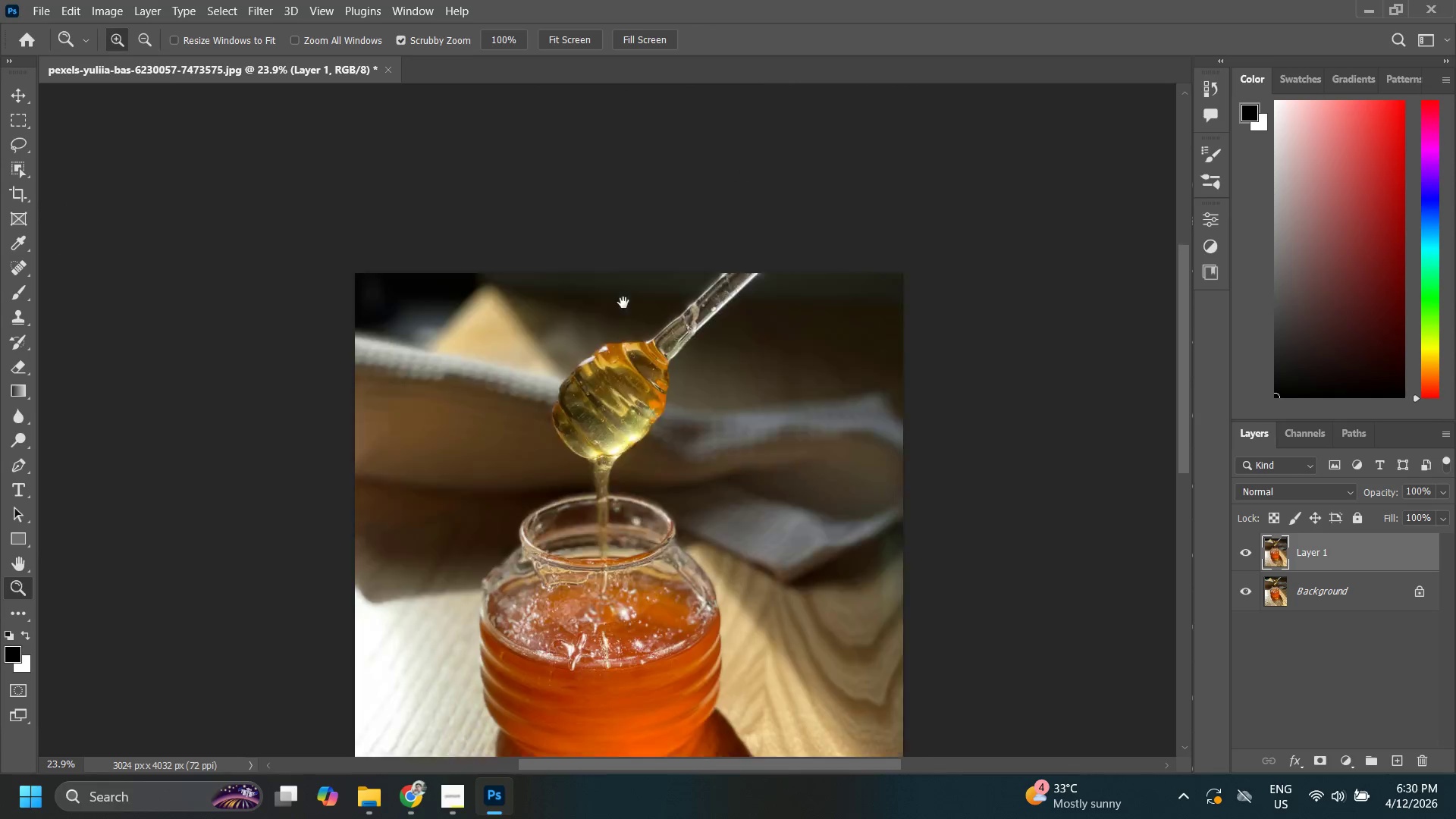 
triple_click([612, 341])
 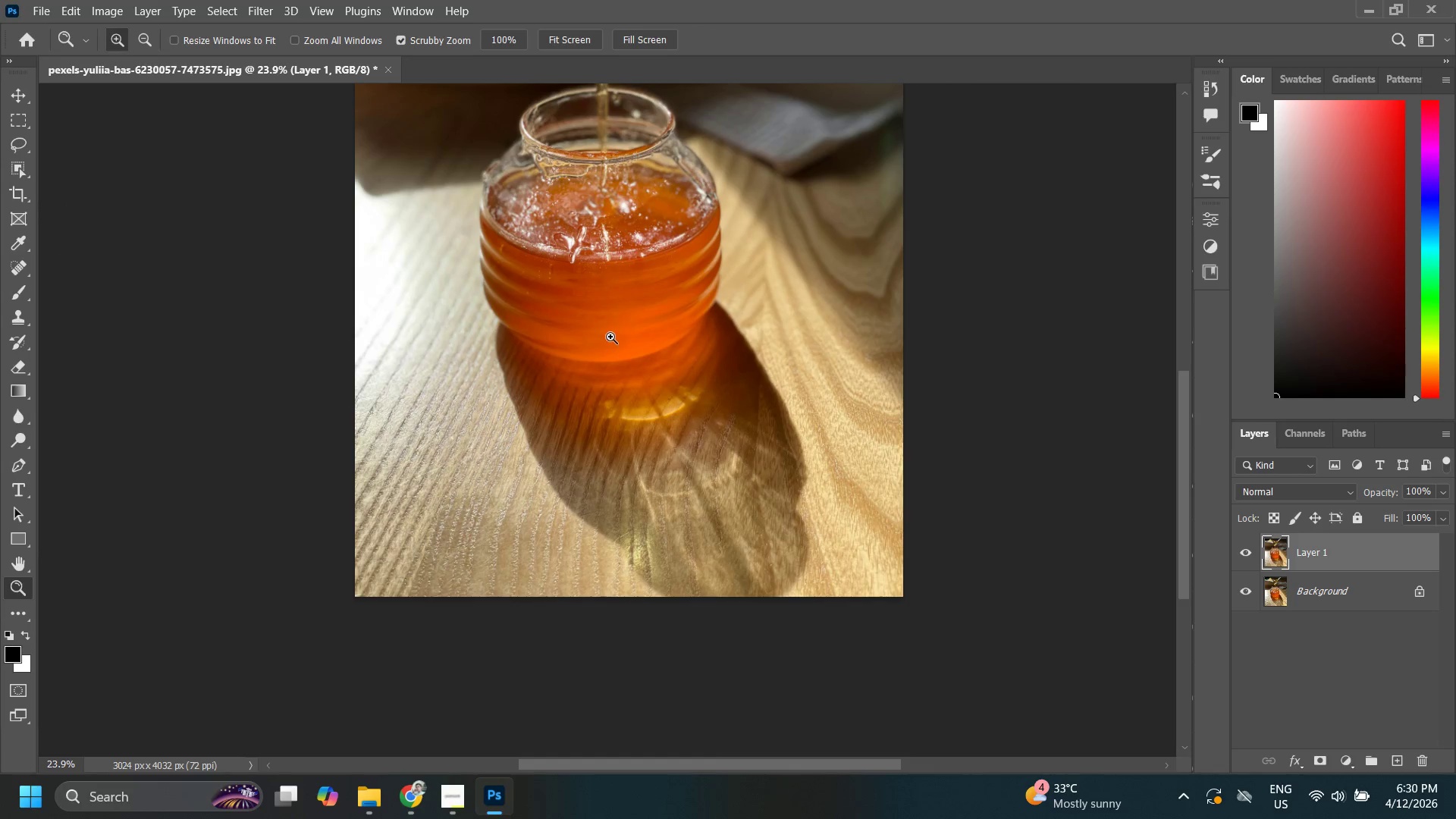 
left_click_drag(start_coordinate=[618, 339], to_coordinate=[633, 341])
 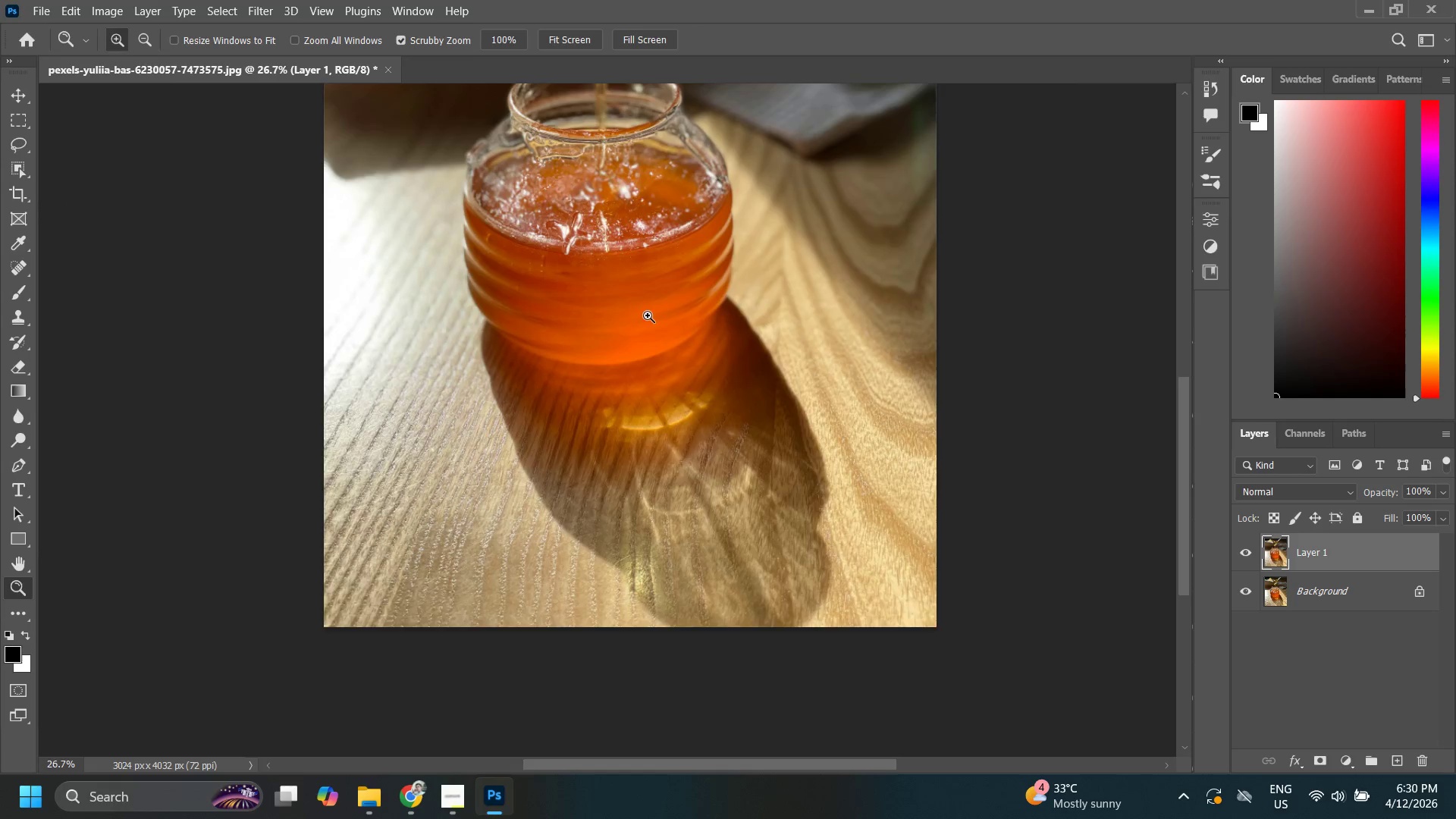 
left_click_drag(start_coordinate=[648, 315], to_coordinate=[639, 382])
 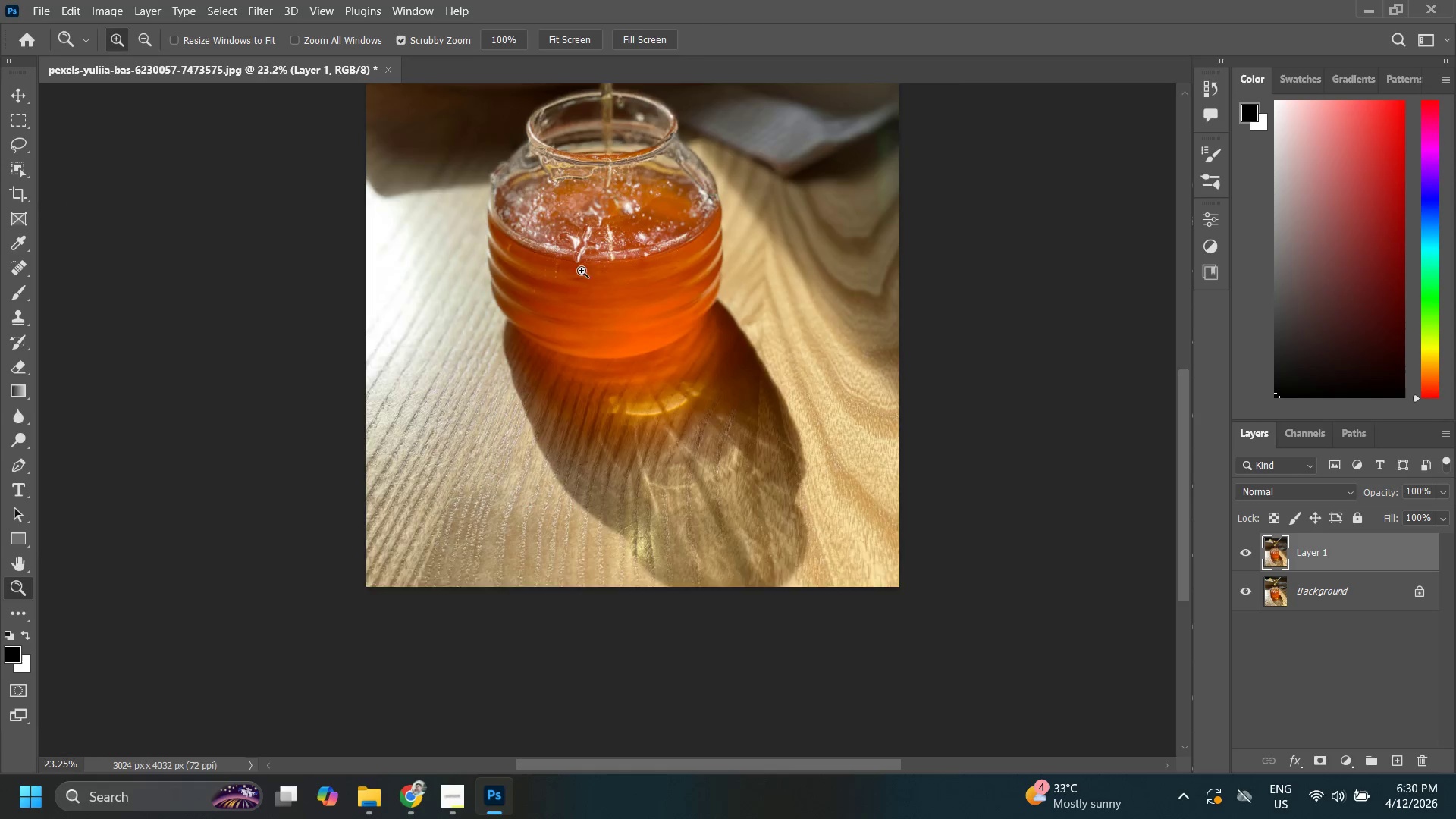 
key(Space)
 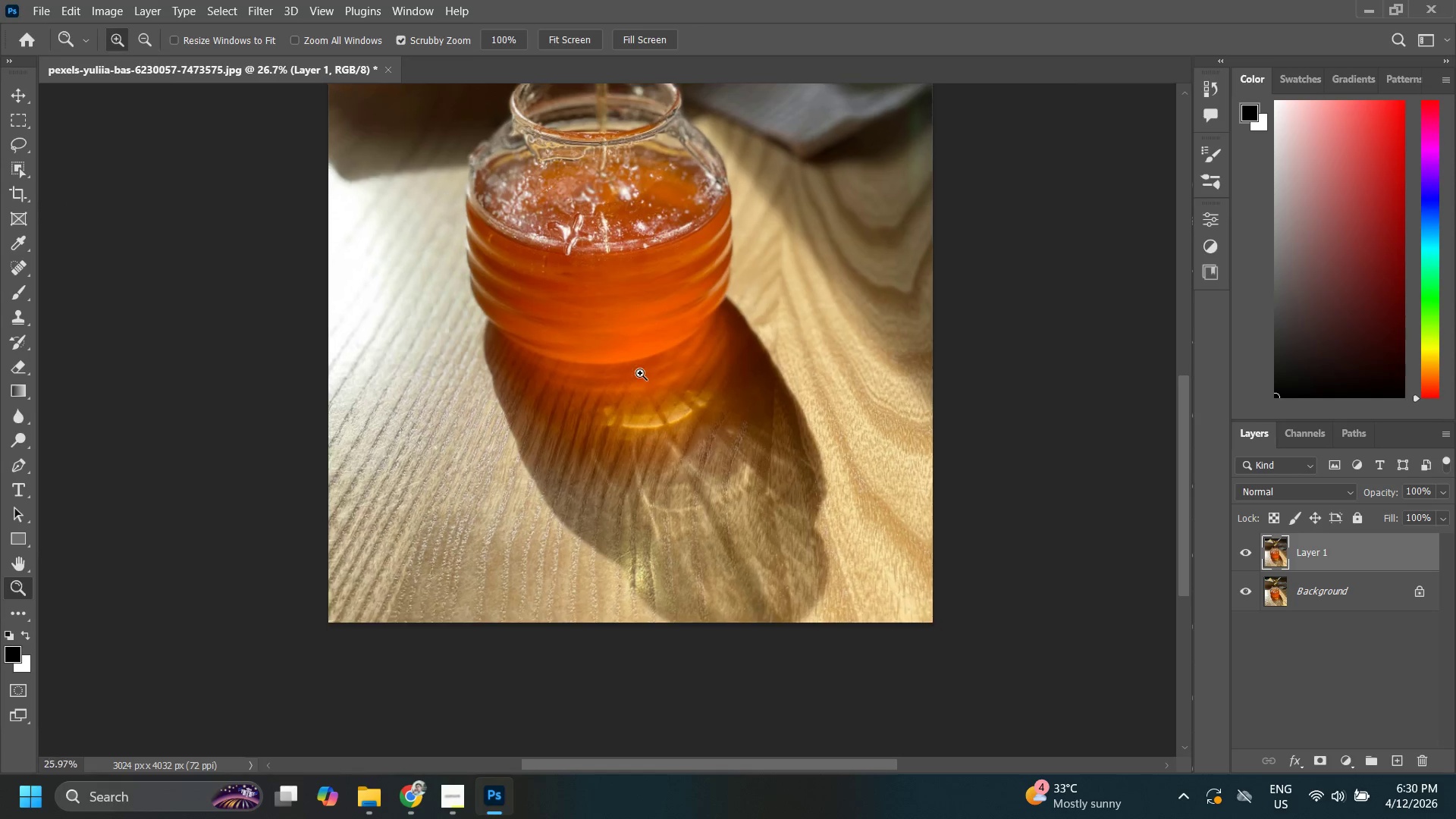 
left_click_drag(start_coordinate=[584, 271], to_coordinate=[631, 248])
 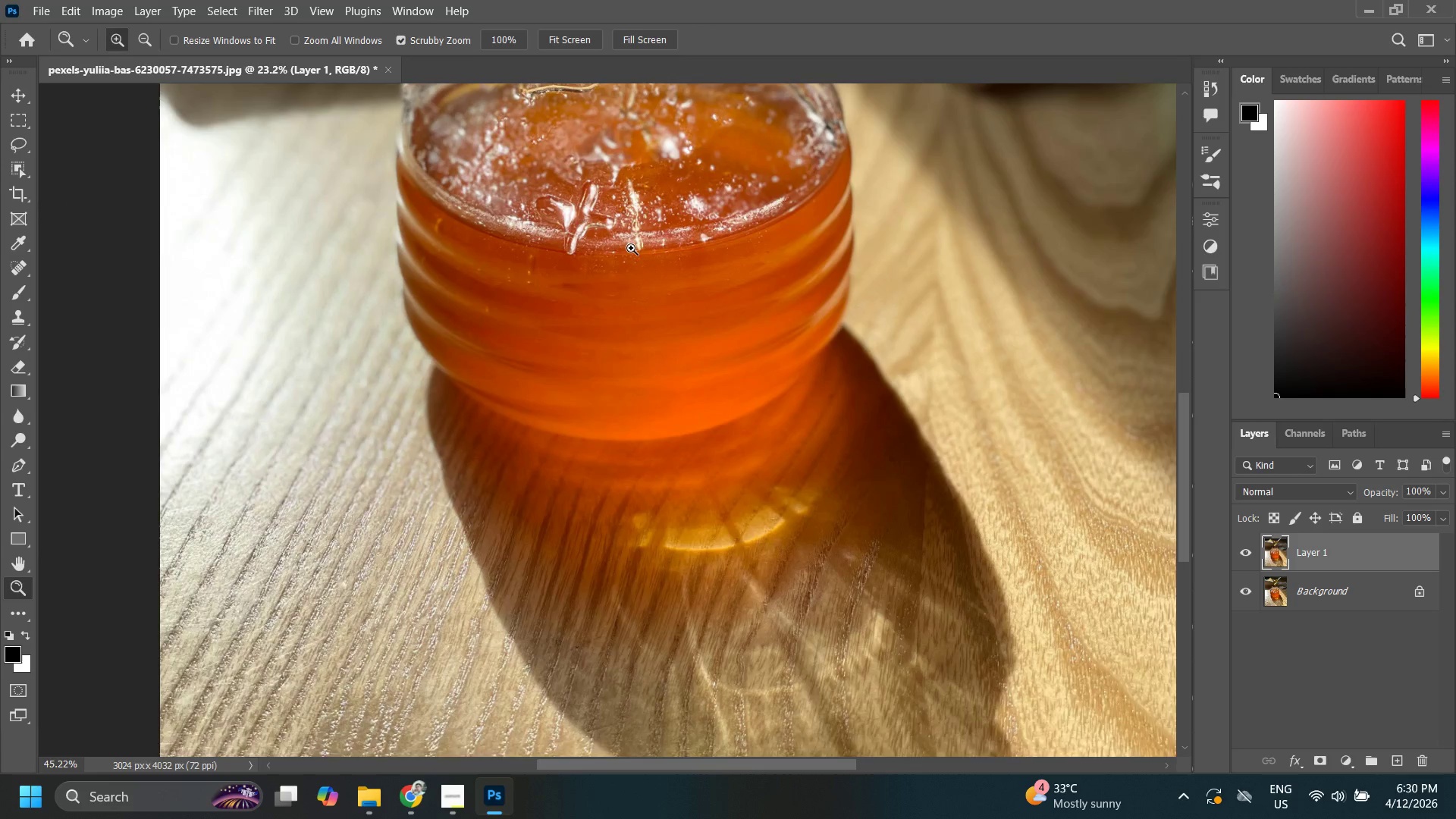 
key(Space)
 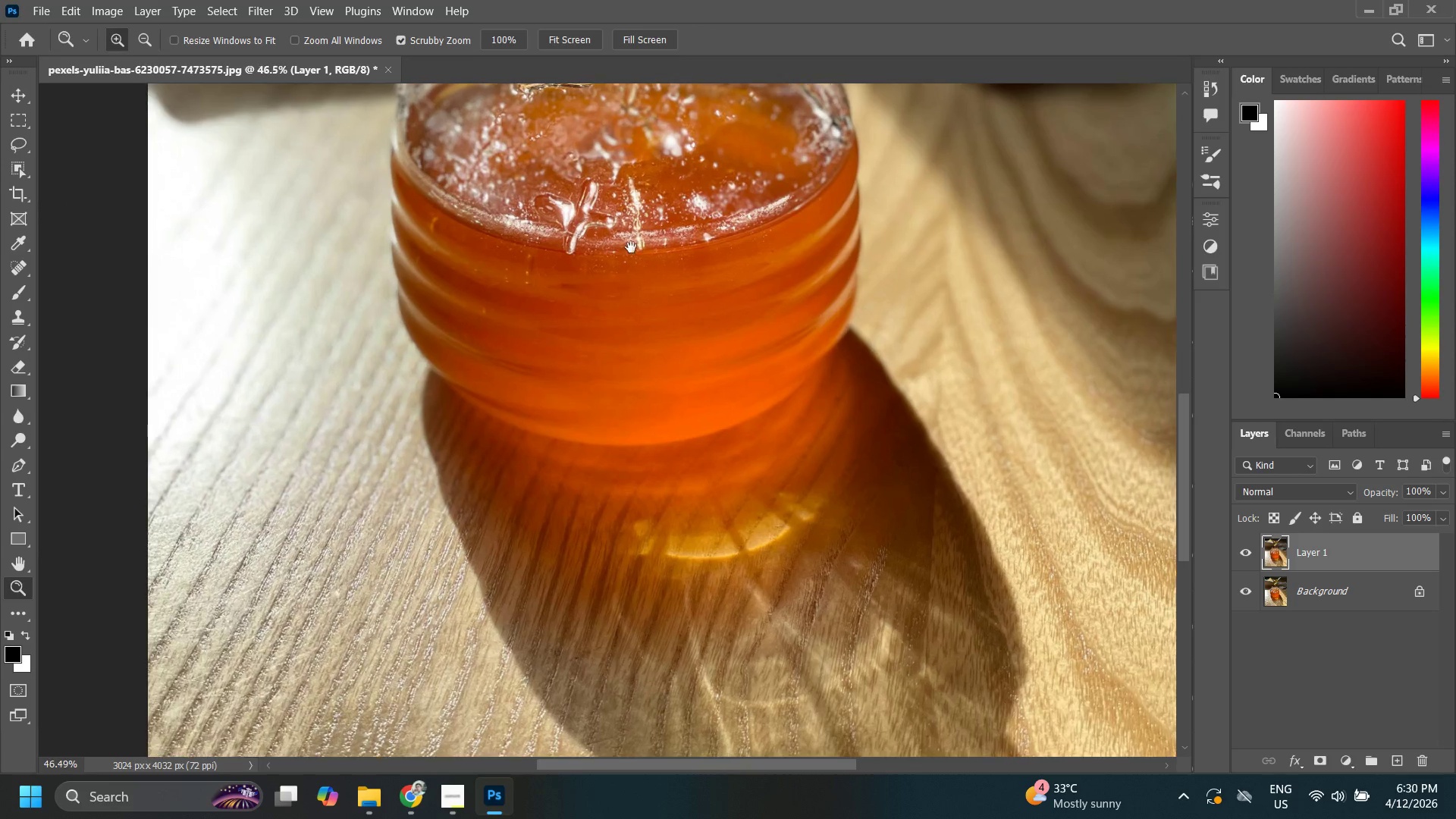 
left_click_drag(start_coordinate=[631, 247], to_coordinate=[626, 356])
 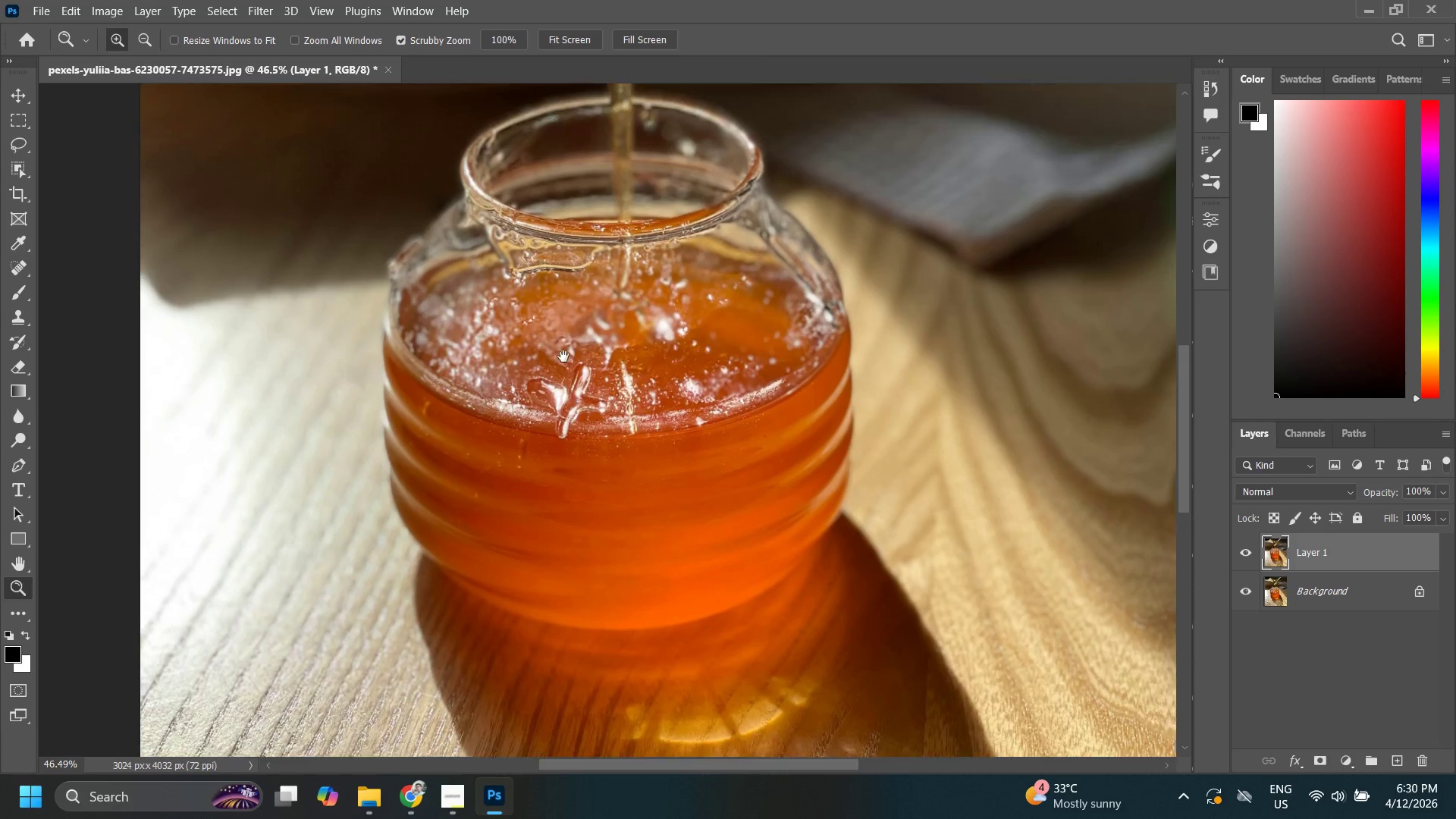 
left_click_drag(start_coordinate=[563, 356], to_coordinate=[623, 359])
 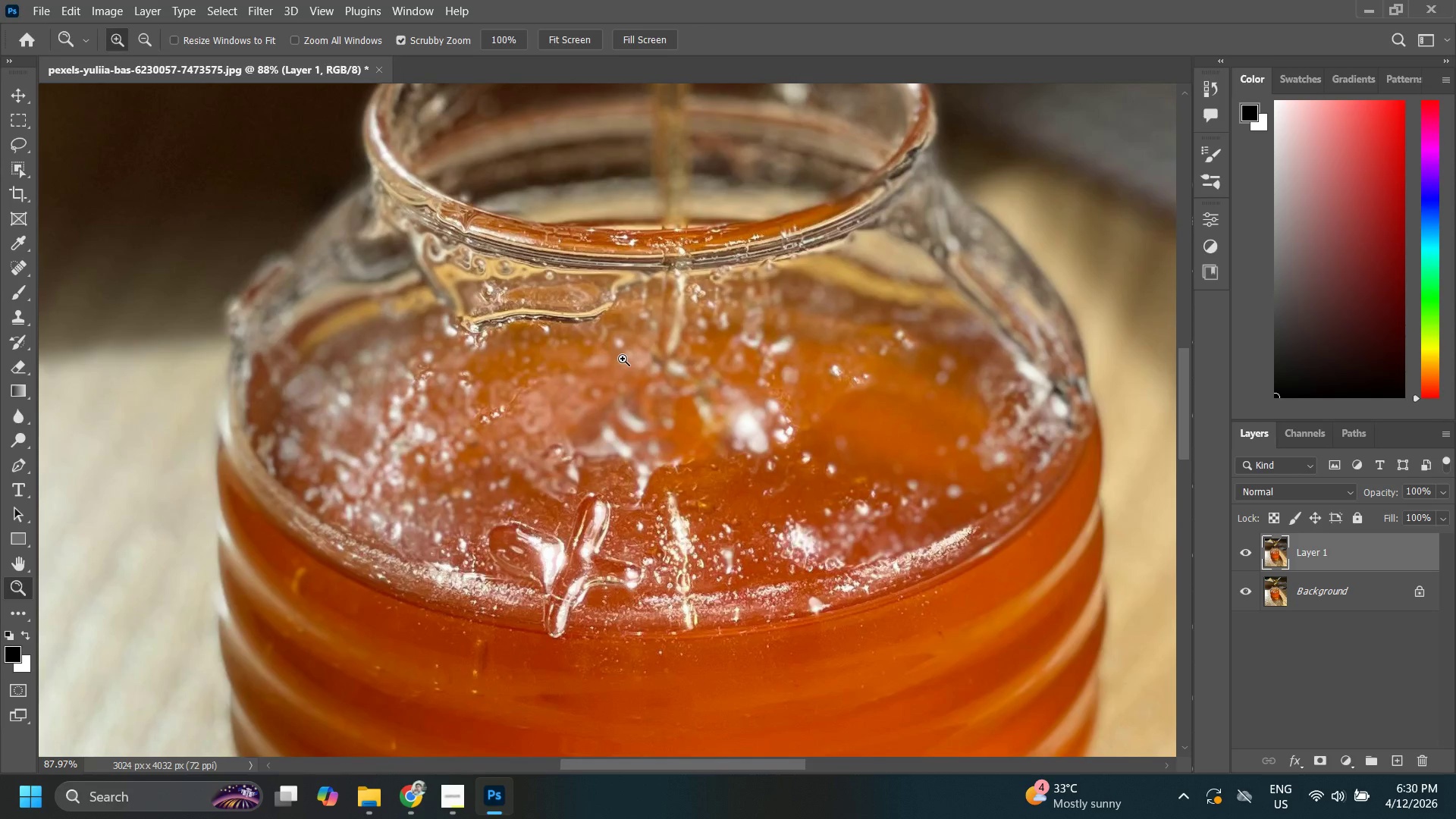 
left_click_drag(start_coordinate=[604, 359], to_coordinate=[576, 373])
 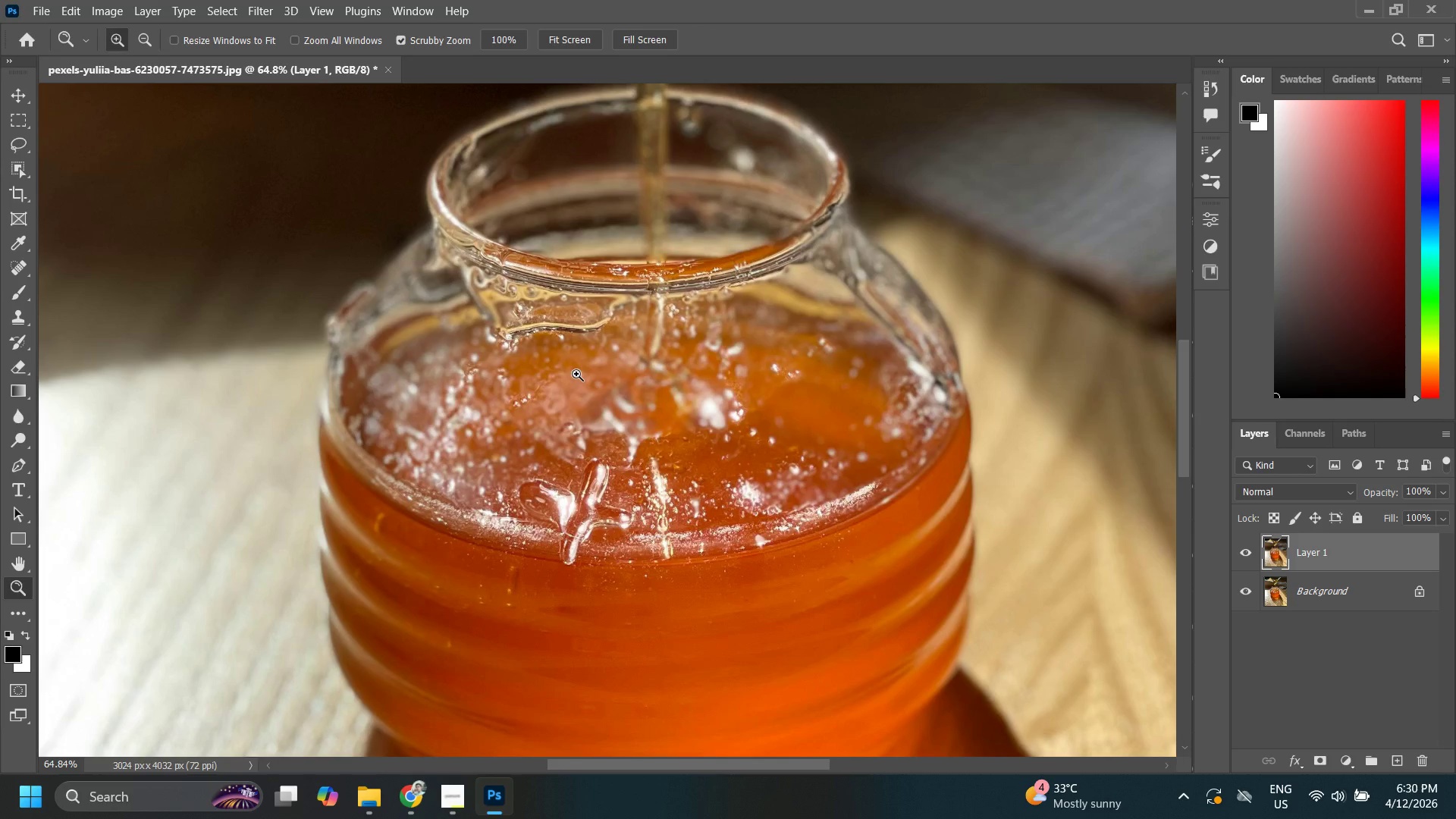 
left_click_drag(start_coordinate=[570, 421], to_coordinate=[544, 460])
 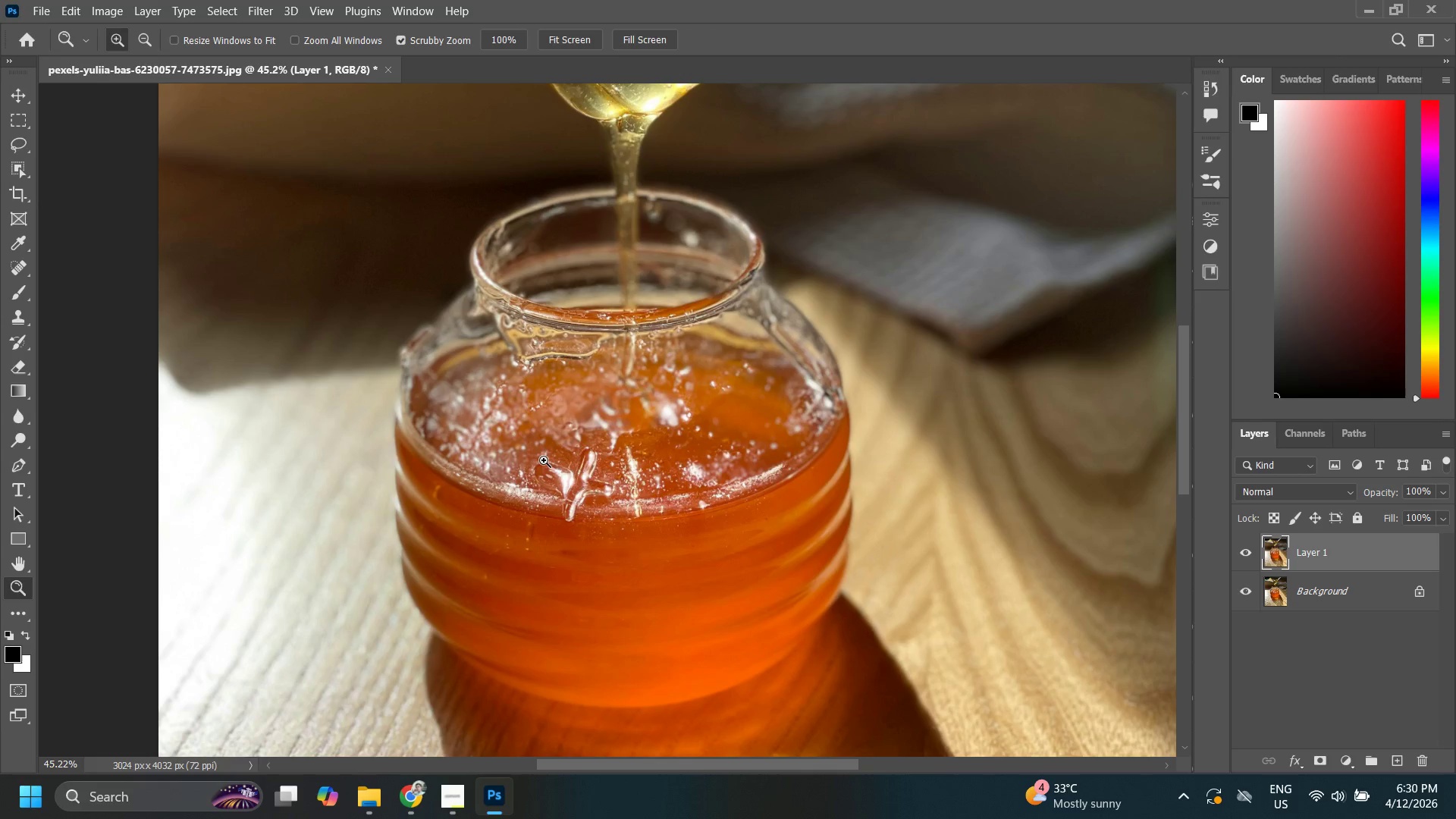 
key(Alt+Tab)
 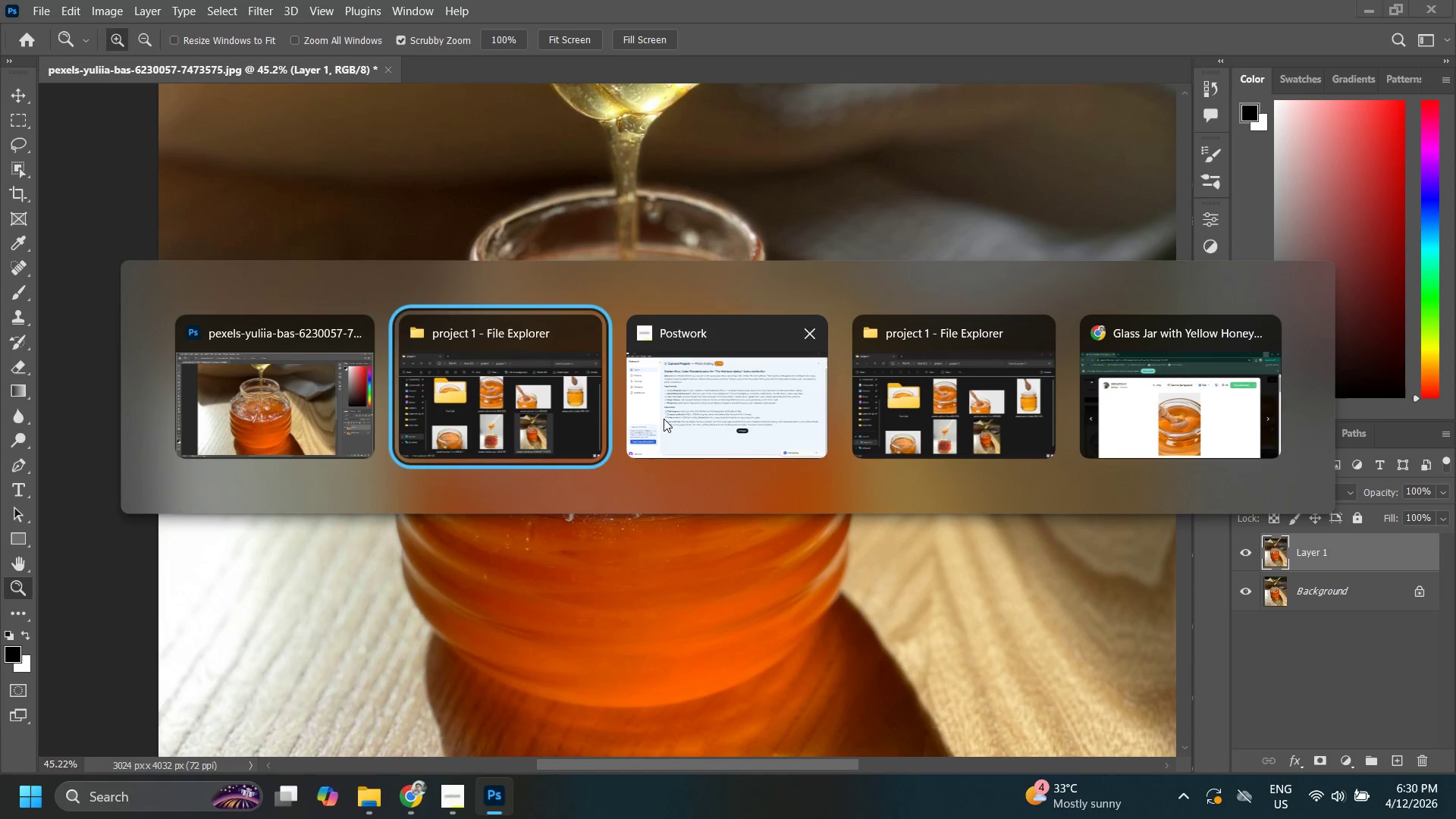 
left_click([548, 419])
 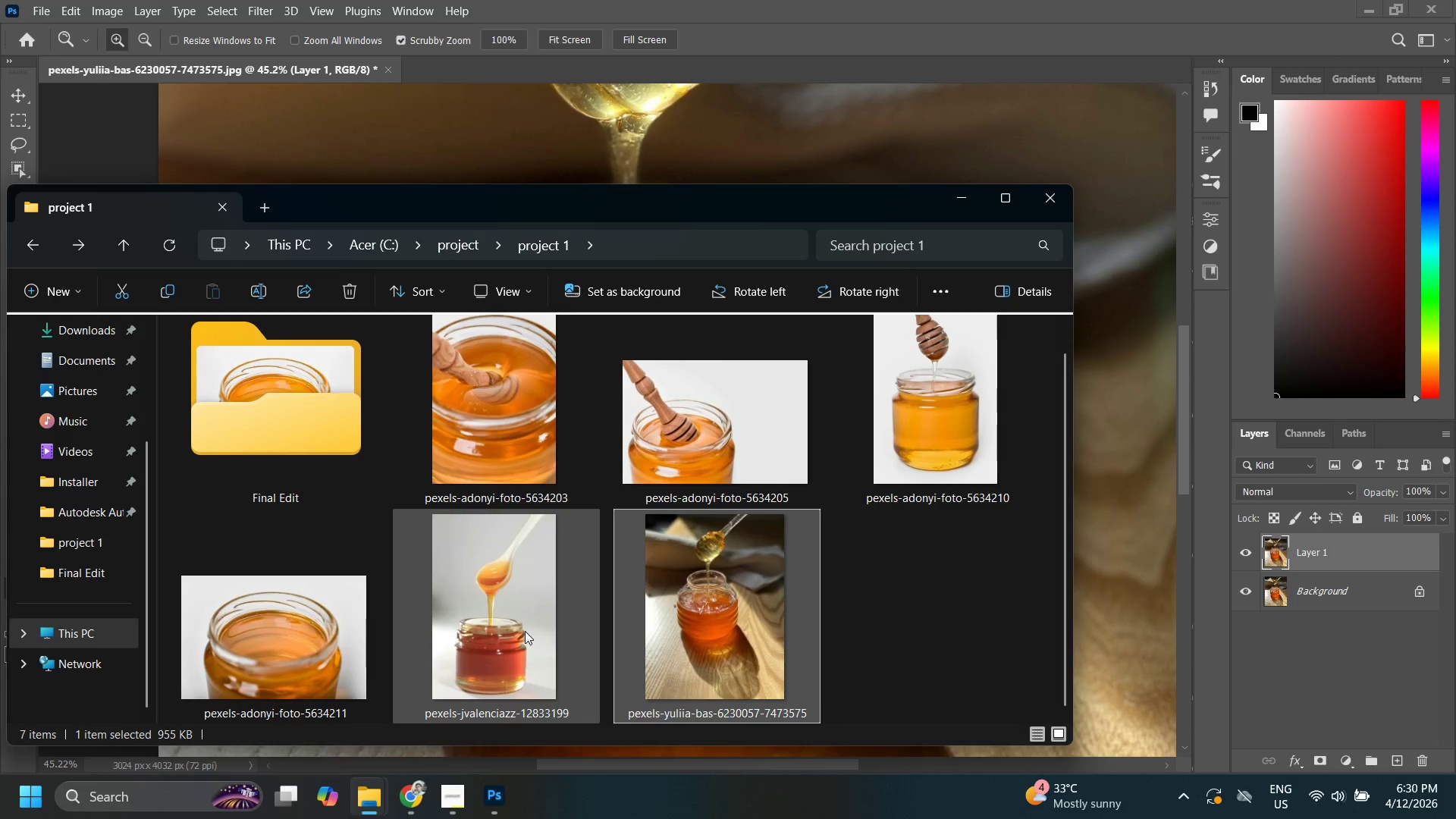 
double_click([525, 631])
 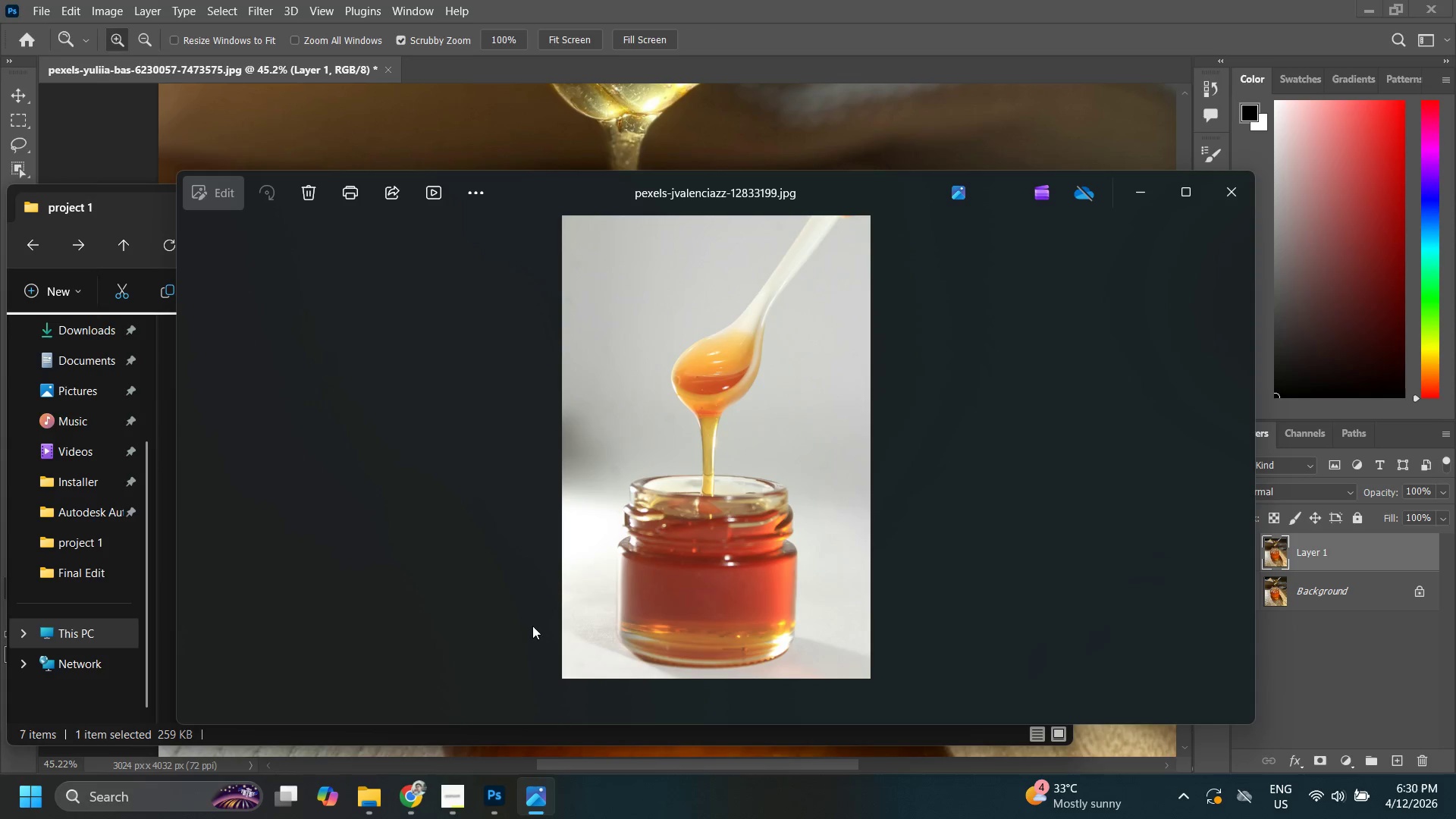 
double_click([748, 451])
 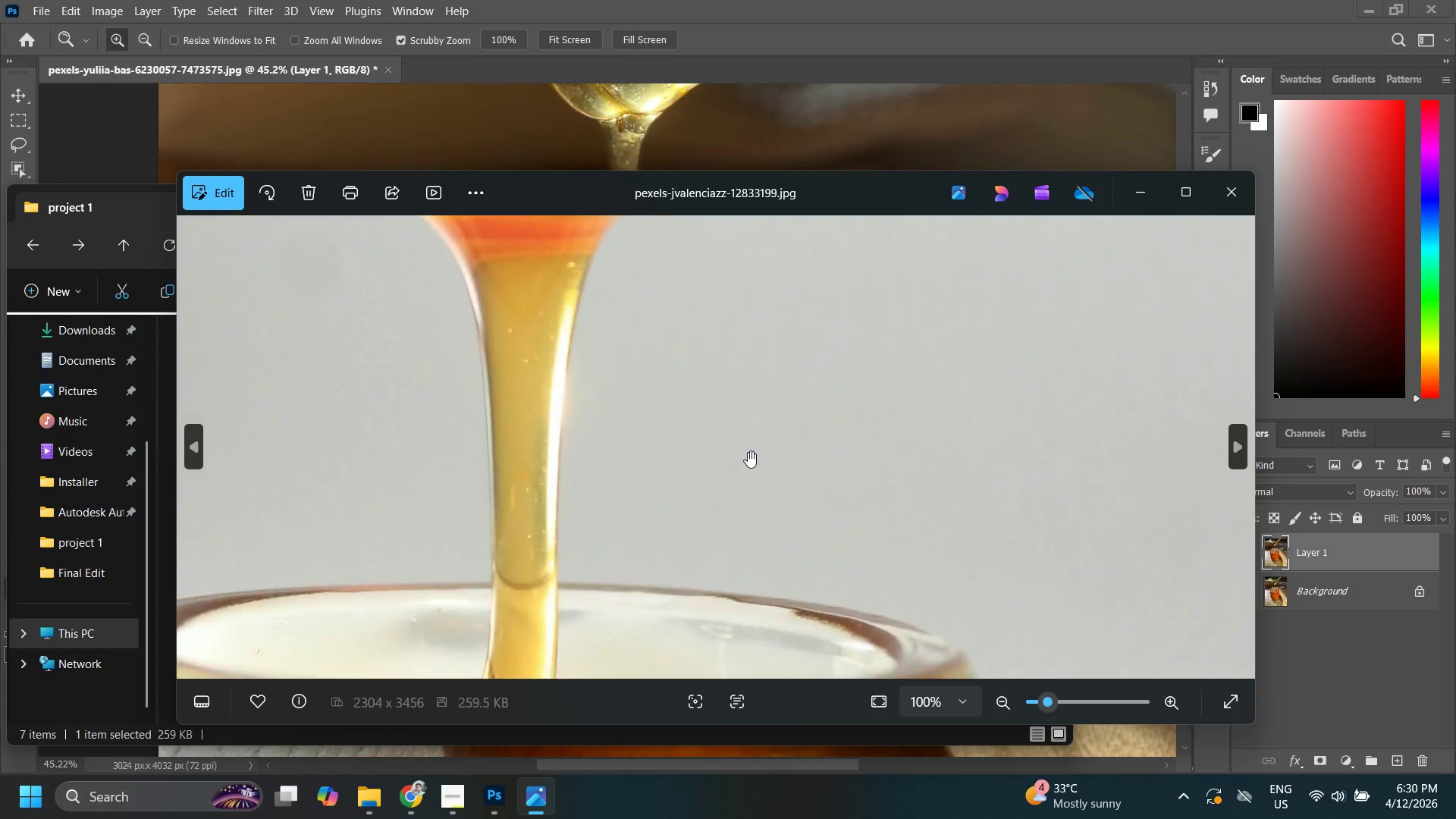 
scroll: coordinate [748, 451], scroll_direction: down, amount: 10.0
 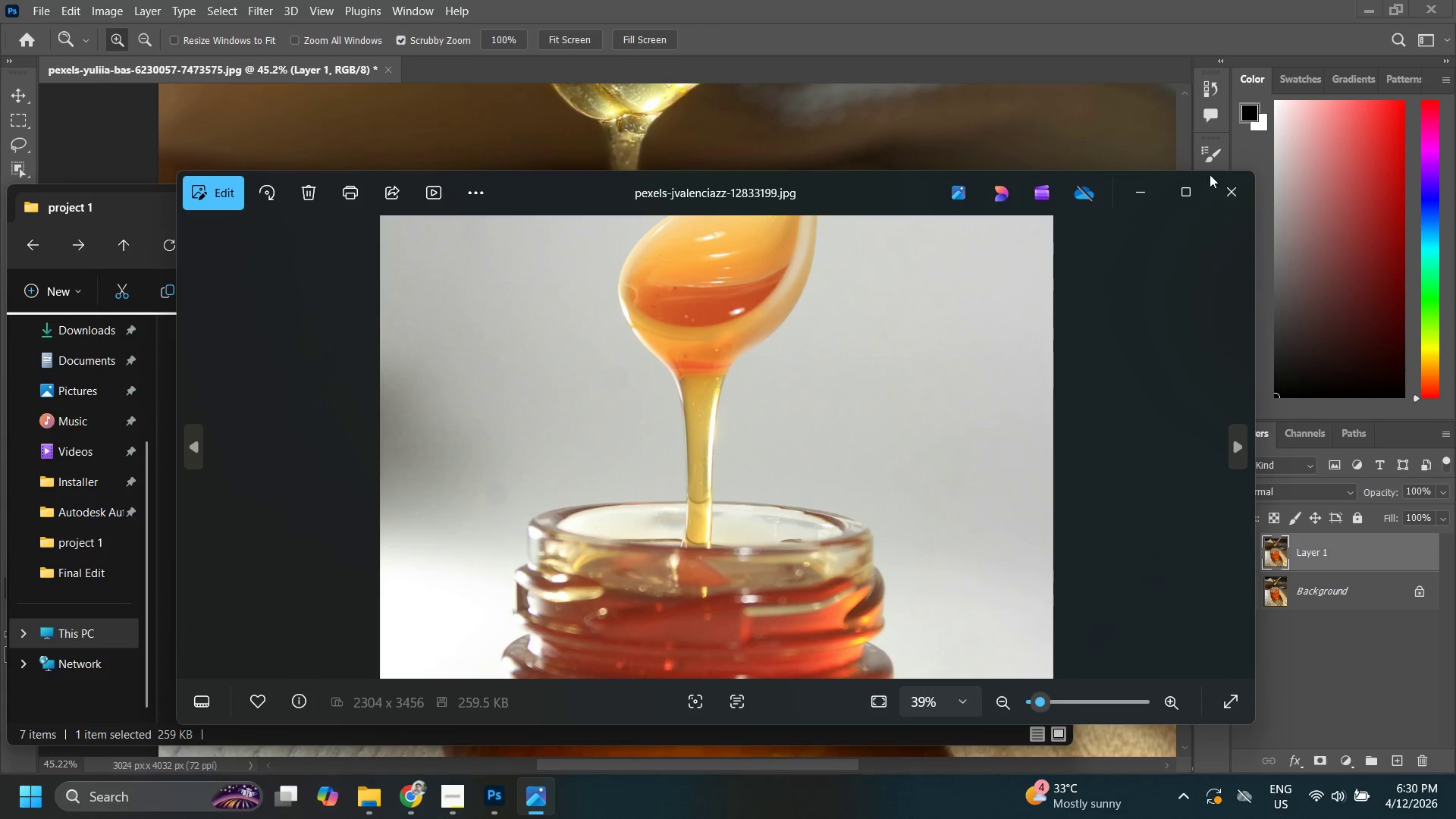 
left_click([1235, 191])
 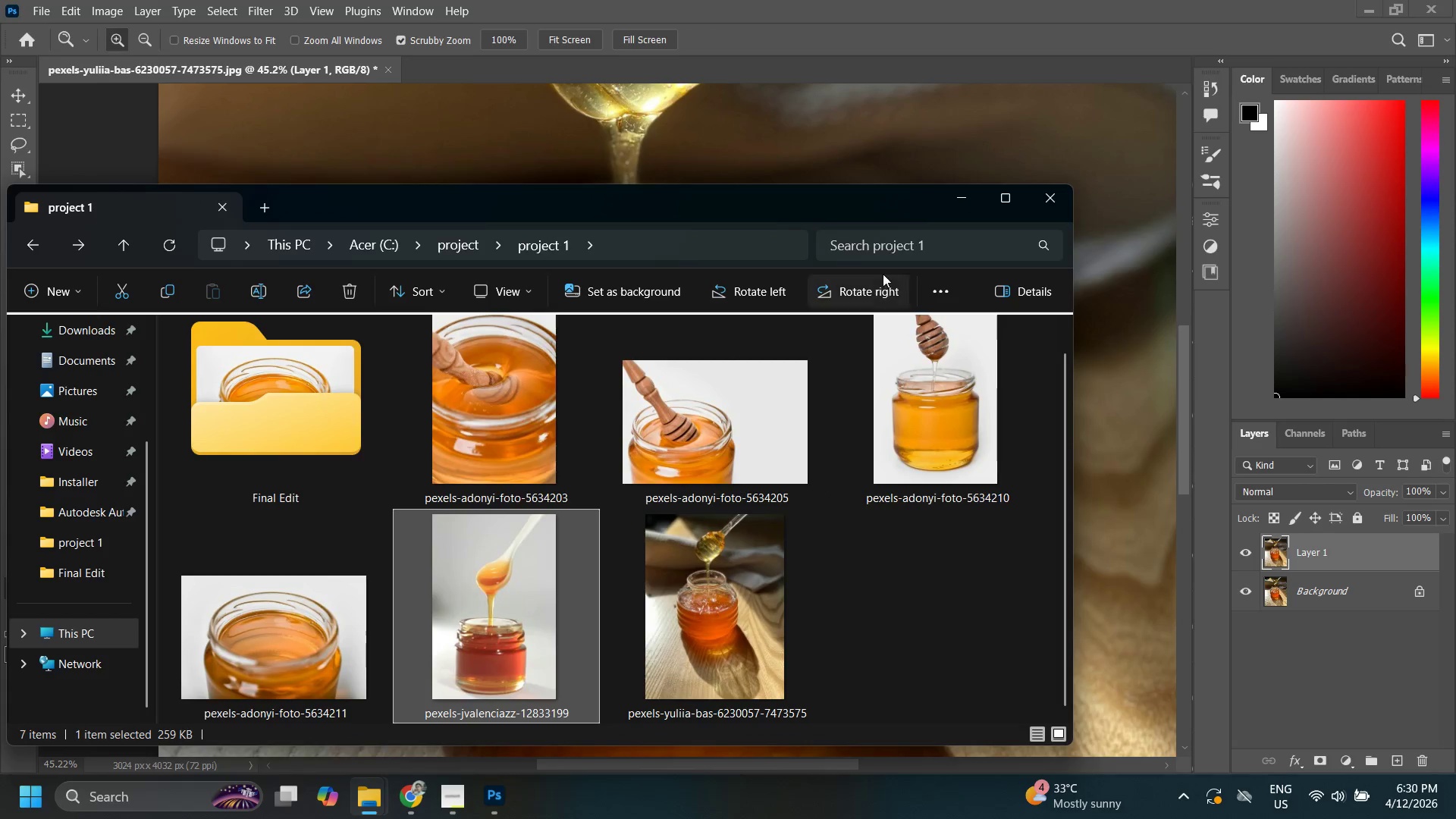 
left_click([837, 102])
 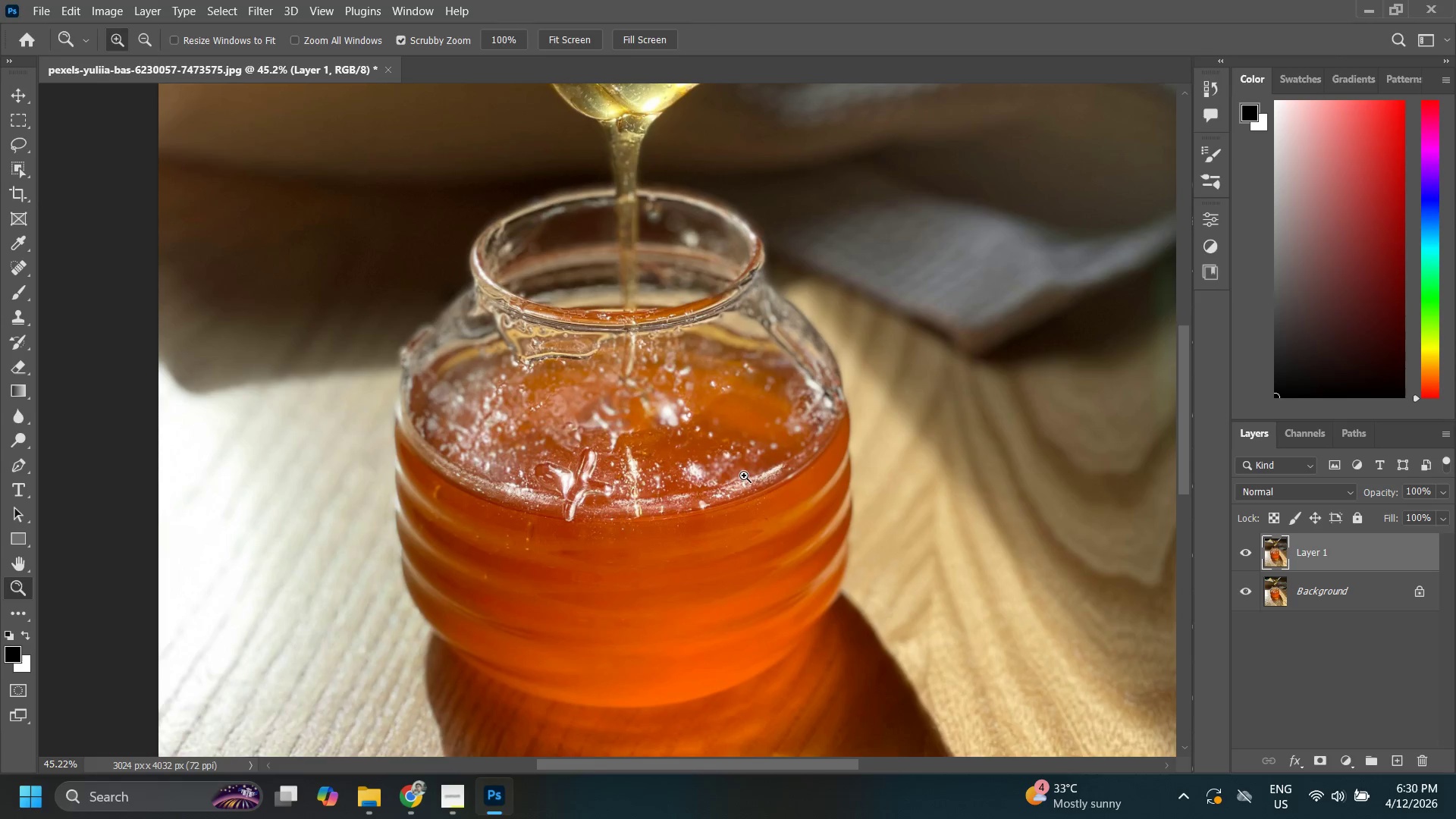 
left_click_drag(start_coordinate=[745, 472], to_coordinate=[692, 519])
 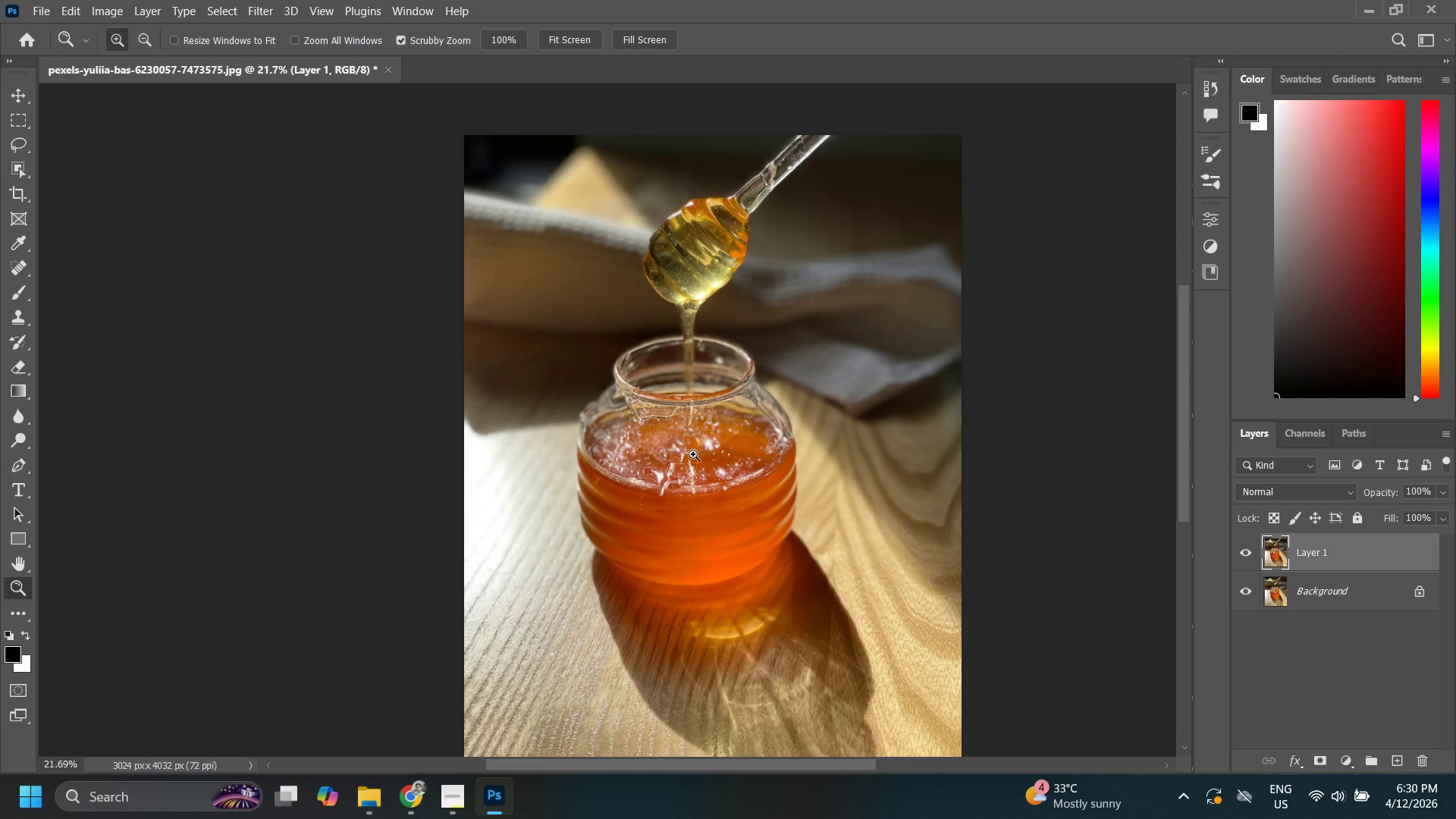 
left_click_drag(start_coordinate=[700, 454], to_coordinate=[758, 448])
 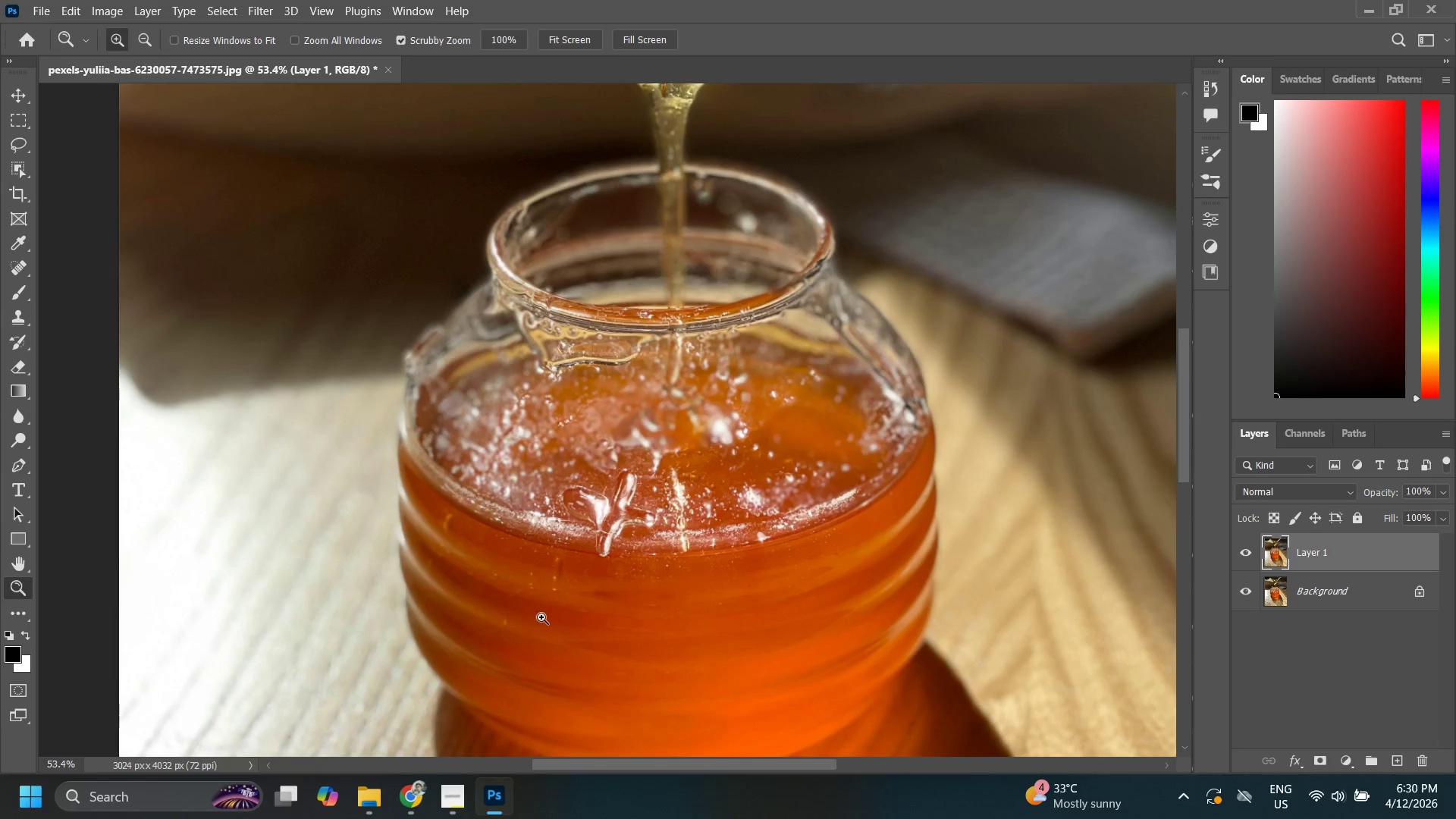 
left_click_drag(start_coordinate=[543, 617], to_coordinate=[616, 581])
 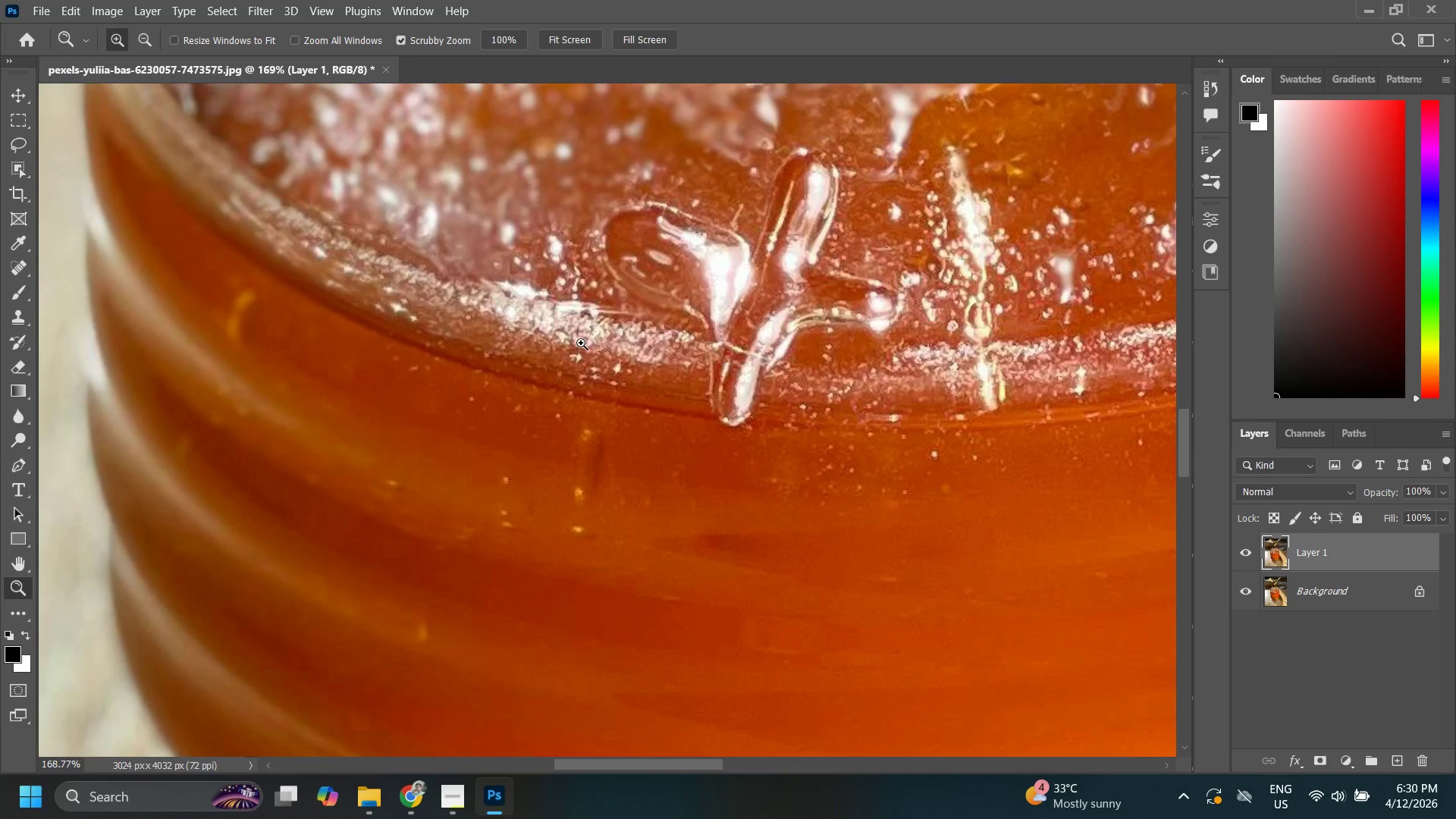 
type(sss)
 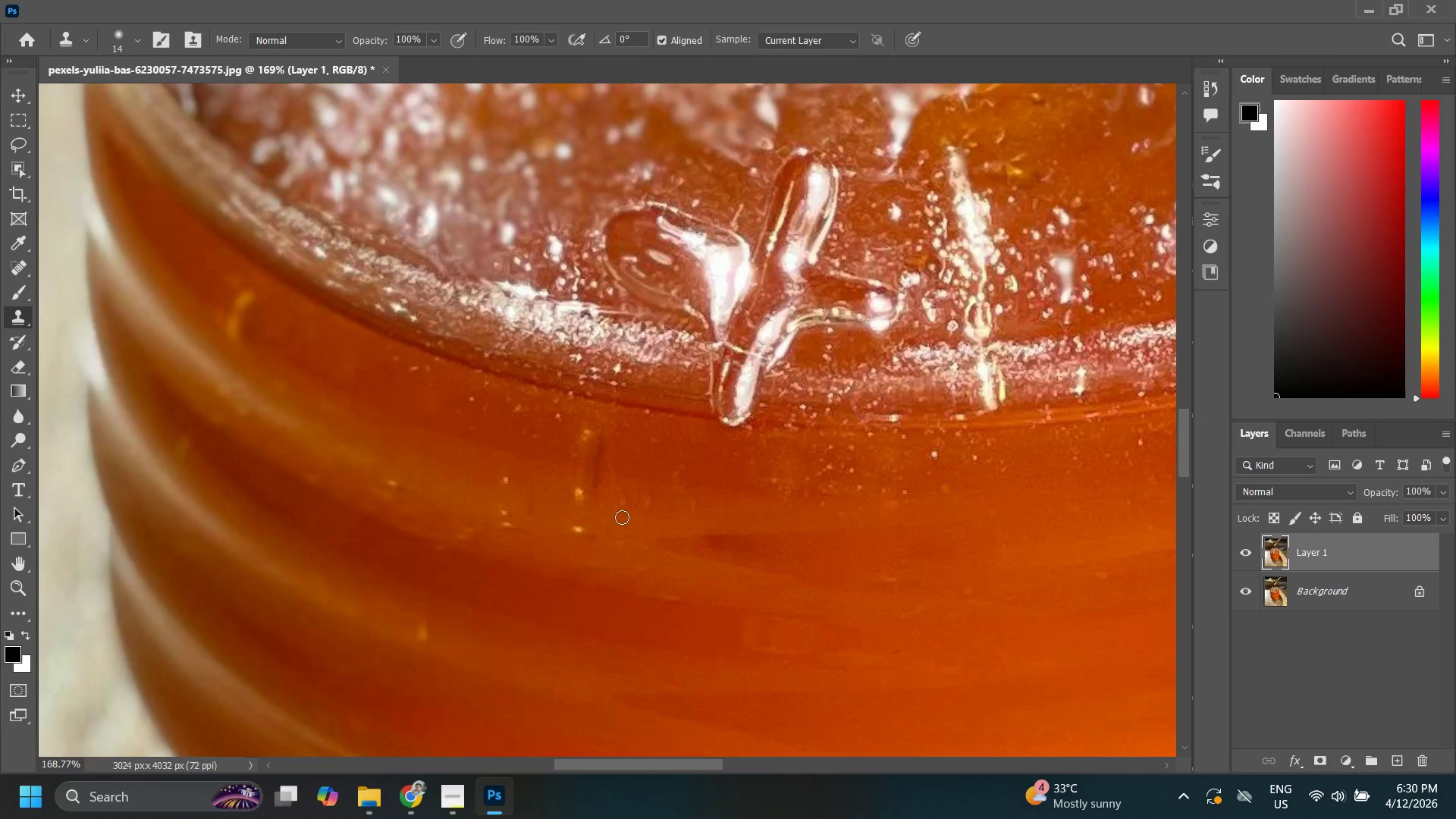 
hold_key(key=AltLeft, duration=1.5)
left_click([623, 517])
 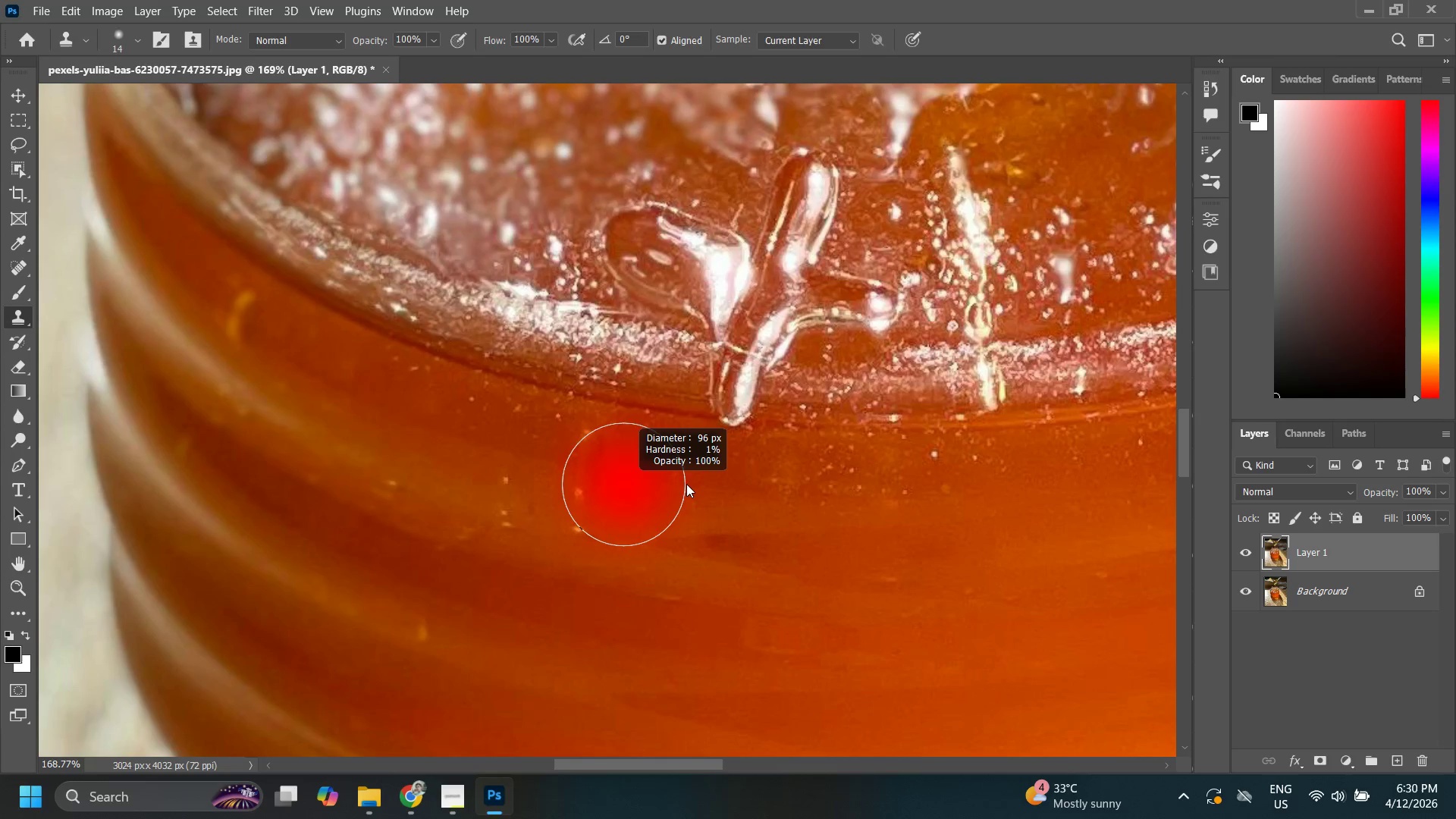 
key(Alt+AltLeft)
 